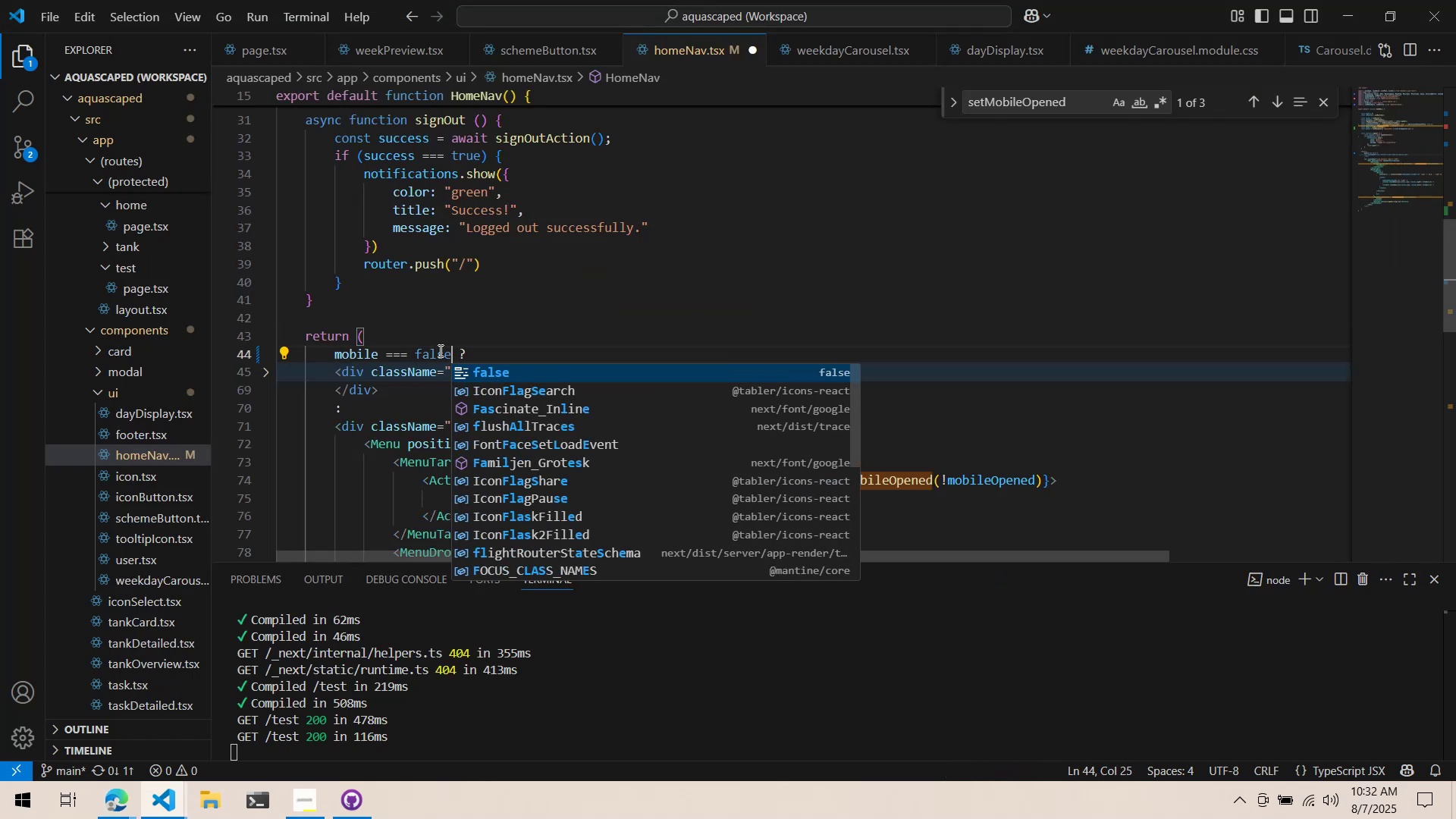 
key(Control+ControlLeft)
 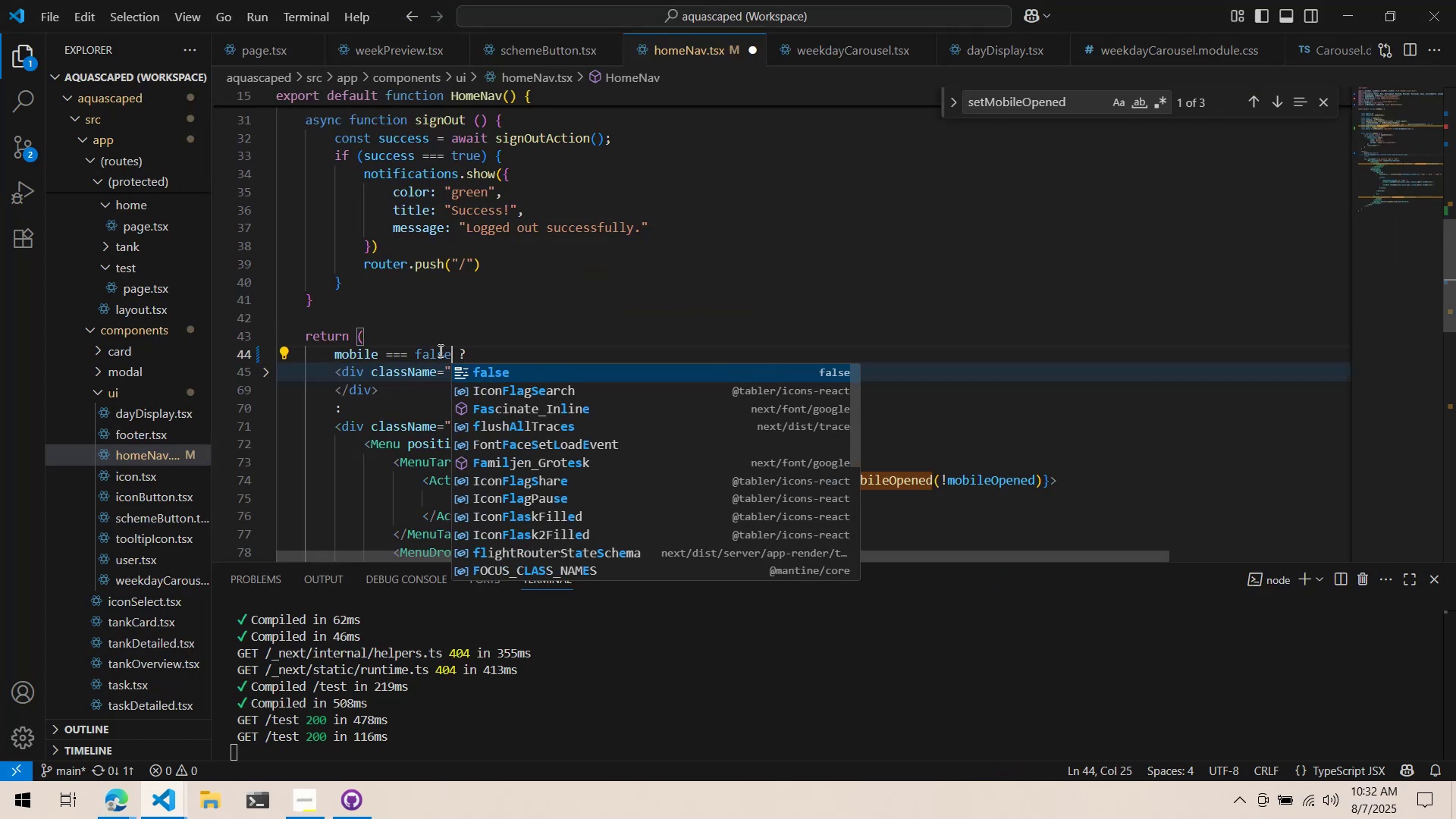 
key(Control+S)
 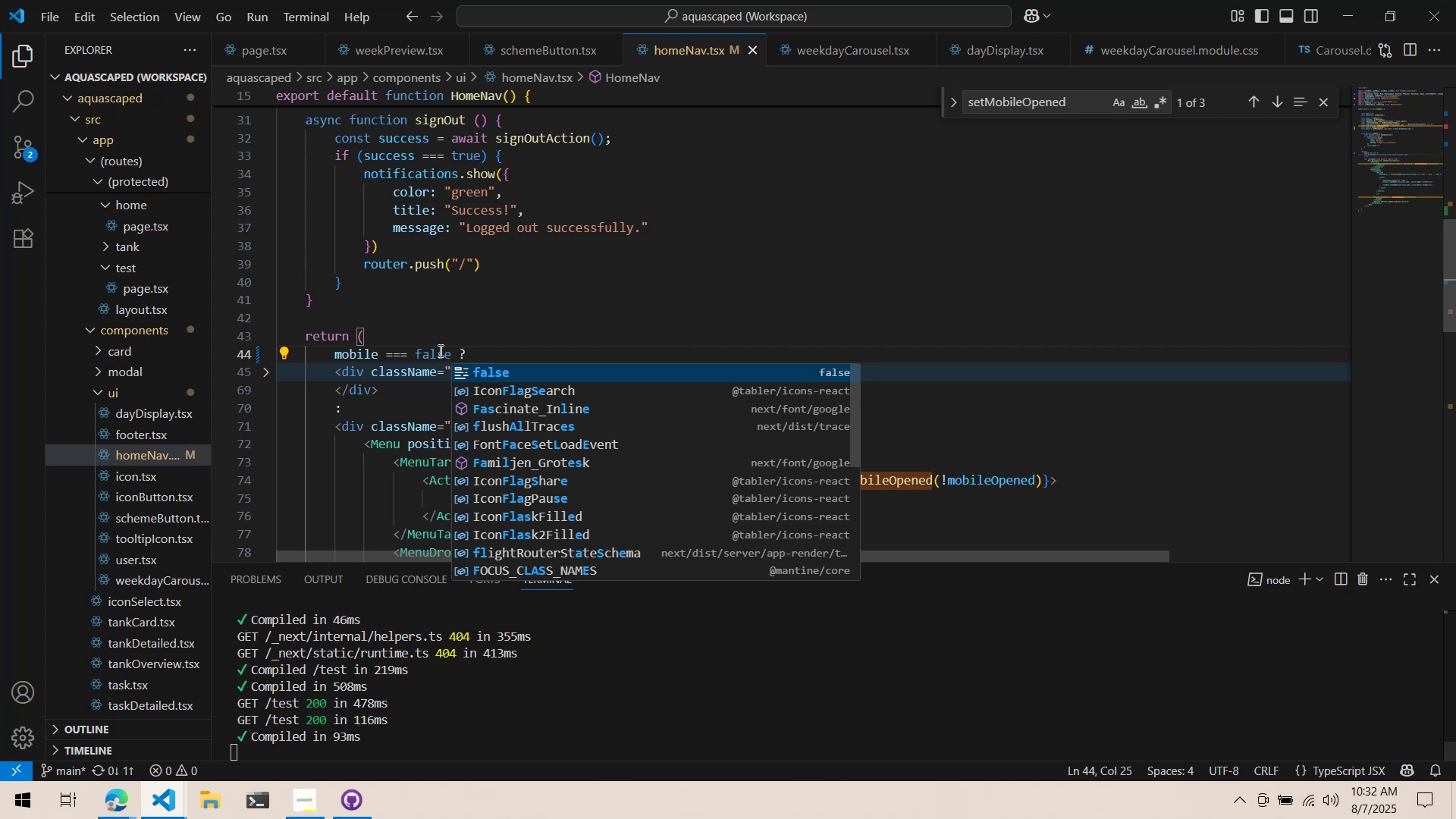 
key(Alt+AltLeft)
 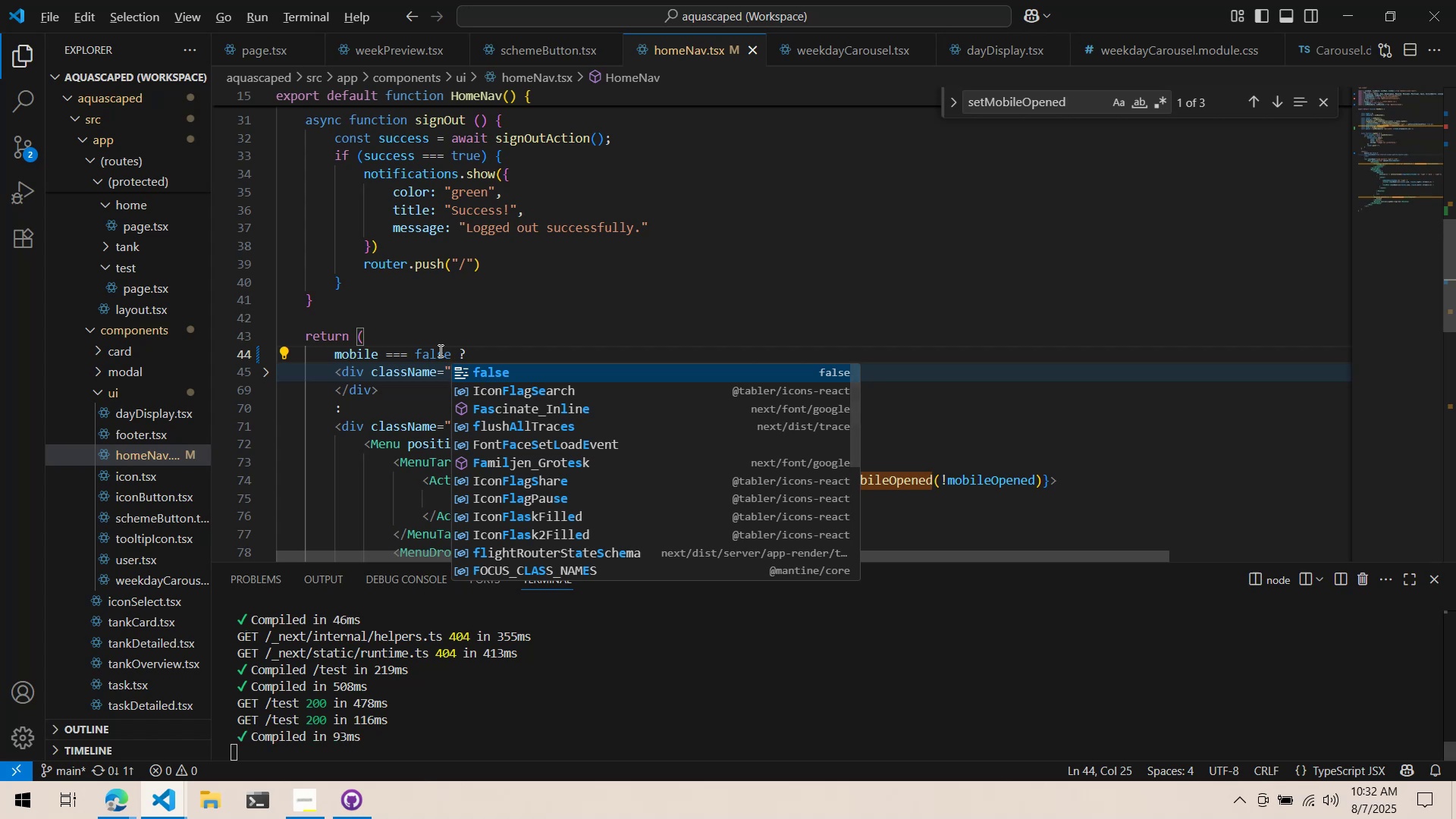 
key(Alt+Tab)
 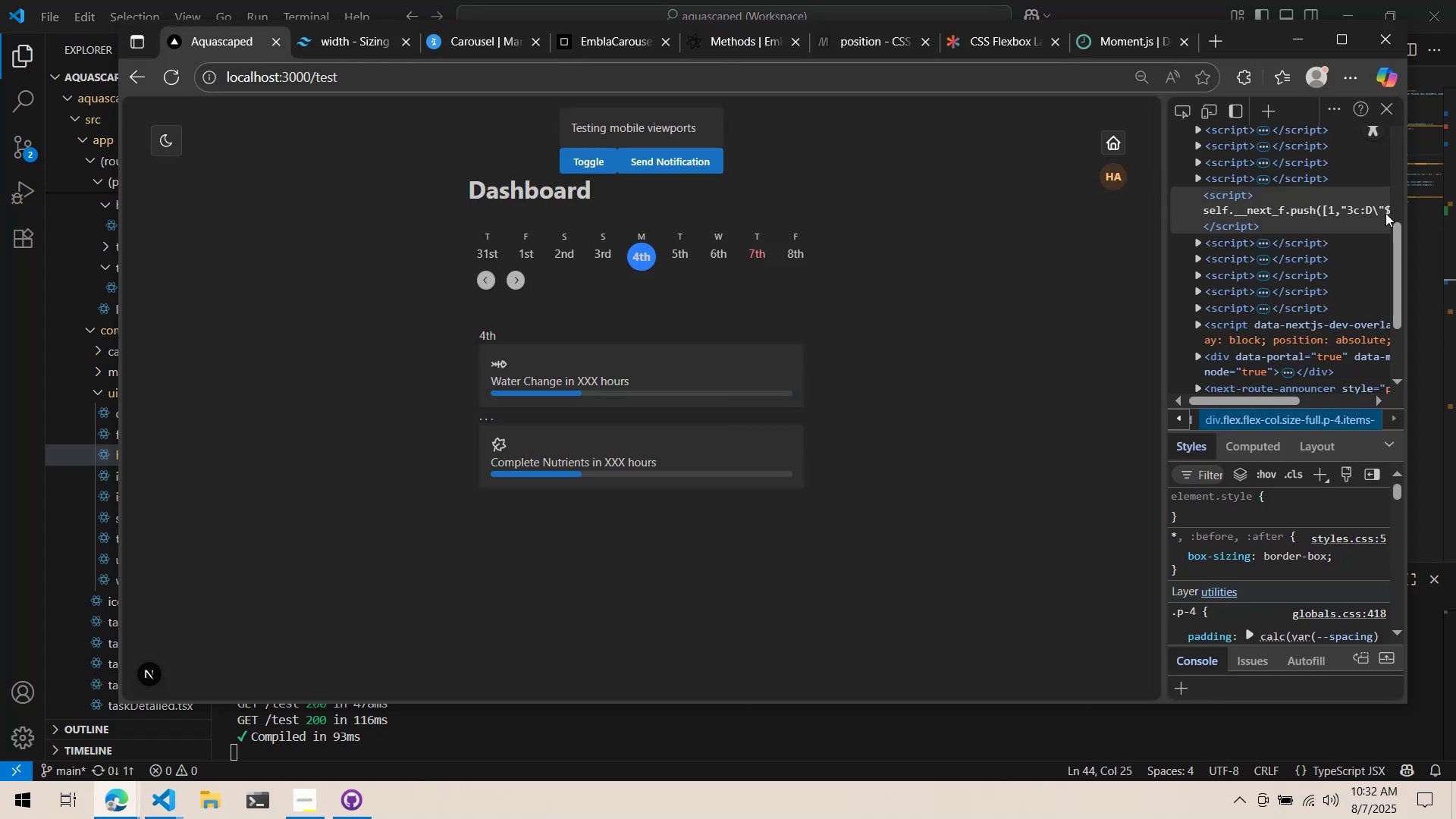 
left_click_drag(start_coordinate=[1410, 226], to_coordinate=[842, 264])
 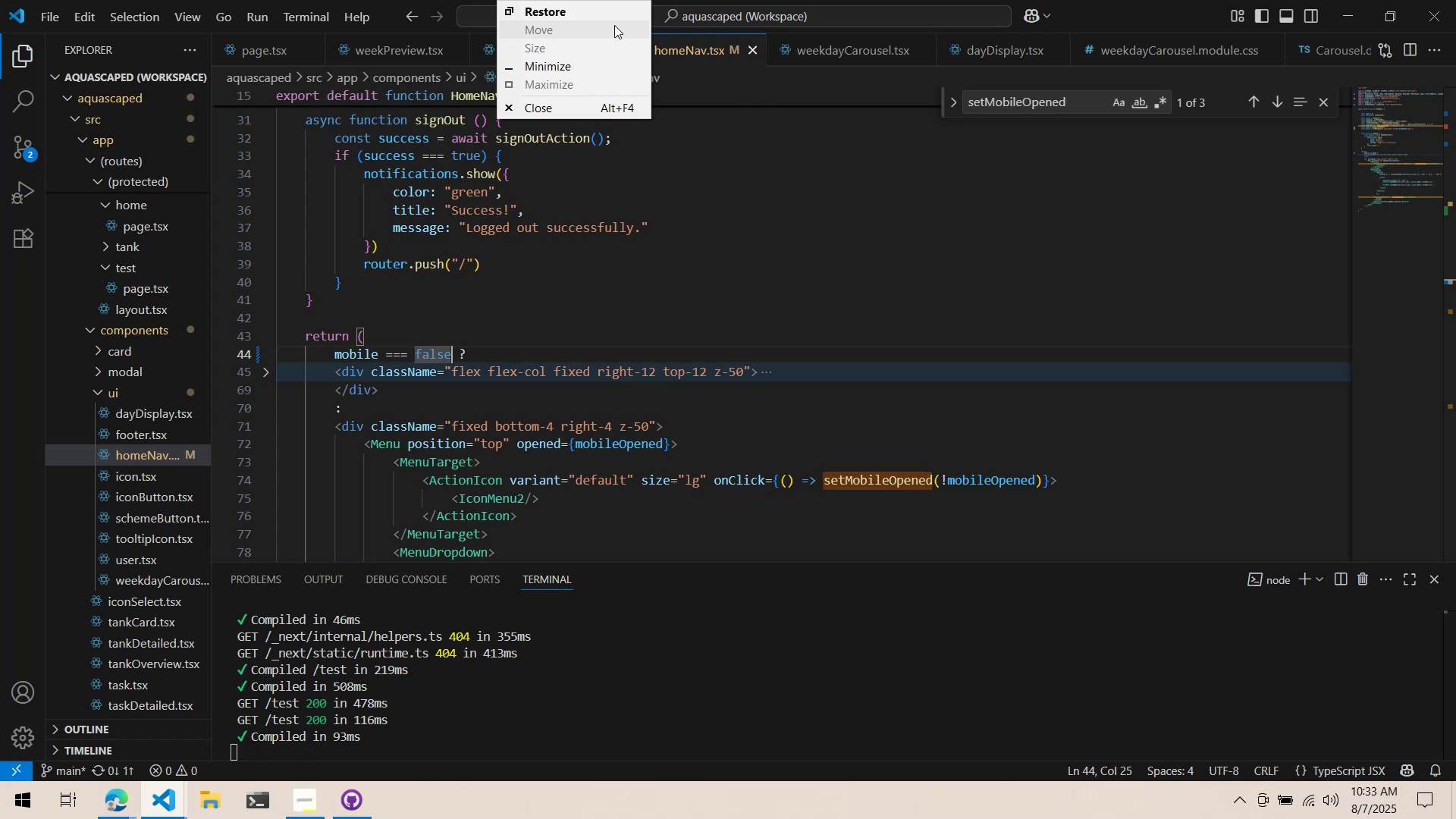 
wait(107.91)
 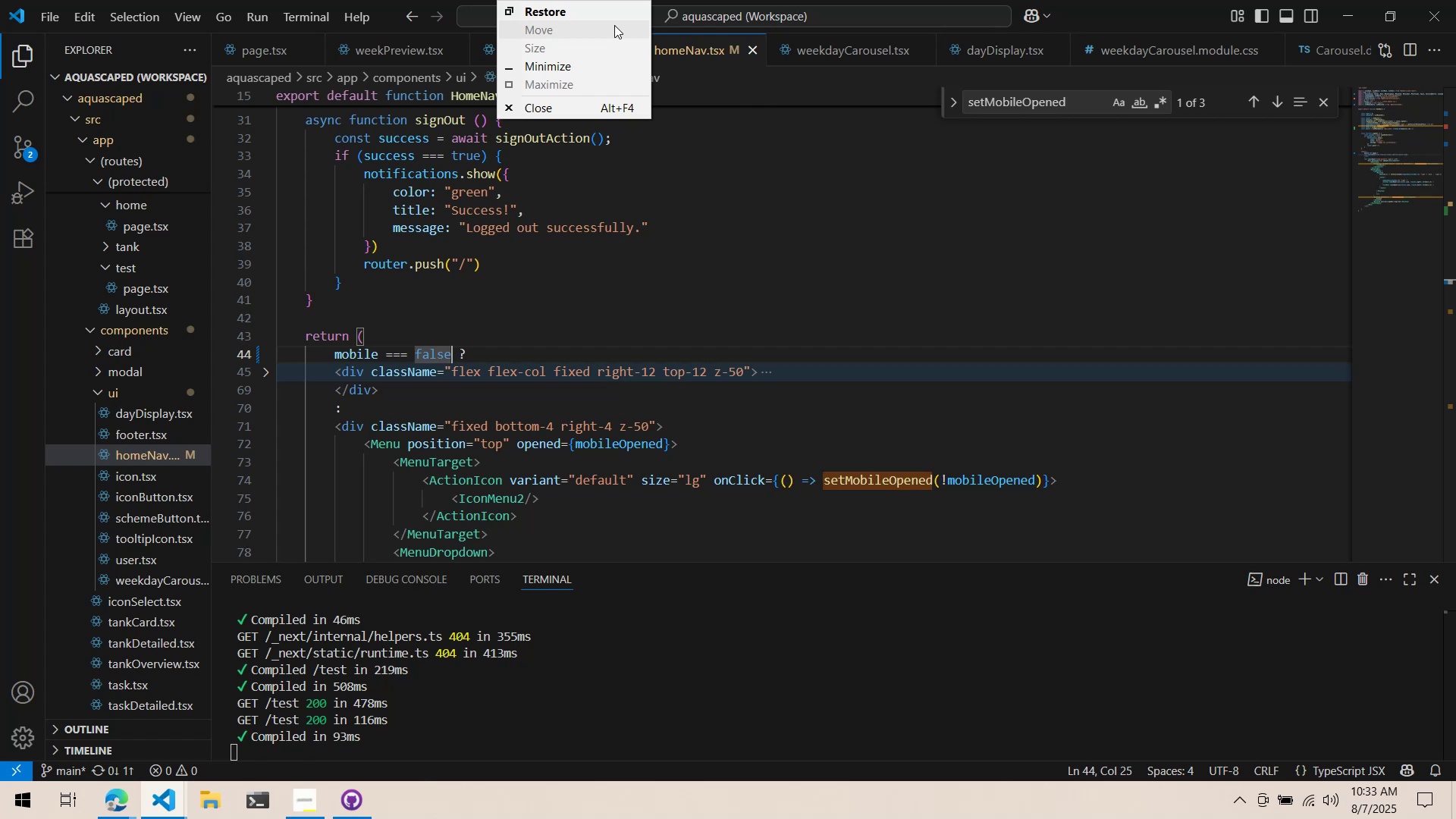 
scroll: coordinate [643, 27], scroll_direction: down, amount: 4.0
 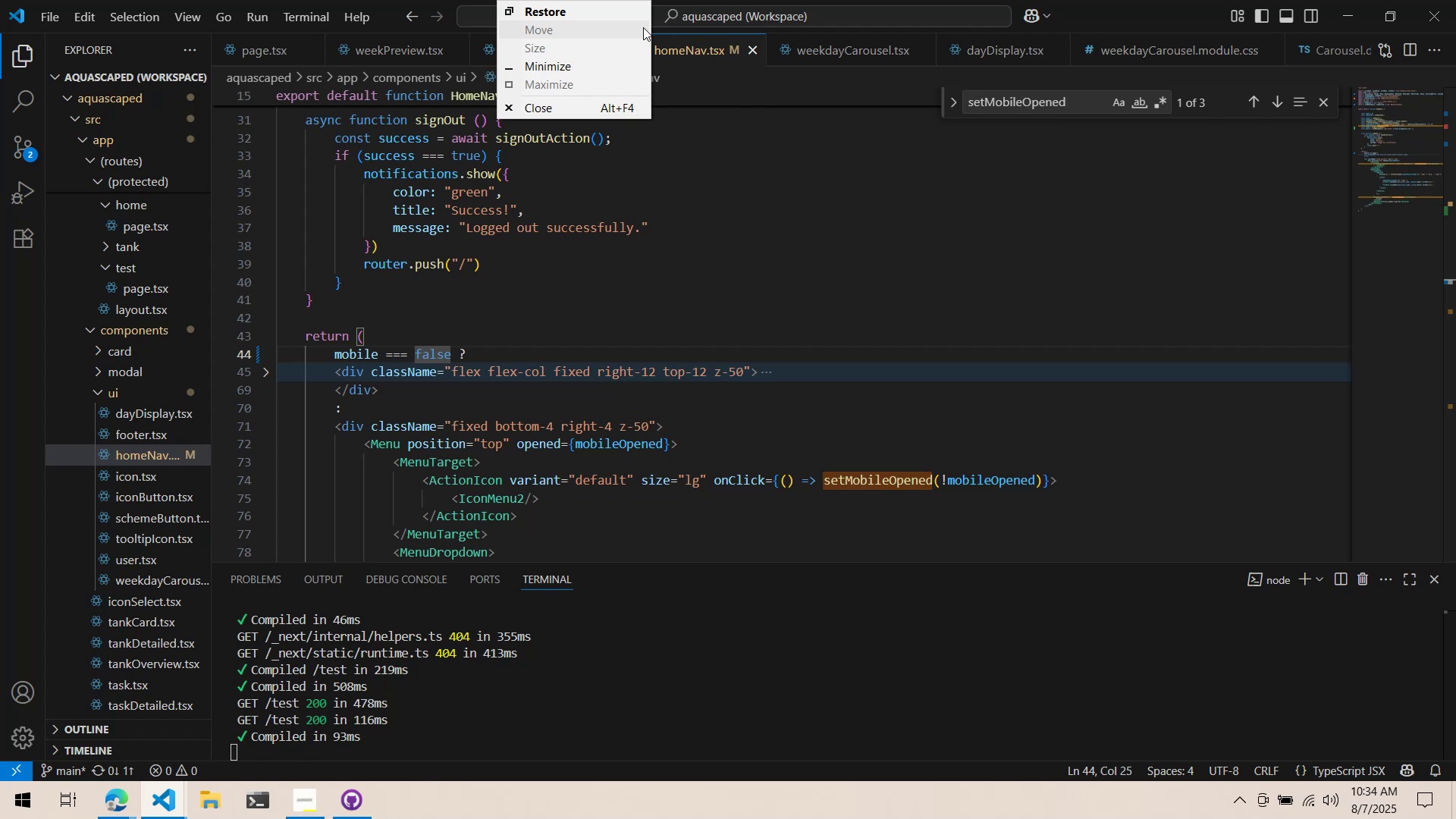 
wait(10.49)
 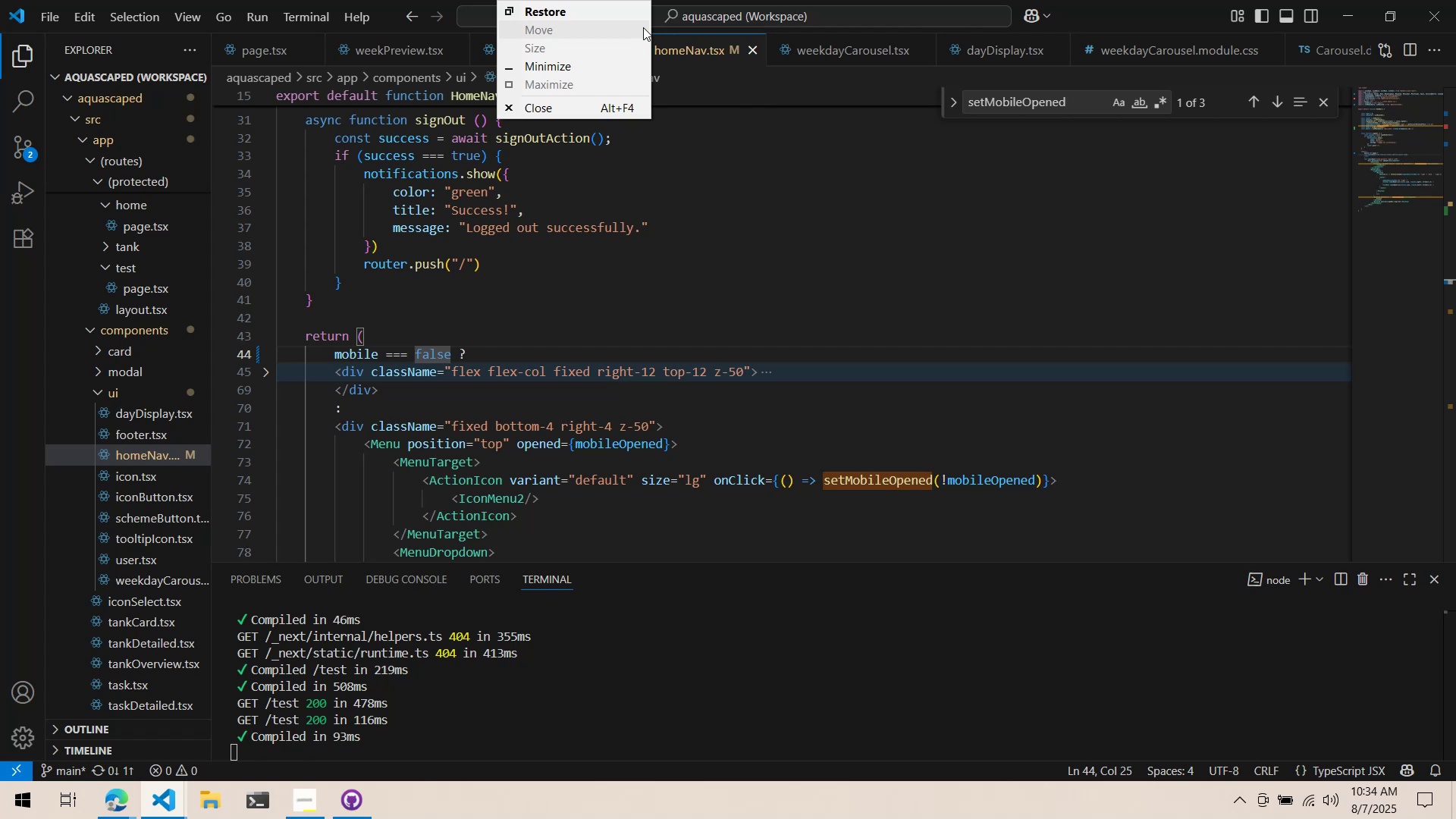 
left_click([787, 374])
 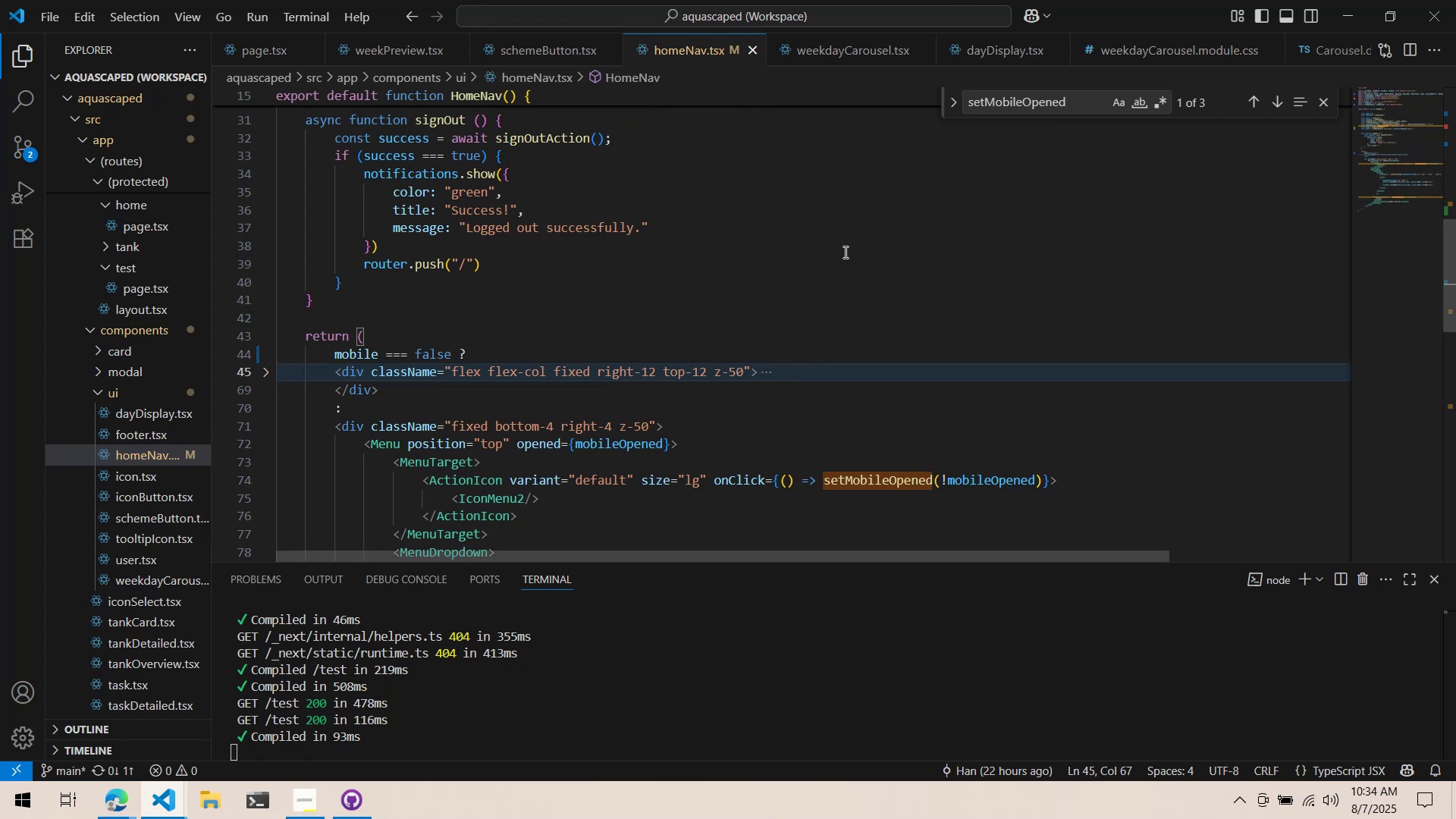 
key(Alt+AltLeft)
 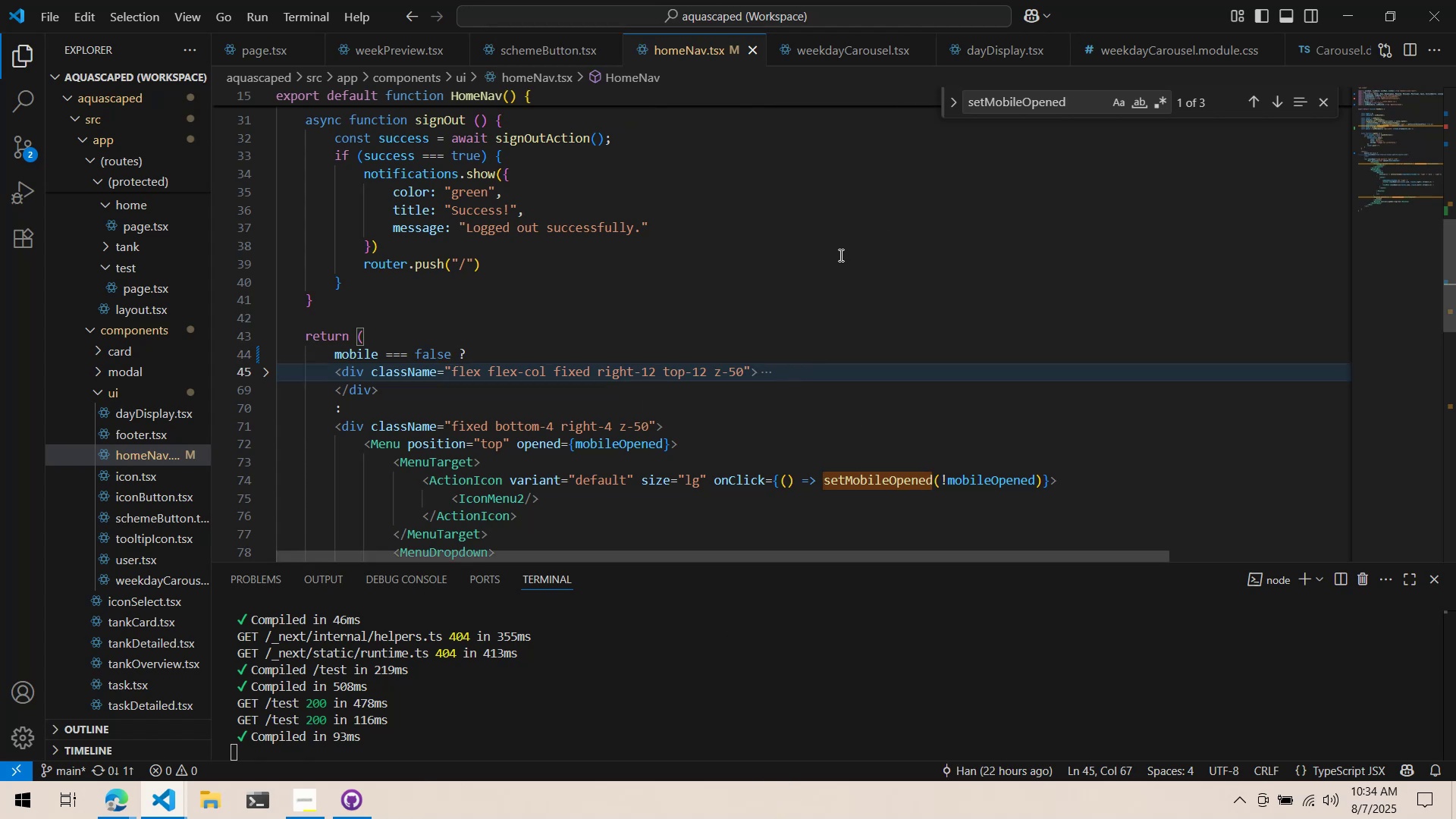 
key(Alt+Tab)
 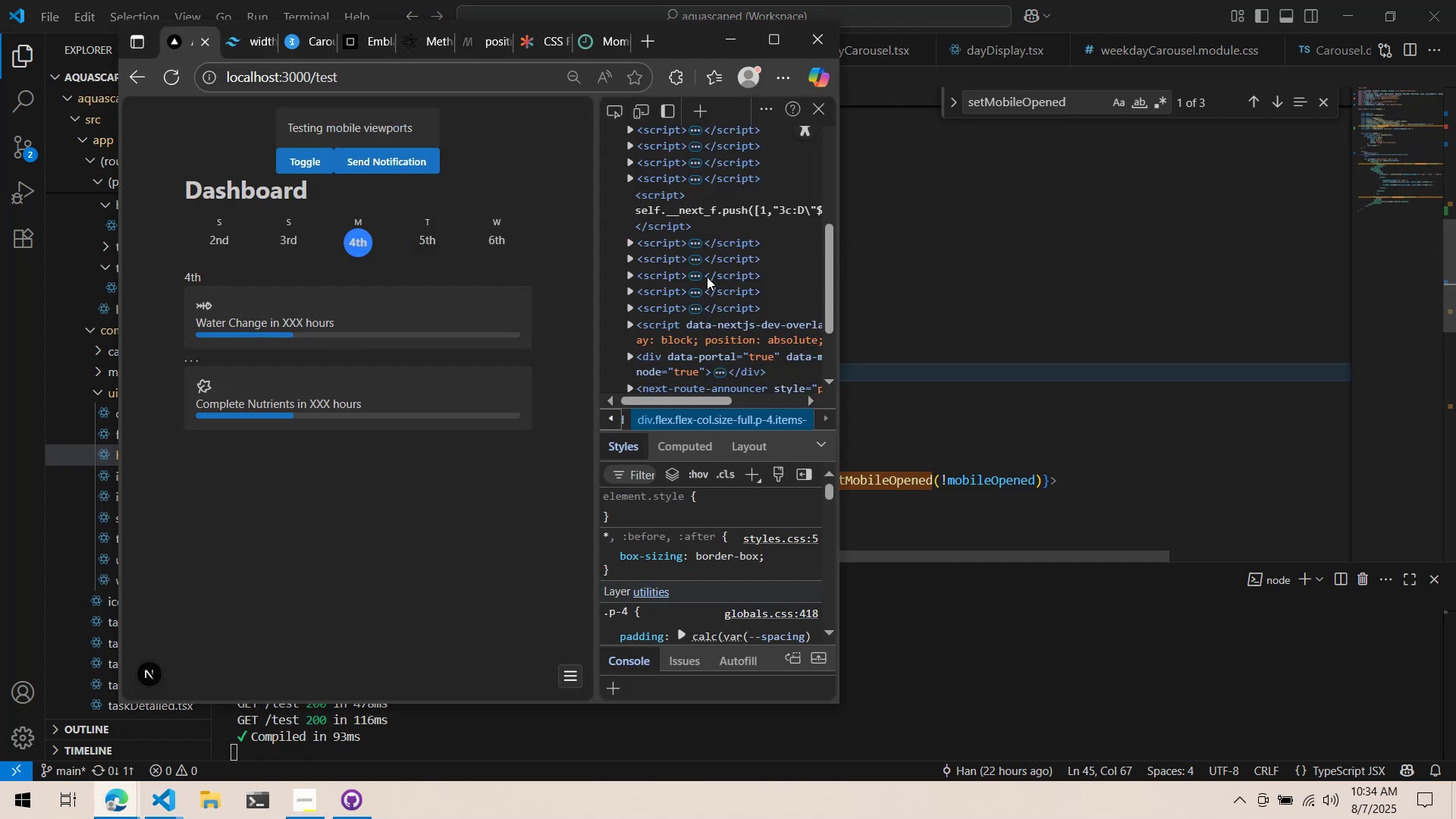 
key(Alt+AltLeft)
 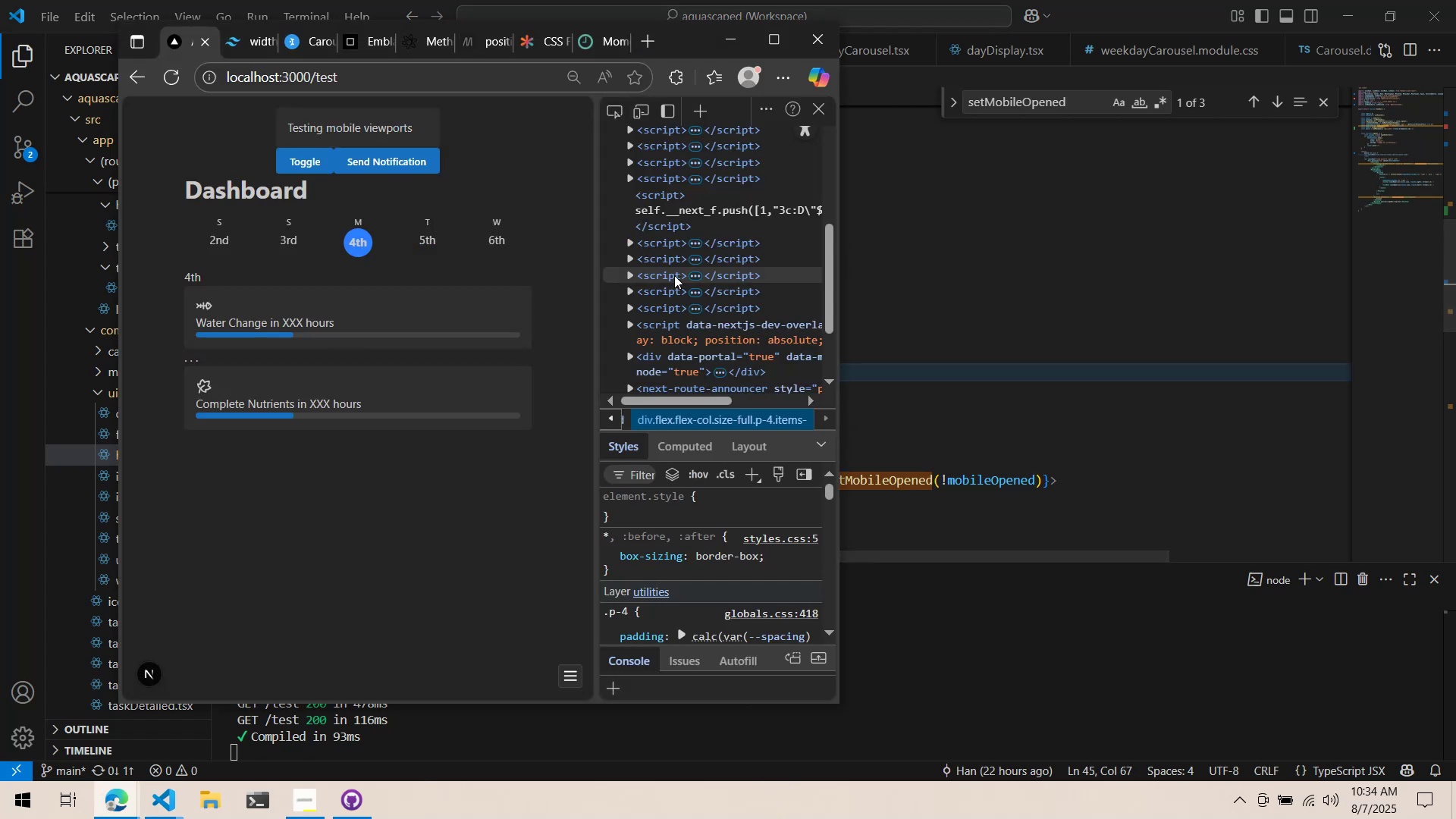 
key(Alt+Tab)
 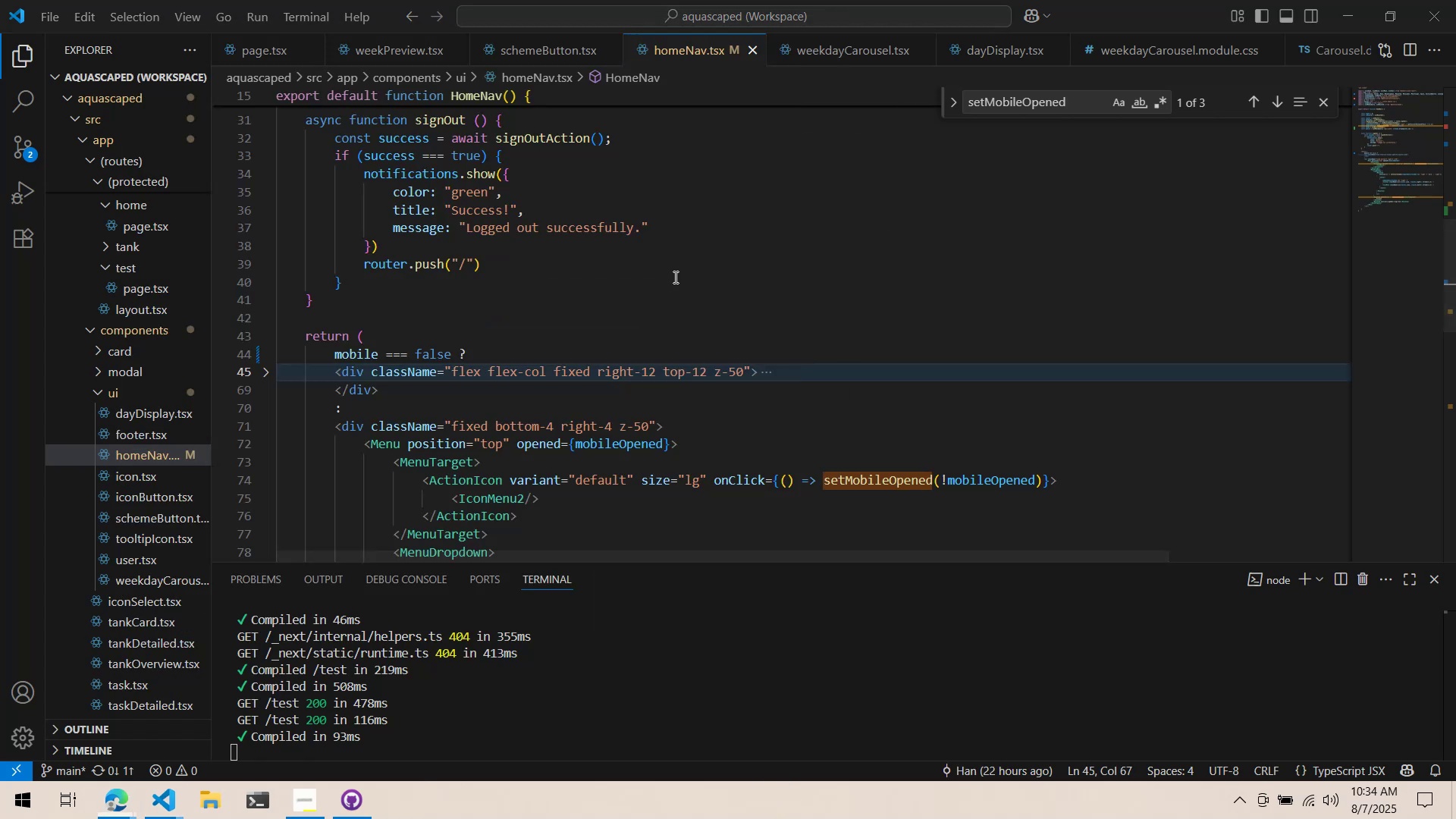 
key(Alt+Tab)
 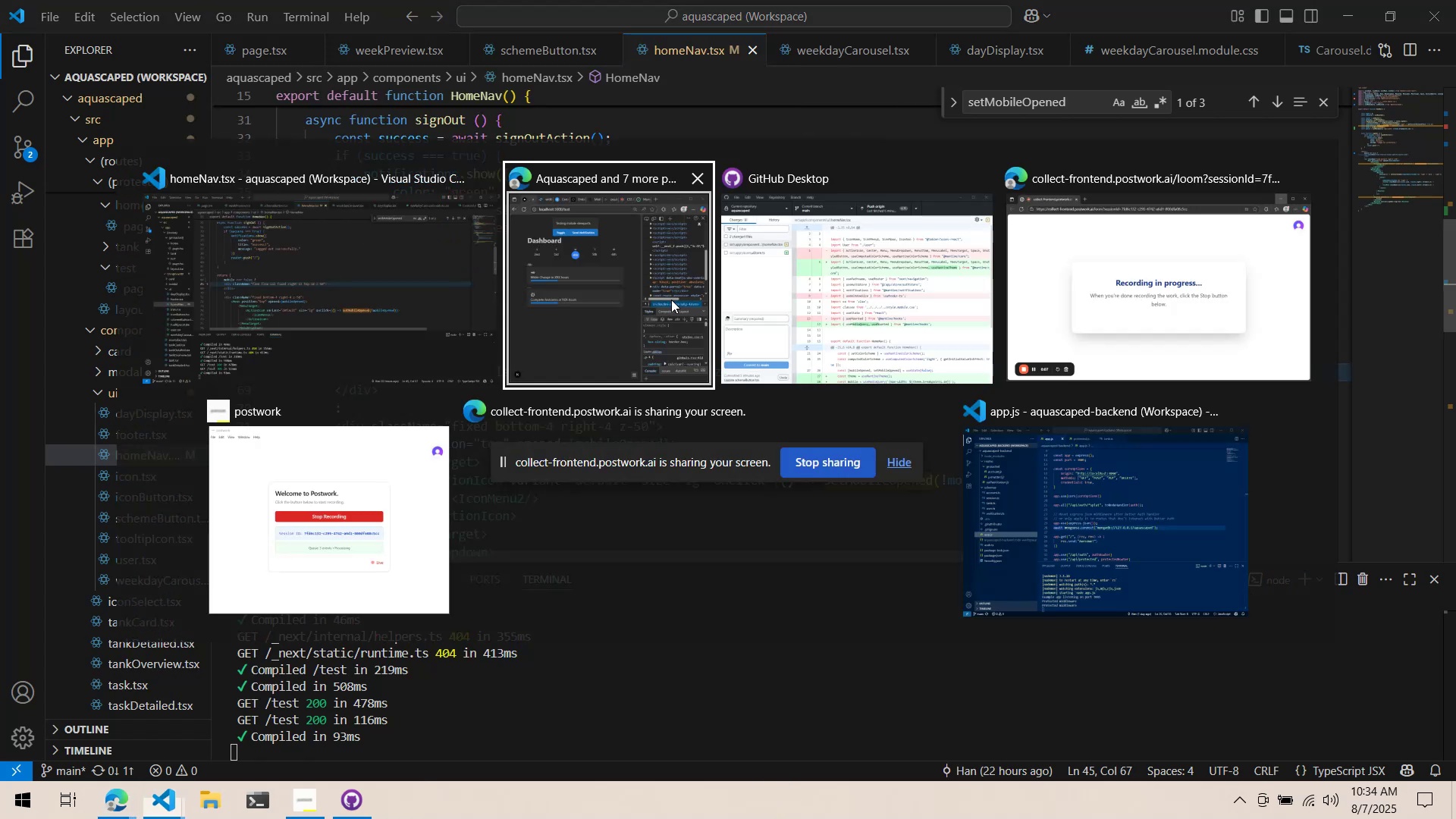 
key(Alt+Tab)
 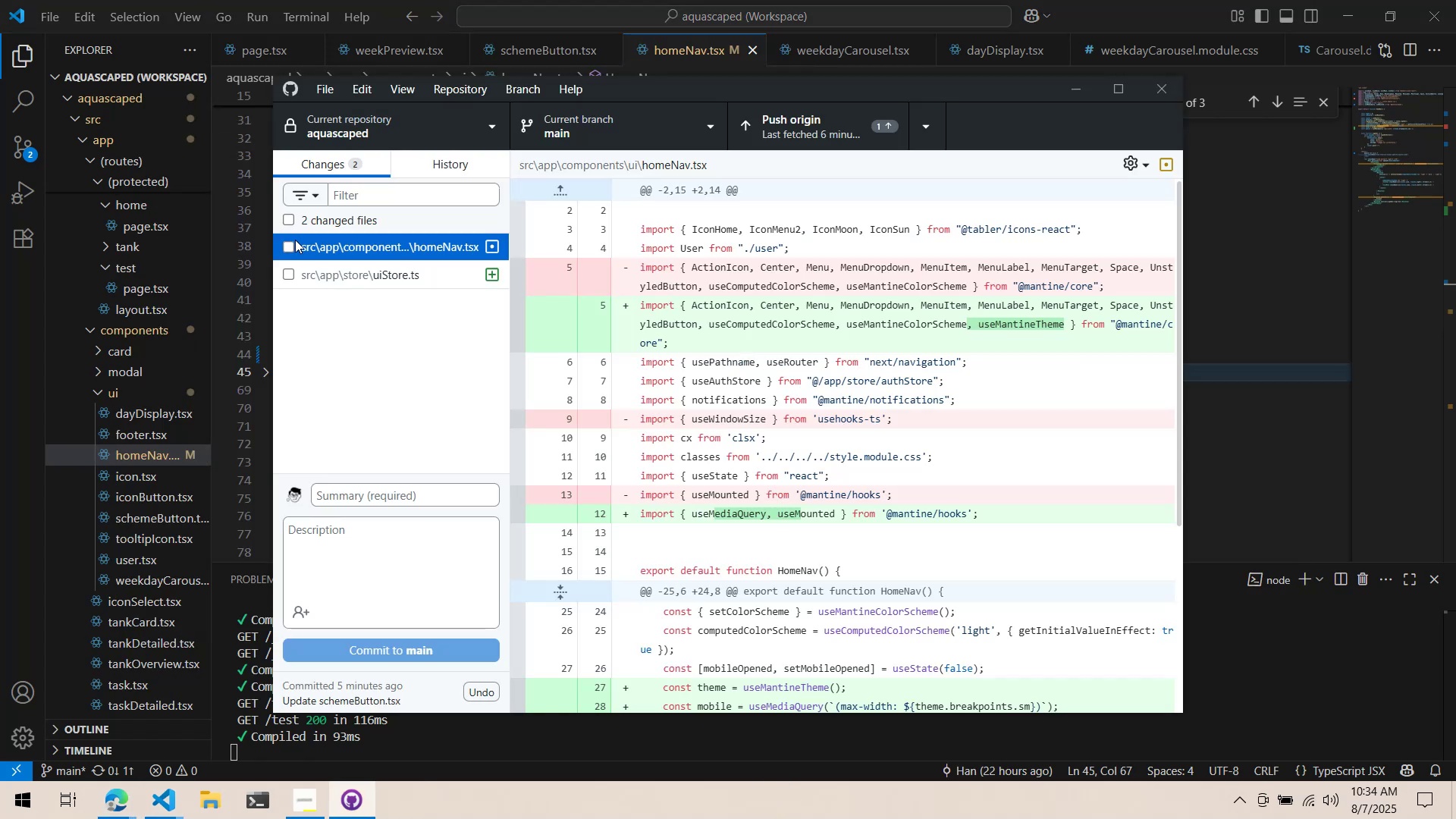 
left_click([287, 248])
 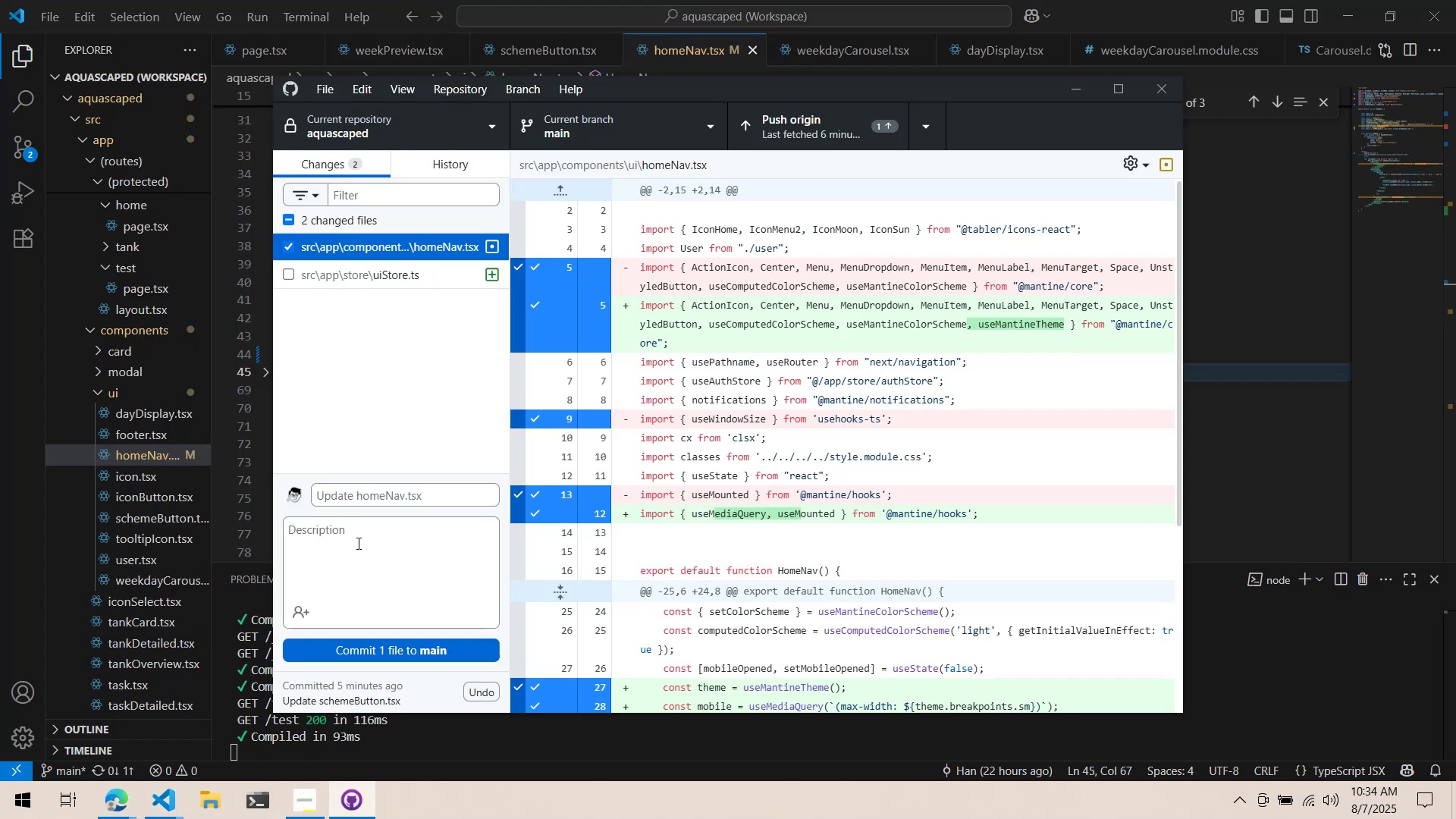 
left_click([358, 552])
 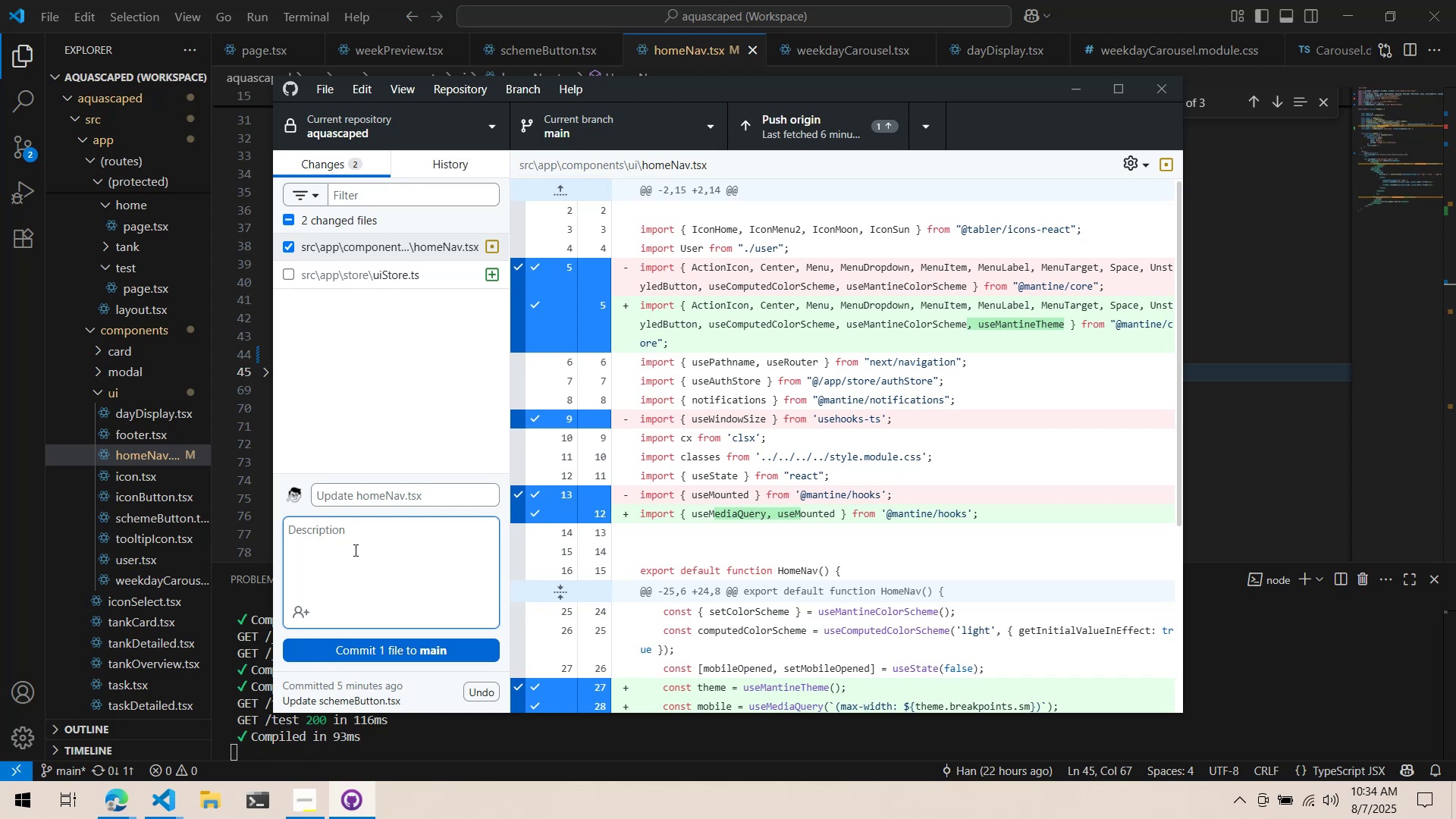 
type(Use media query and m)
 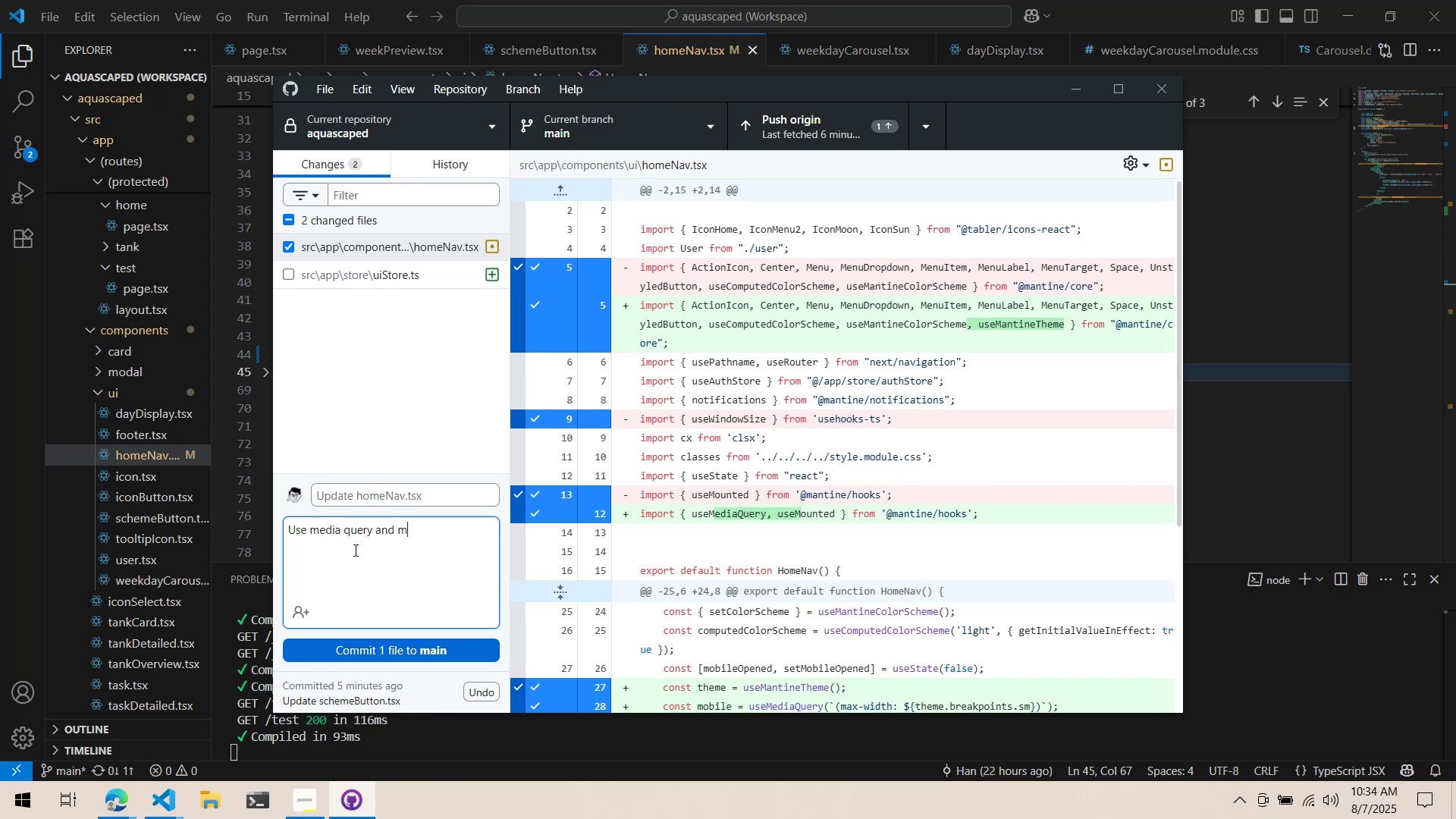 
key(Control+Backspace)
 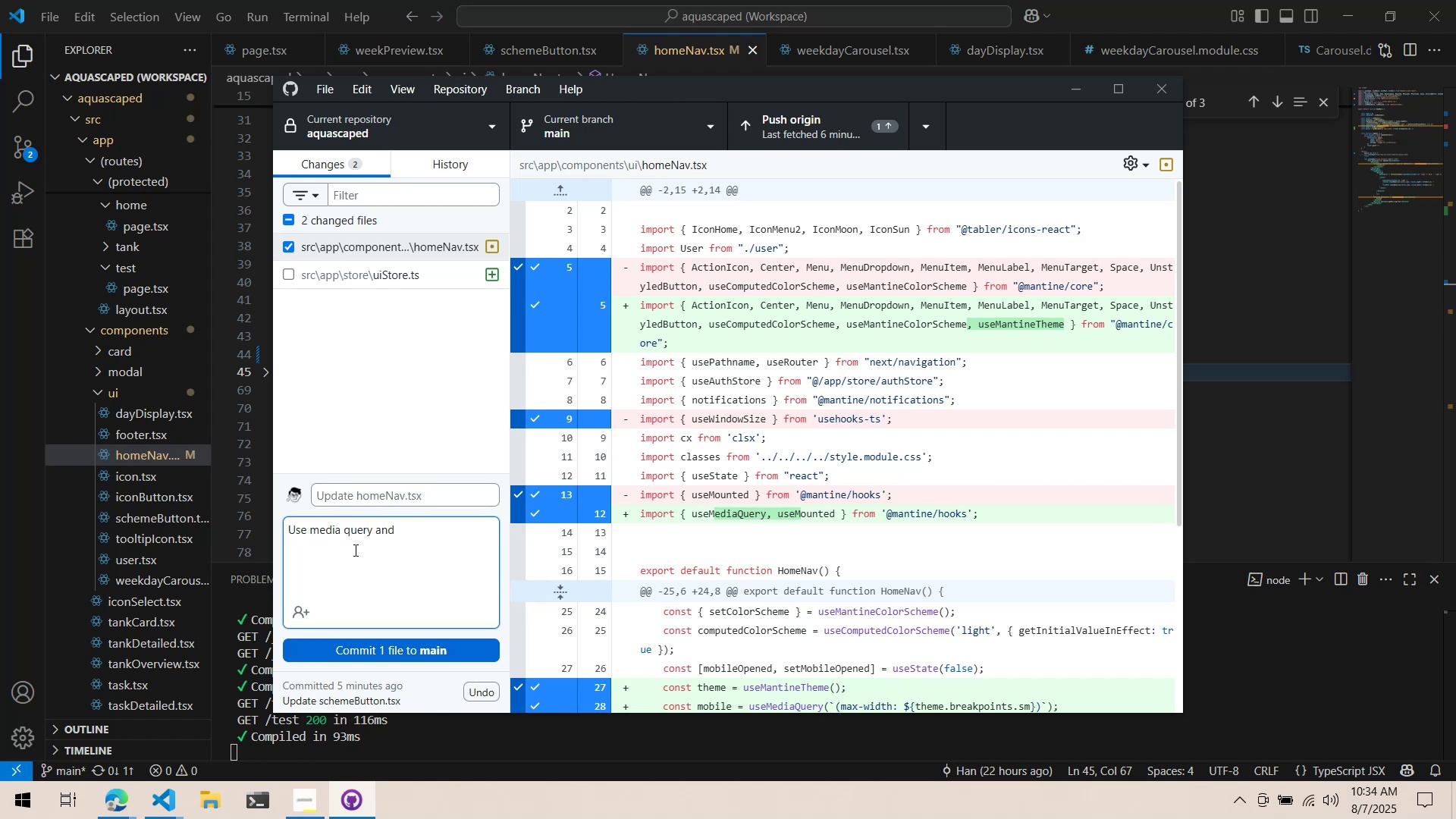 
key(Control+Backspace)
 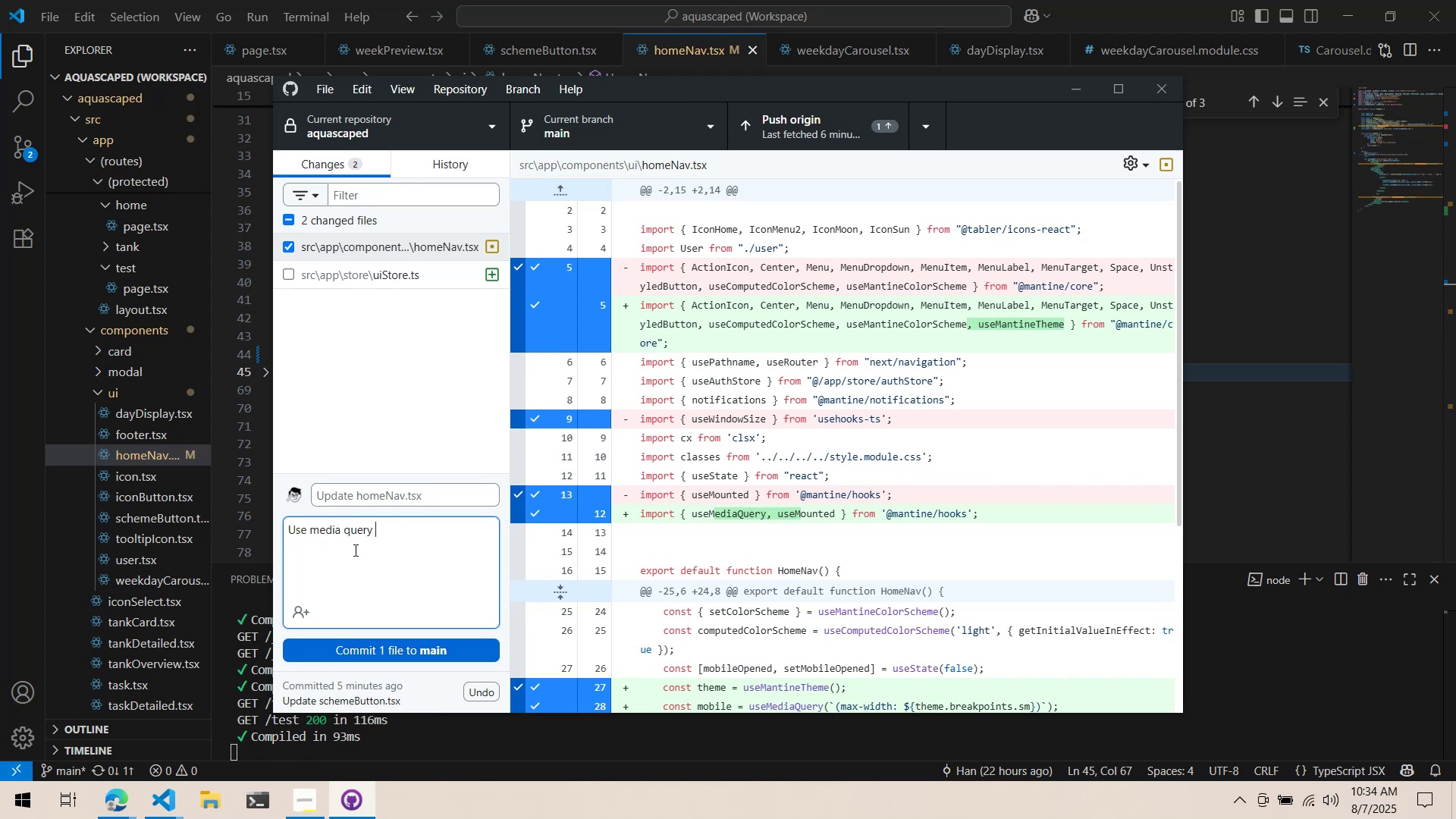 
type(for mobile responsiveness)
 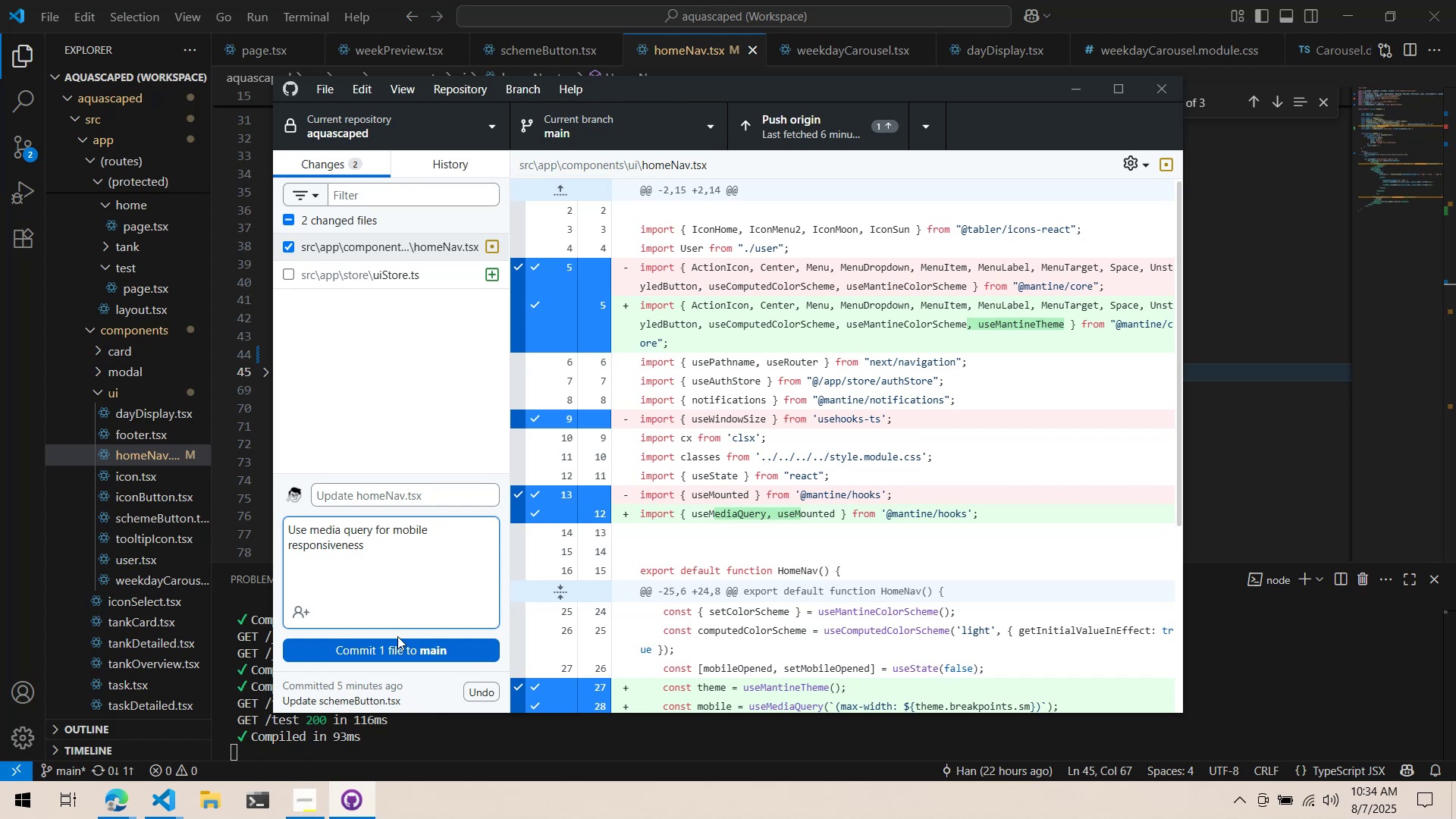 
left_click([389, 642])
 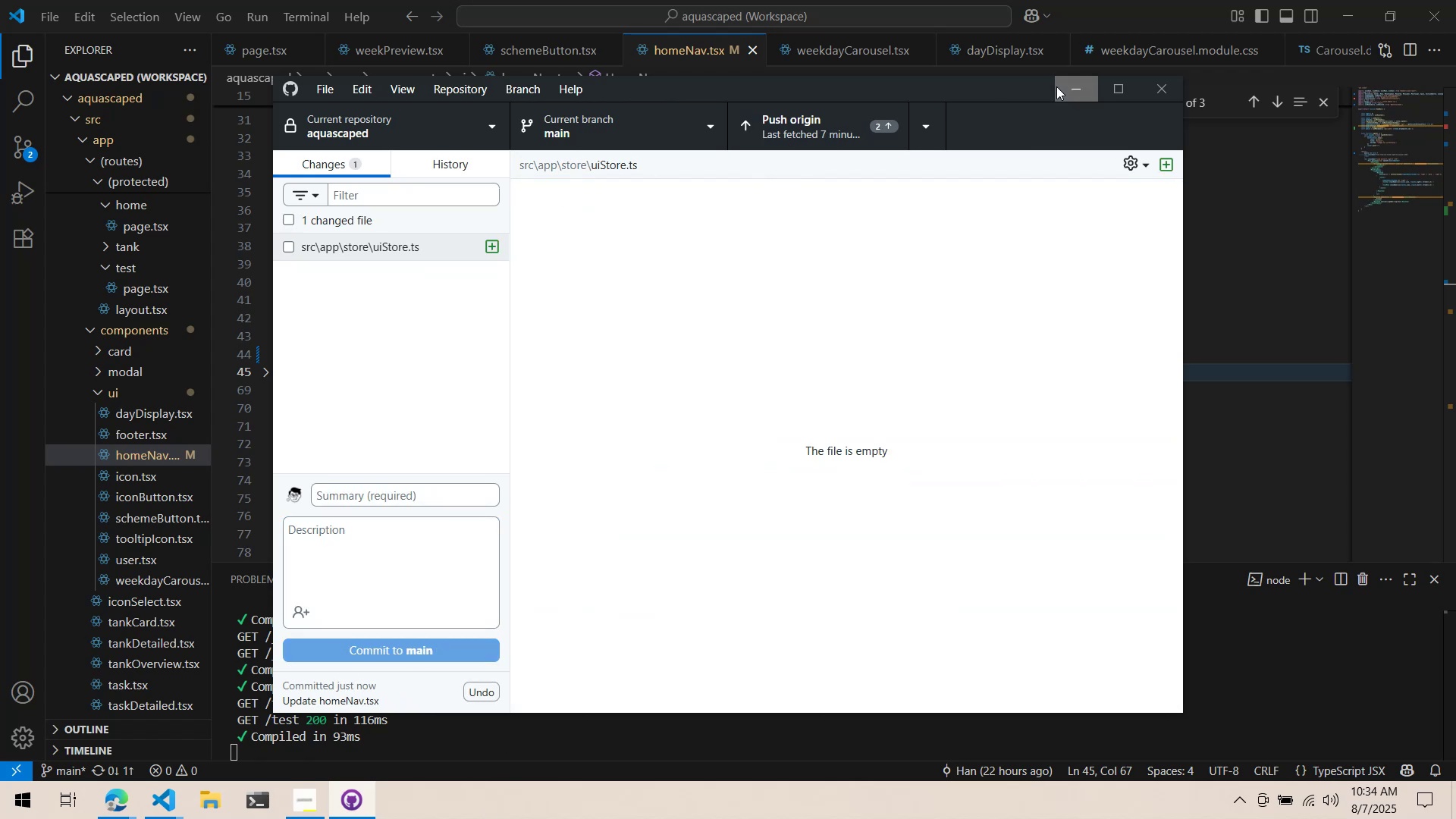 
wait(9.66)
 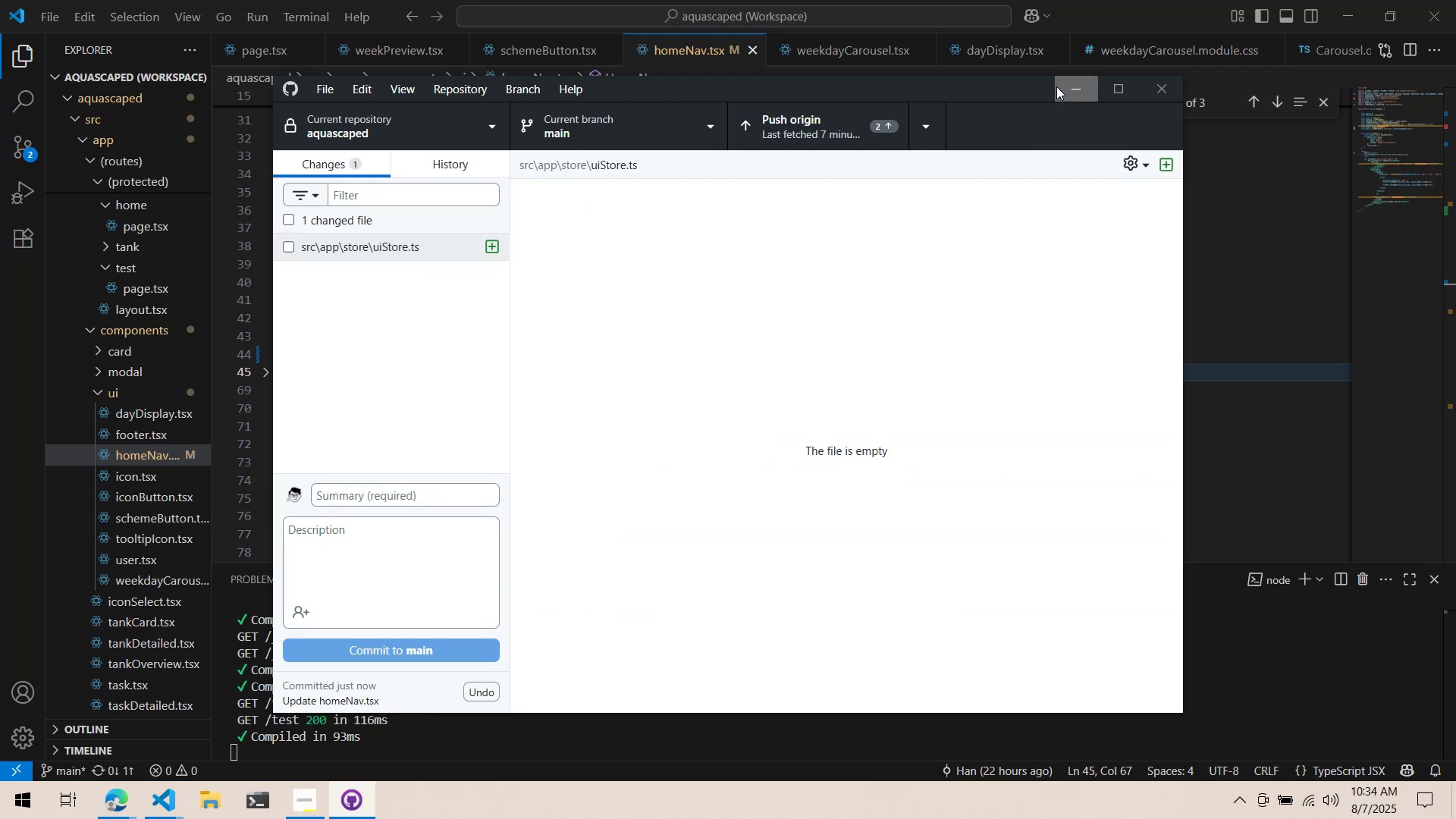 
left_click_drag(start_coordinate=[210, 325], to_coordinate=[268, 327])
 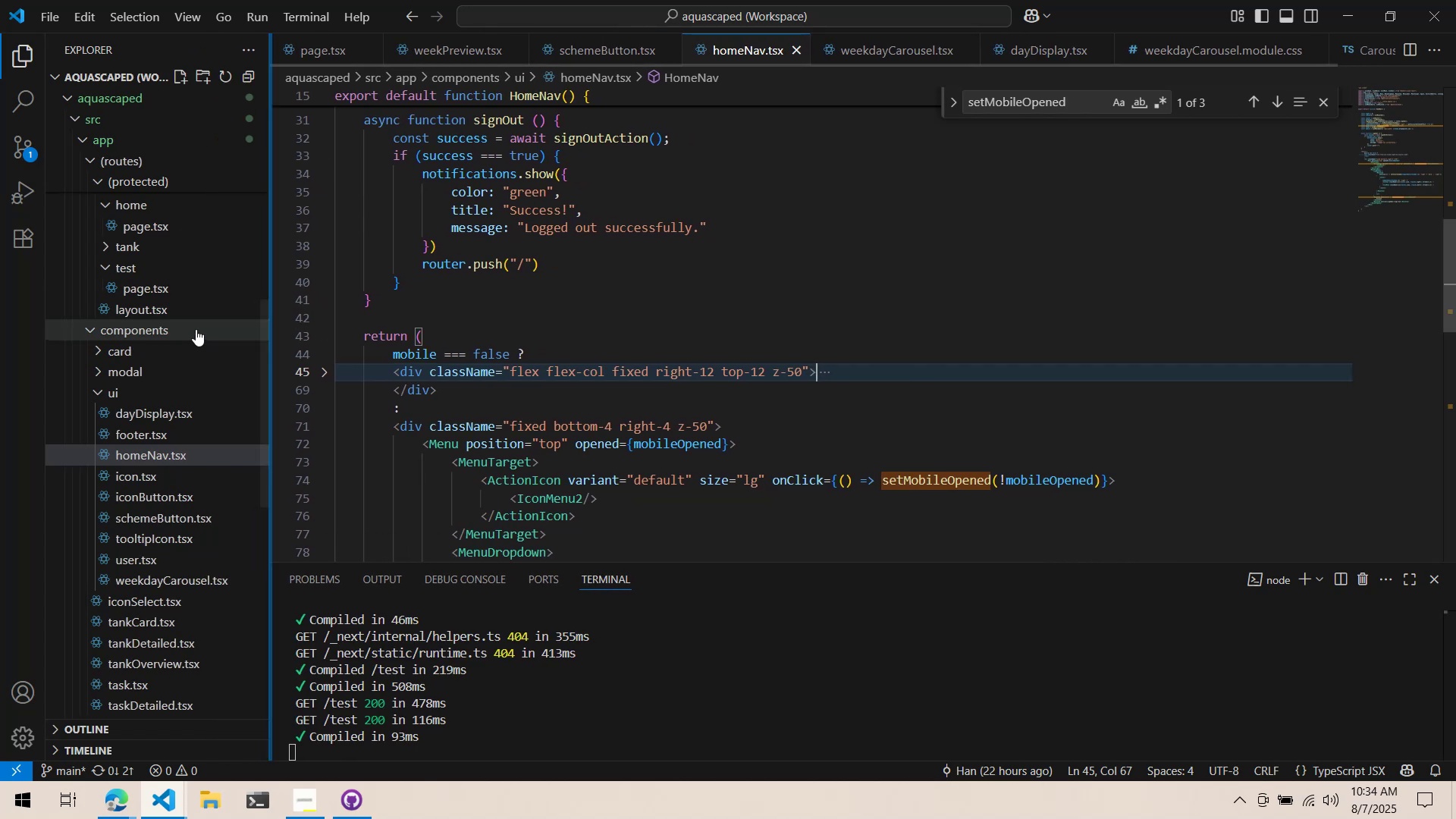 
scroll: coordinate [208, 326], scroll_direction: down, amount: 5.0
 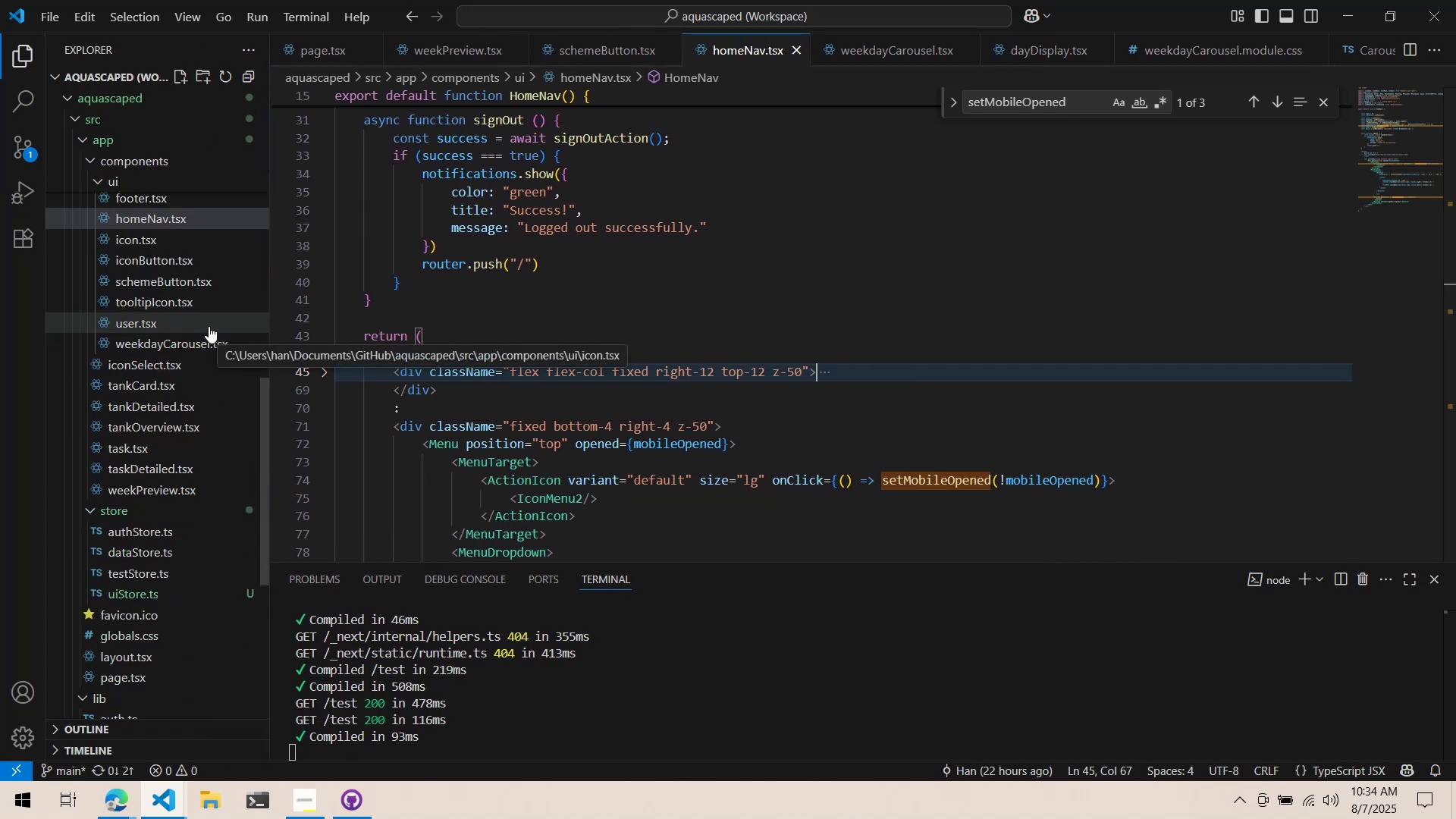 
key(Alt+AltLeft)
 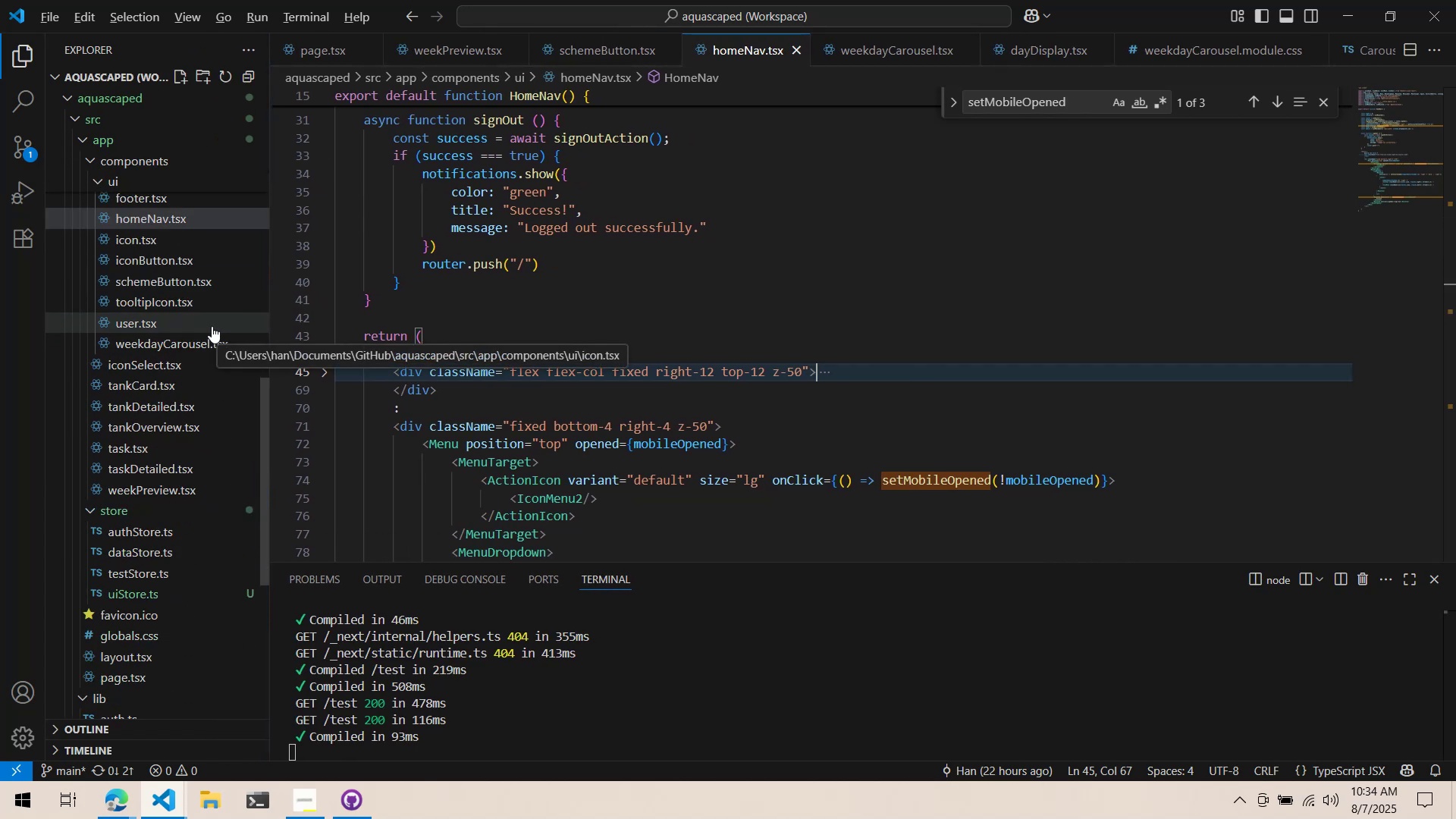 
key(Alt+Tab)
 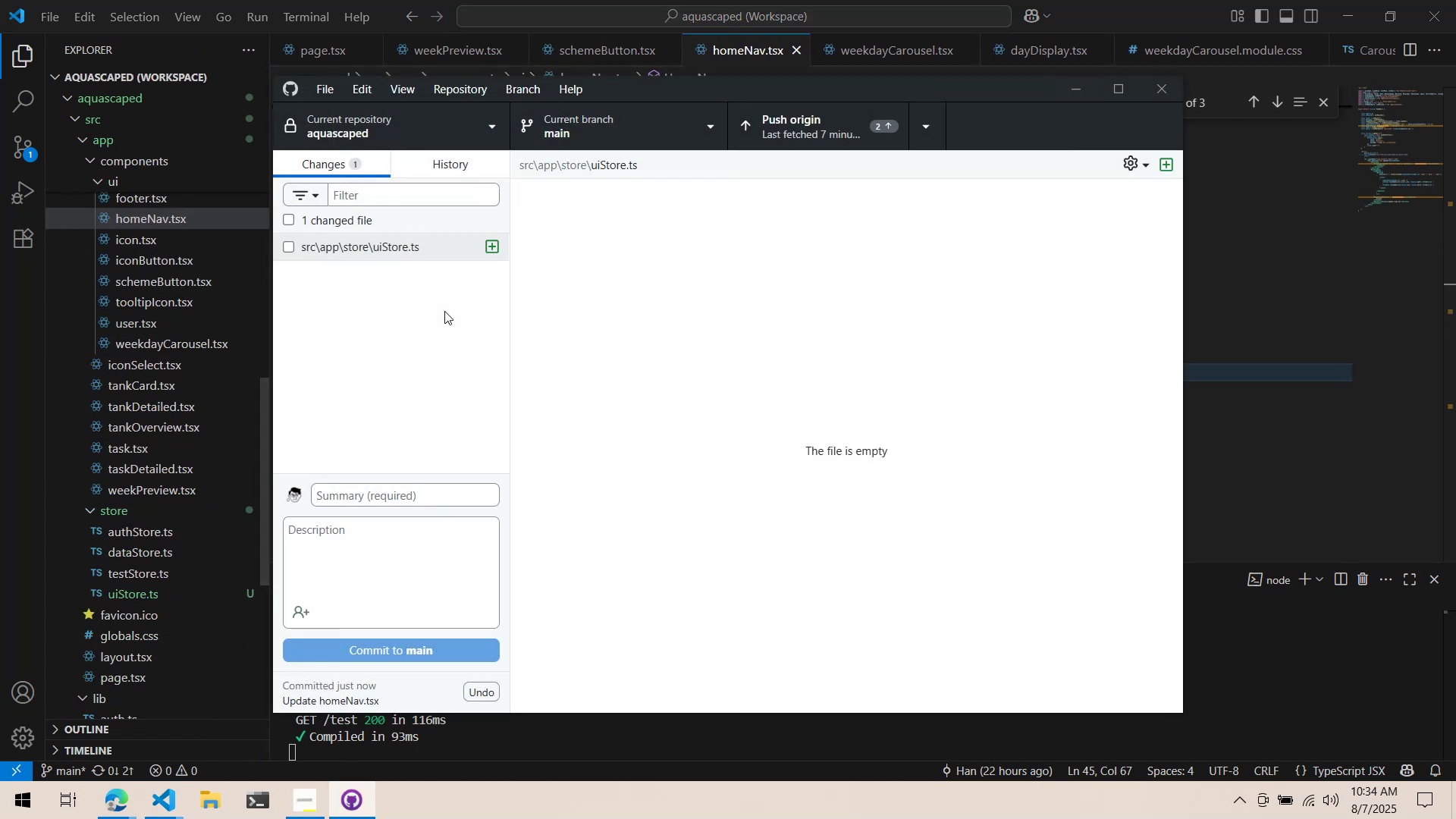 
key(Alt+AltLeft)
 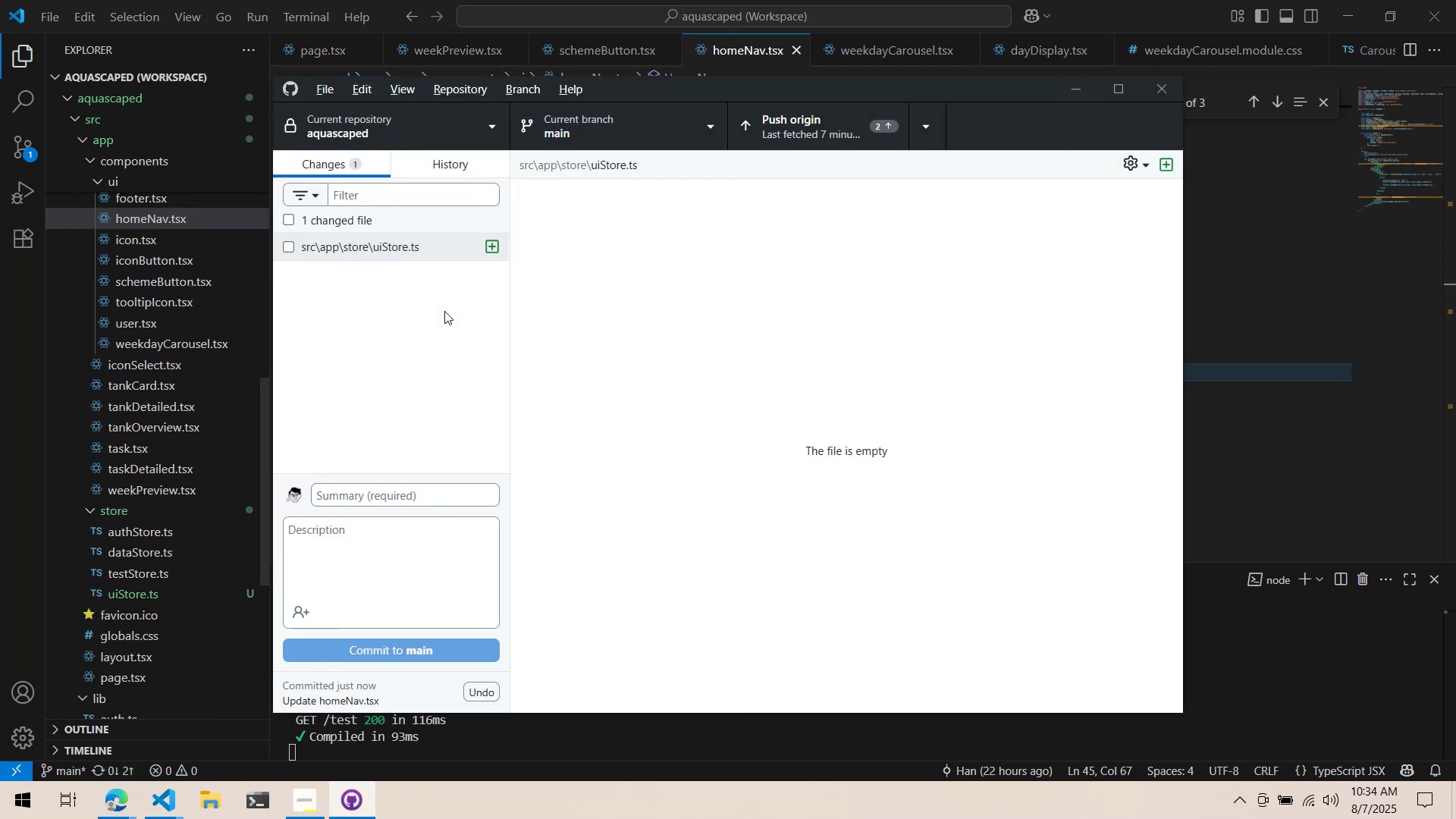 
key(Alt+Tab)
 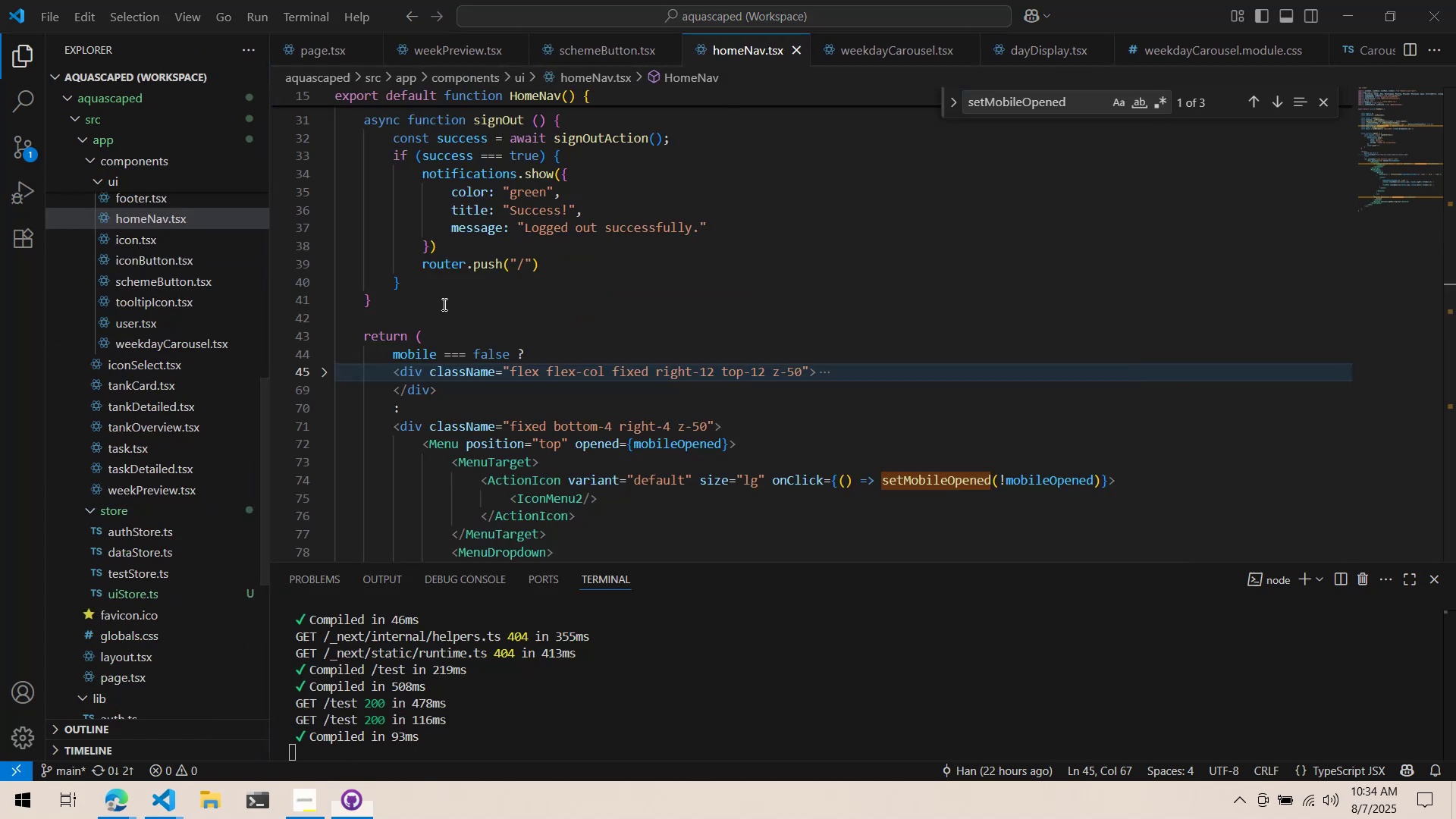 
key(Alt+Tab)
 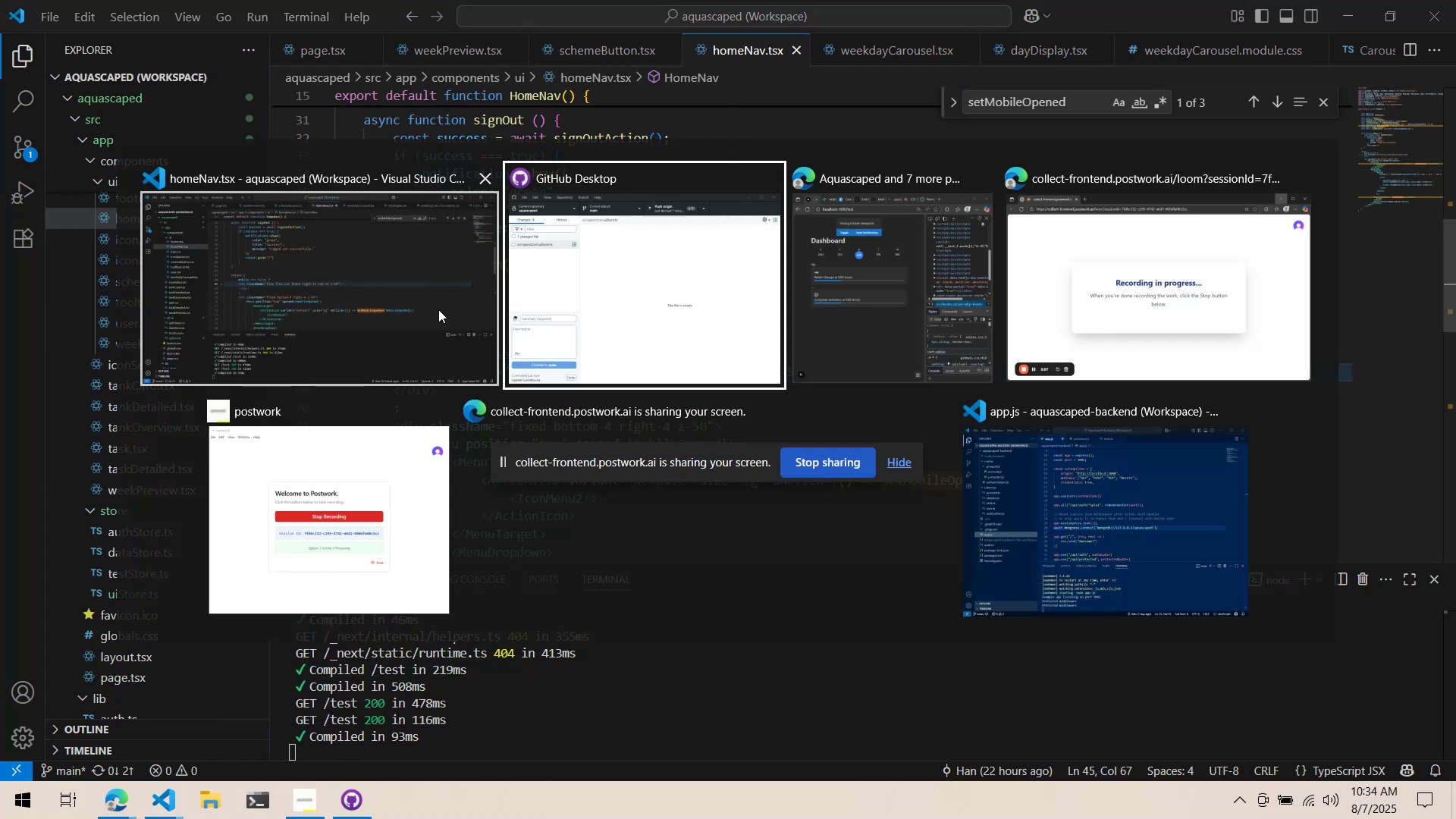 
key(Alt+Tab)
 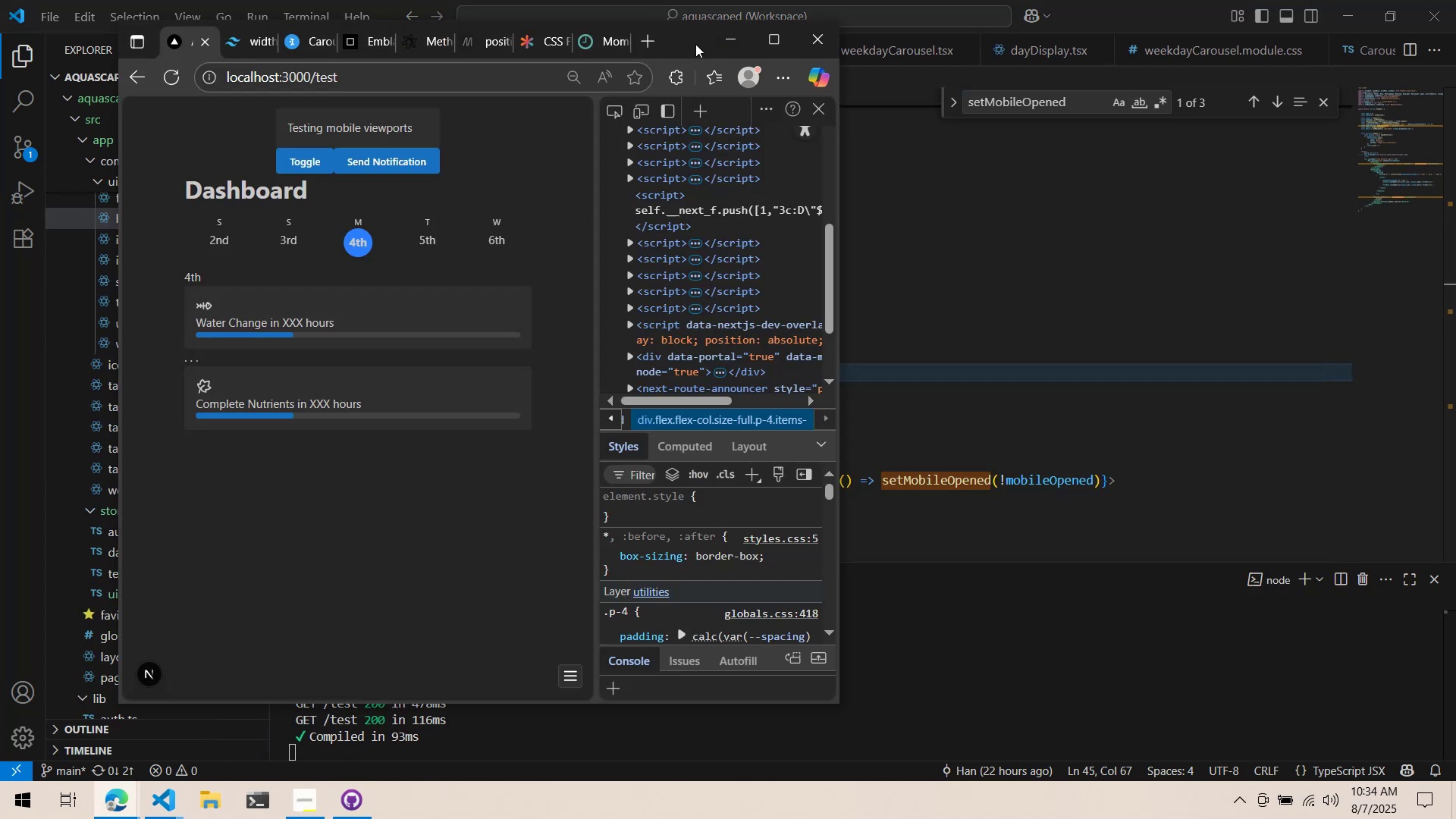 
double_click([695, 44])
 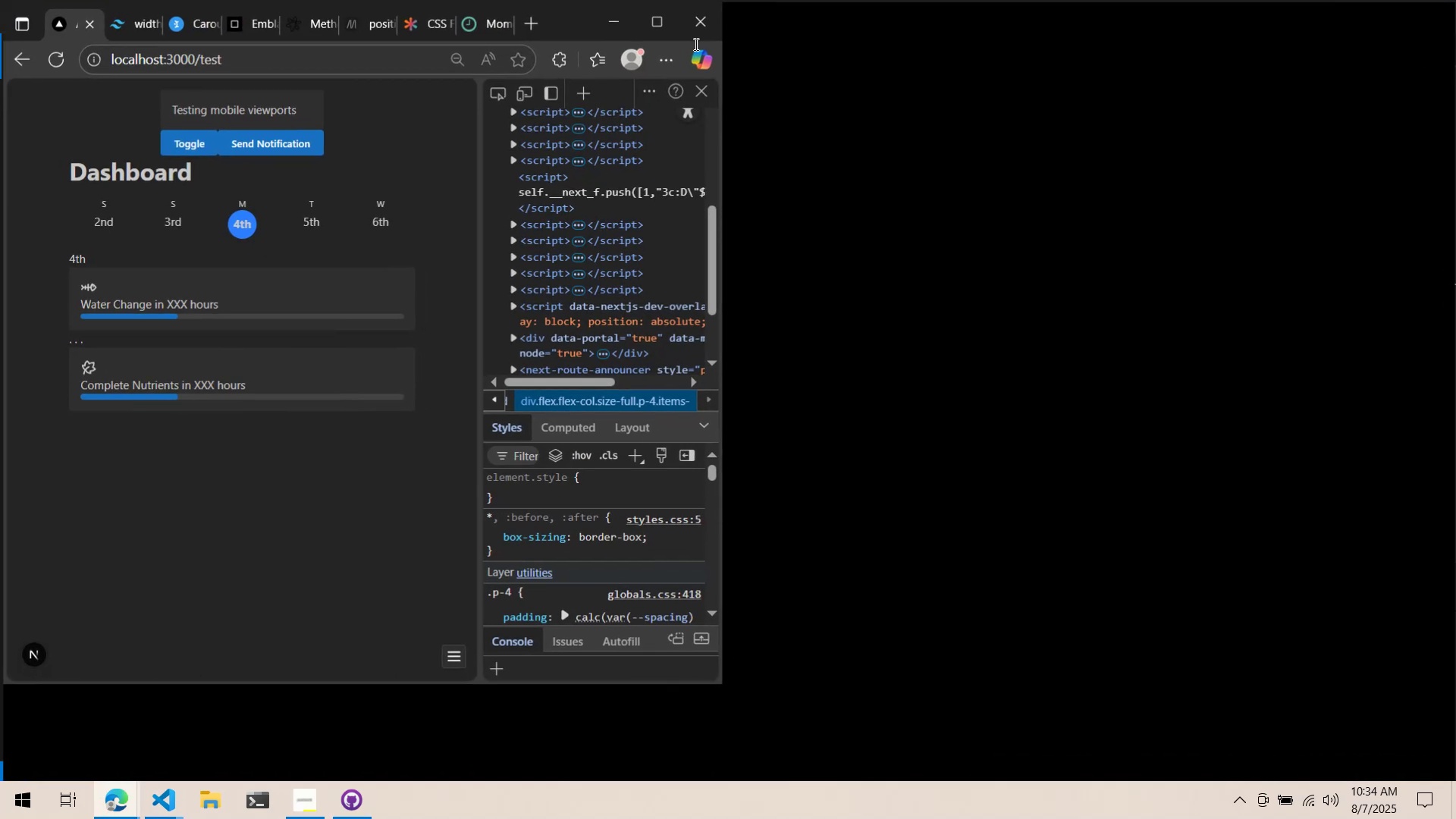 
key(Alt+Tab)
 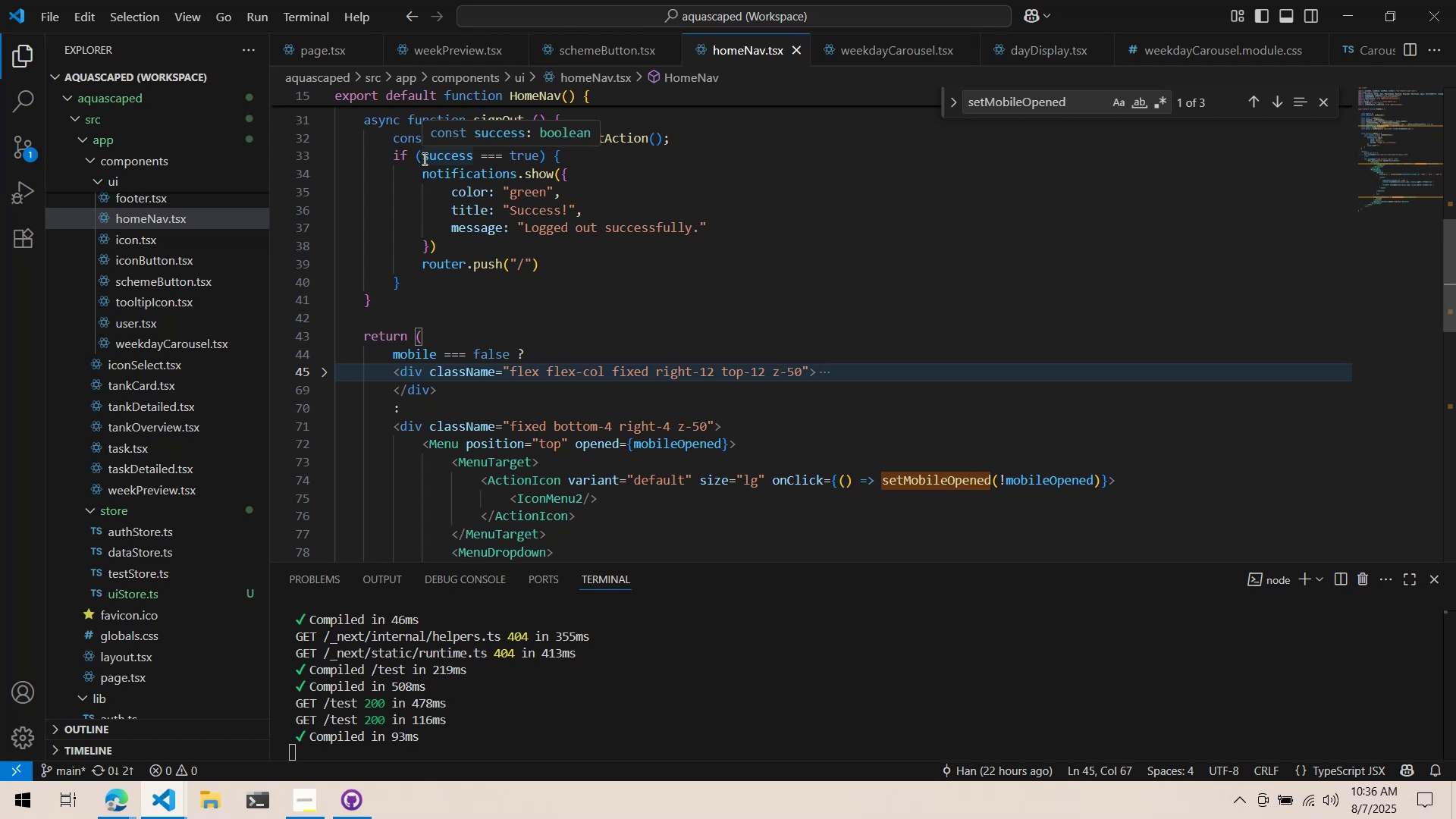 
wait(103.49)
 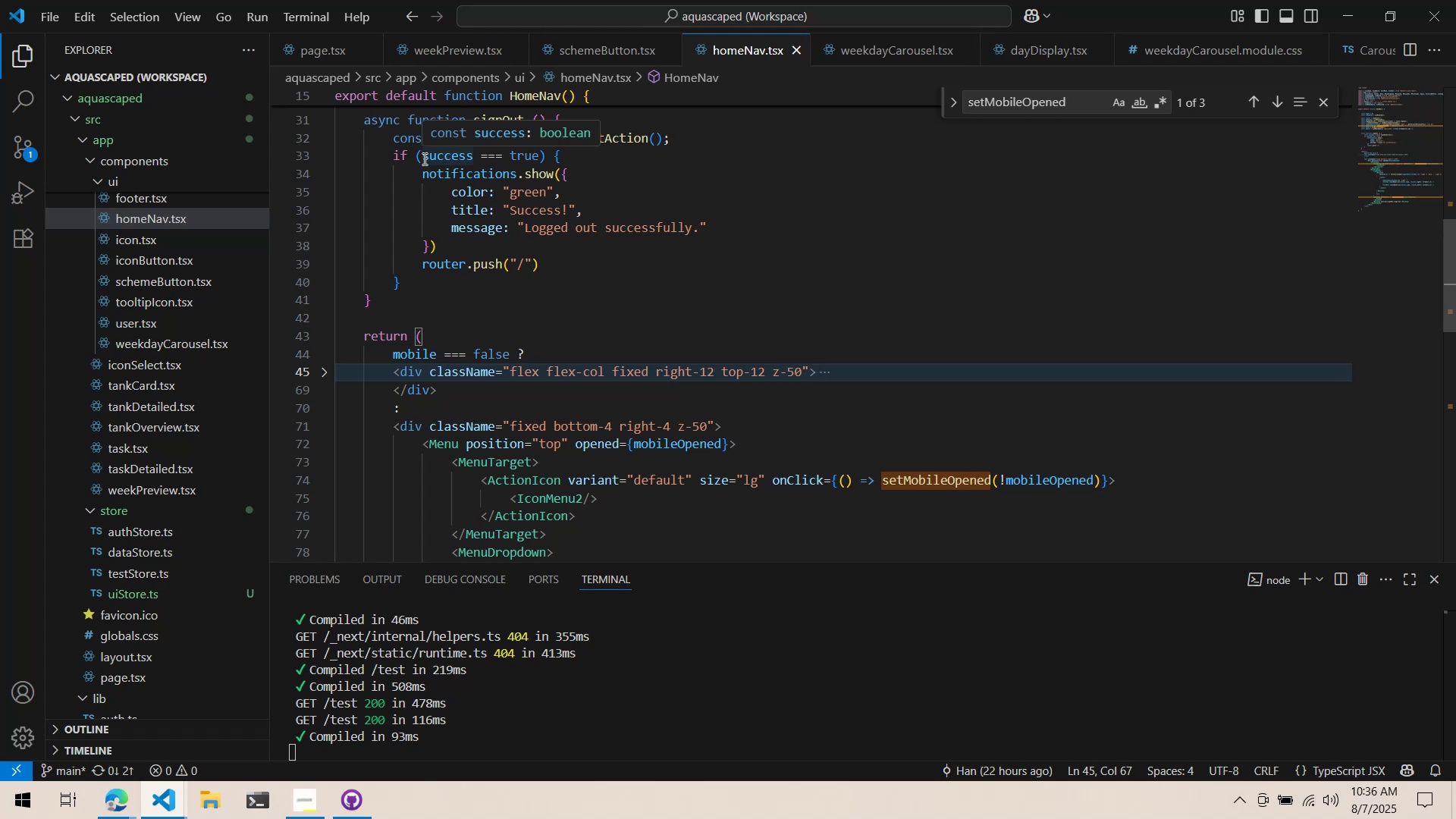 
double_click([846, 45])
 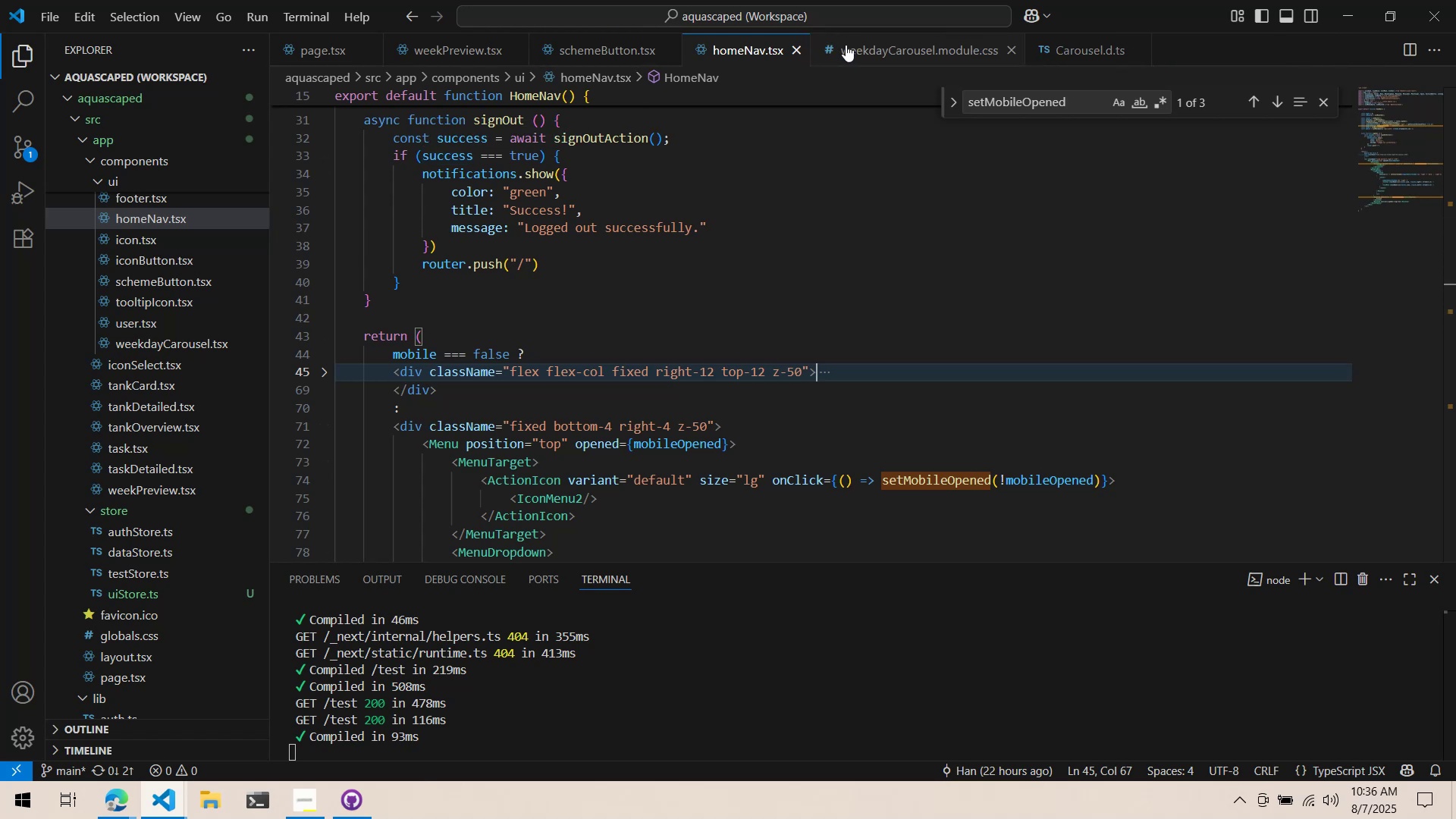 
triple_click([846, 45])
 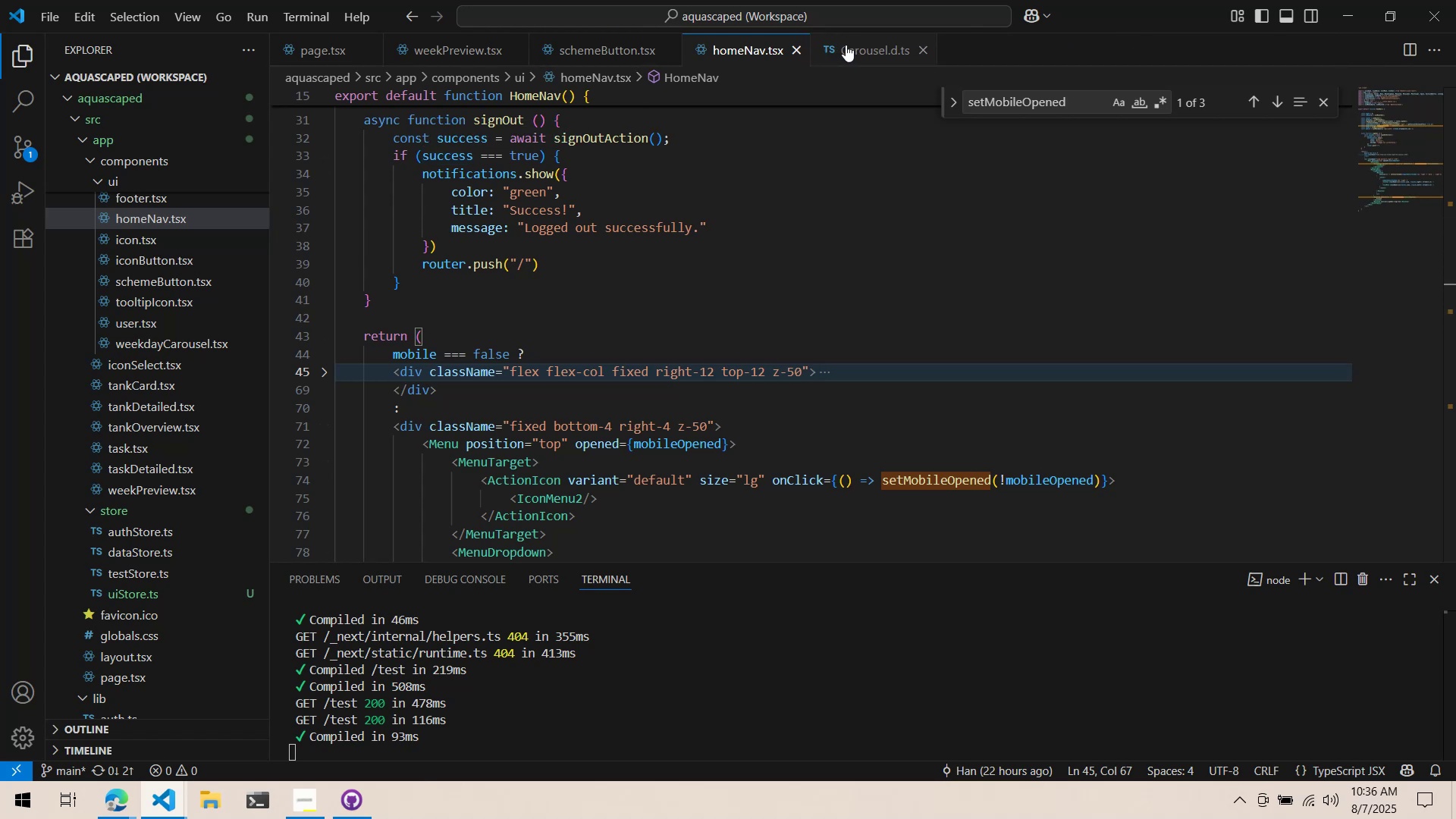 
triple_click([846, 45])
 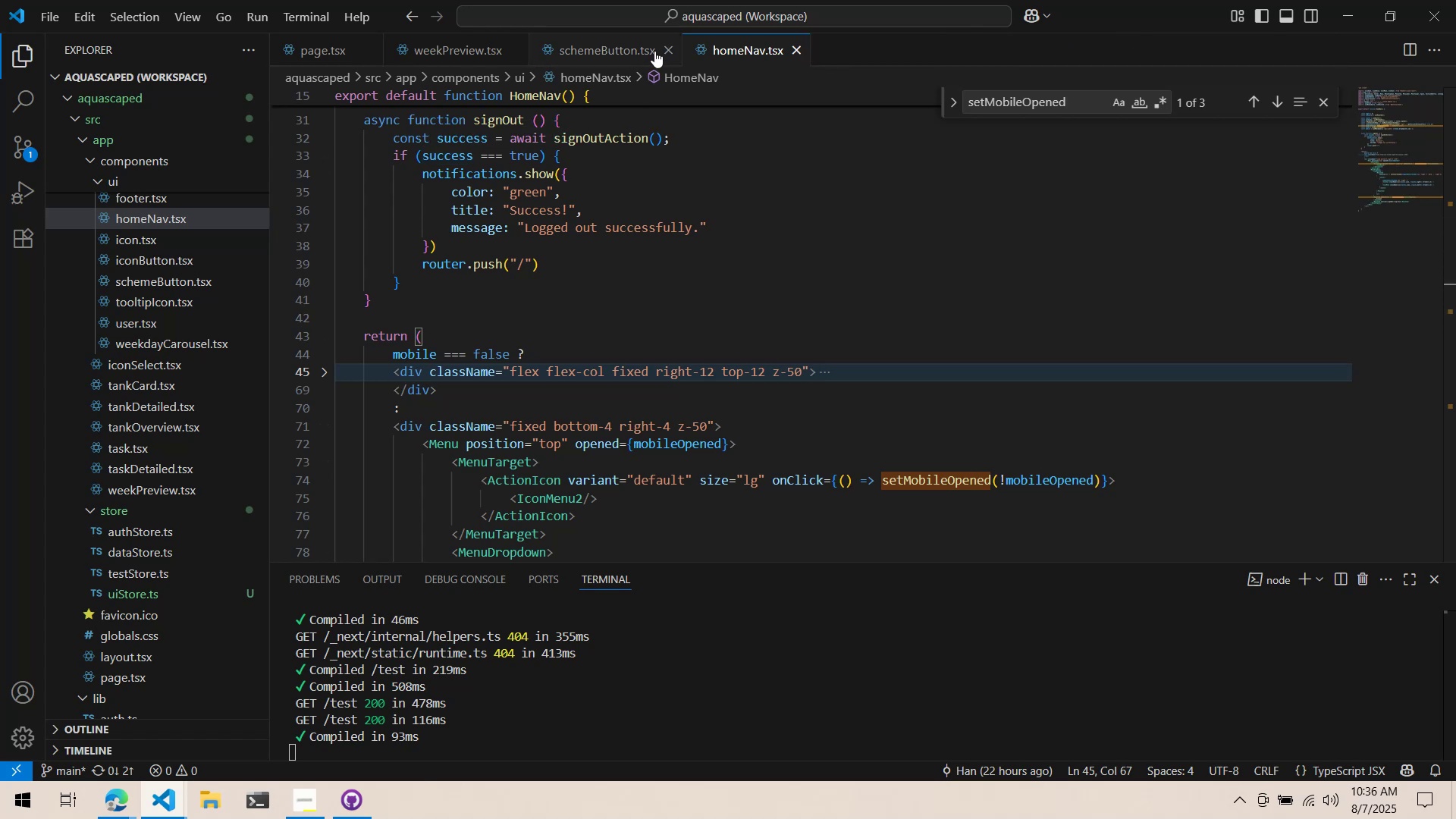 
mouse_move([719, 66])
 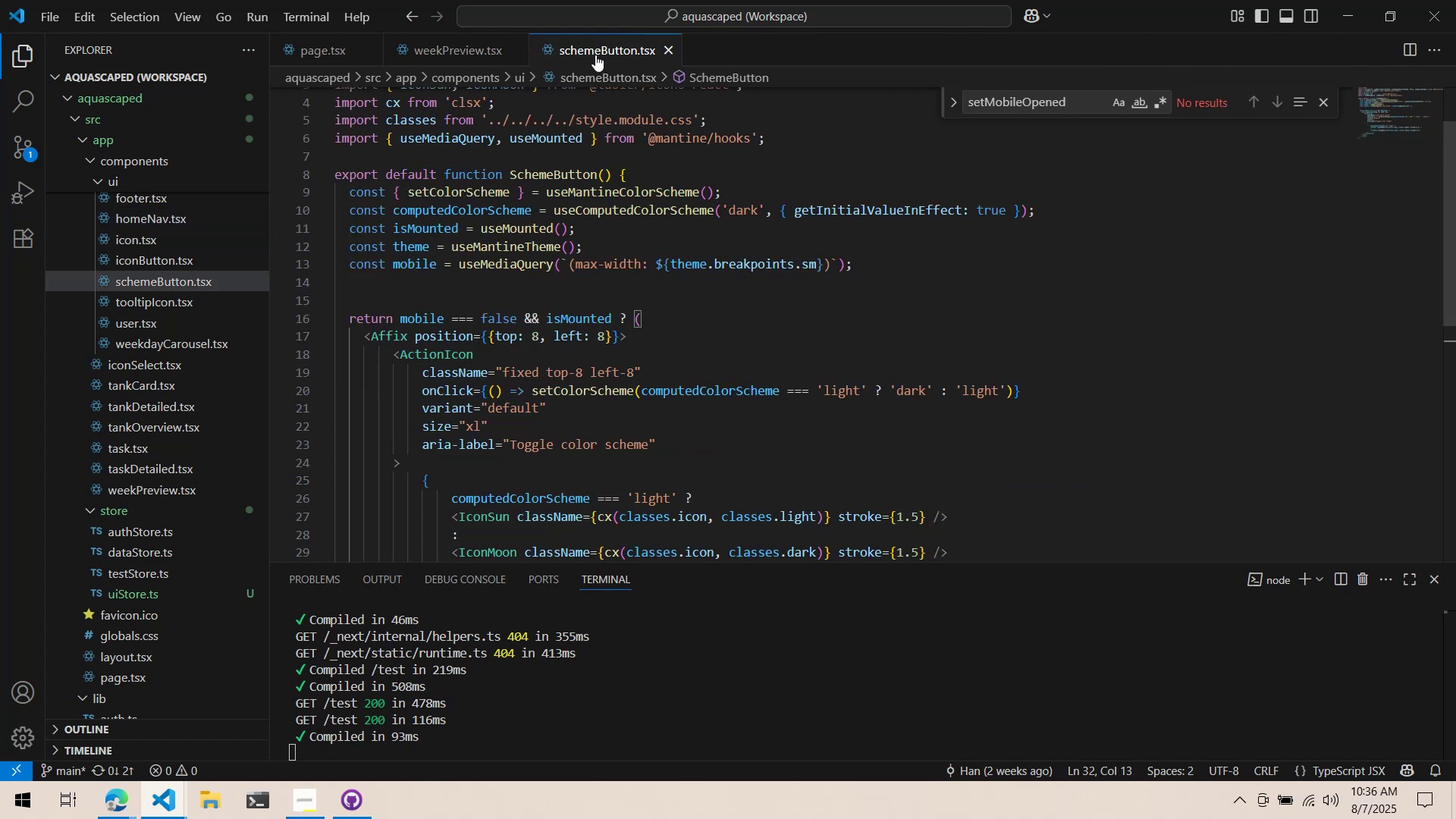 
middle_click([595, 50])
 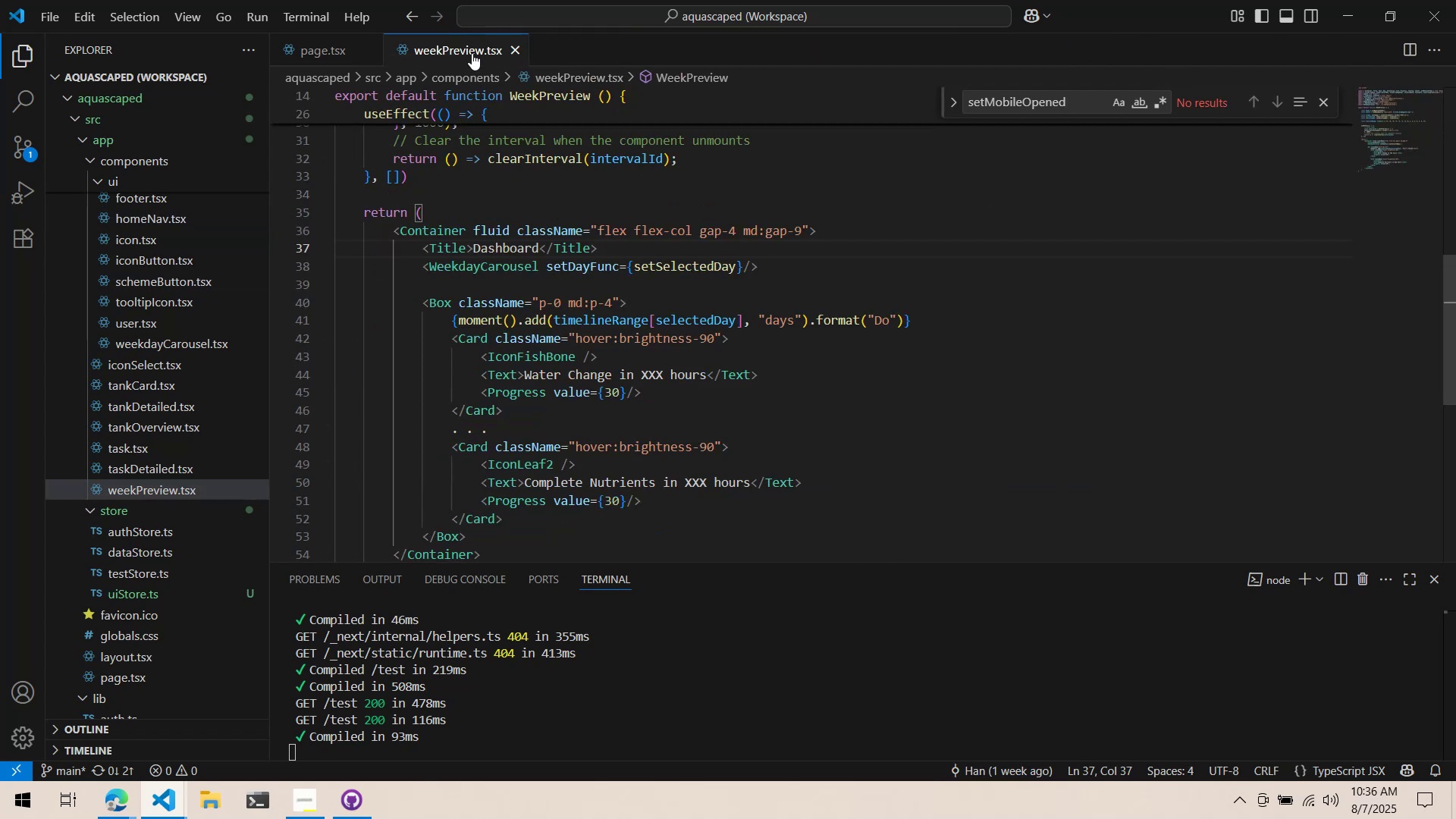 
middle_click([472, 47])
 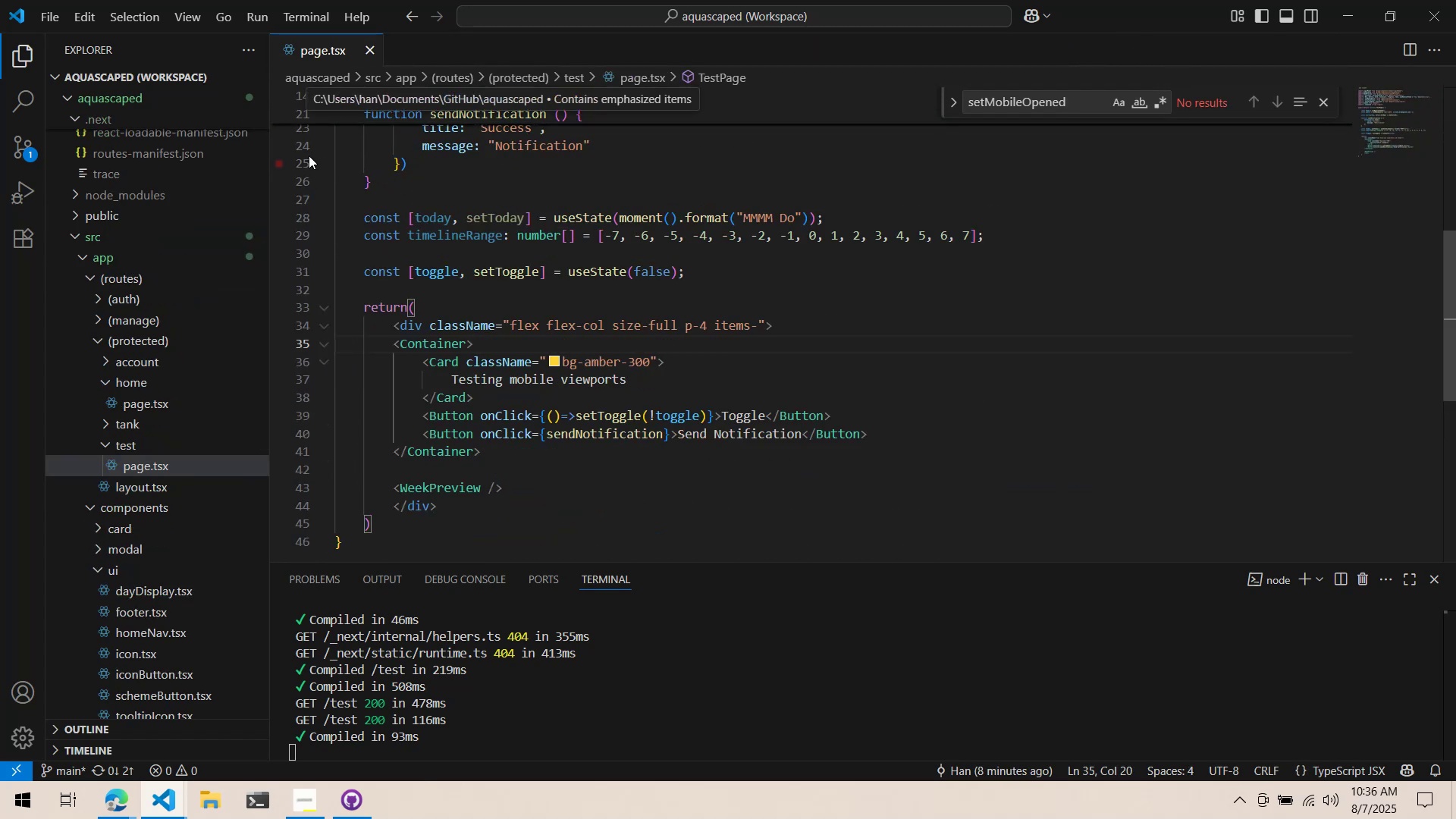 
key(Alt+AltLeft)
 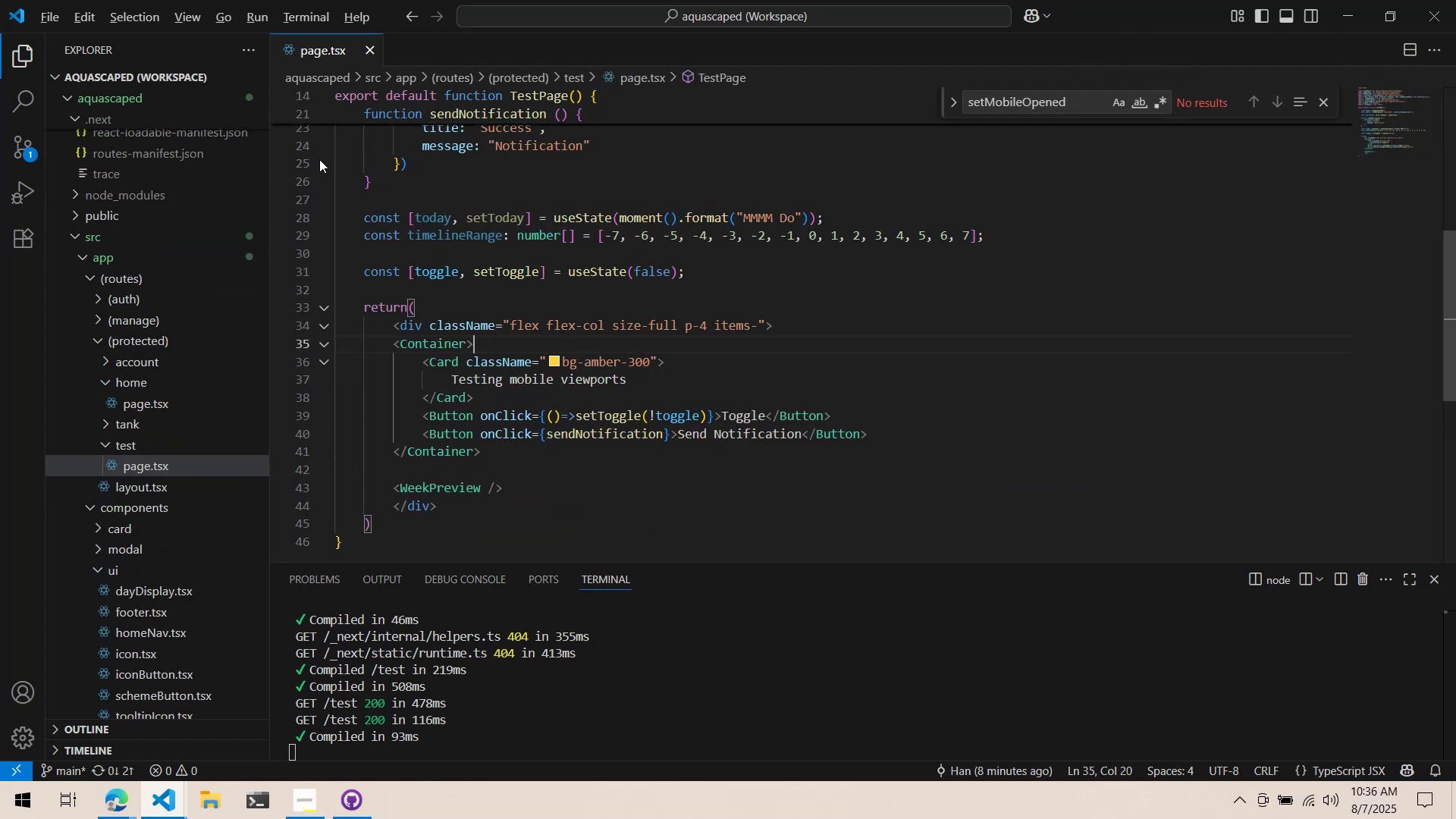 
key(Alt+Tab)
 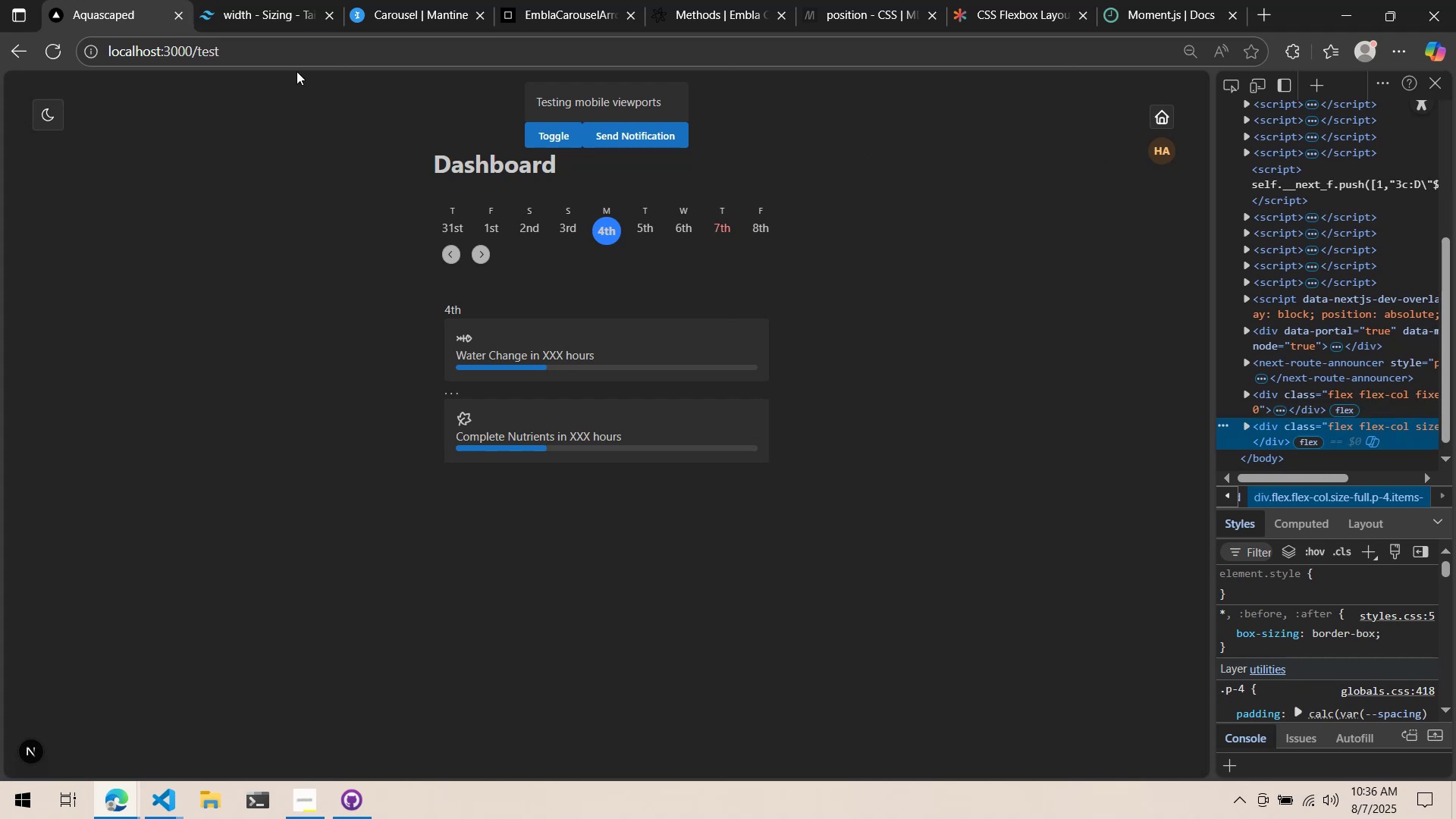 
double_click([246, 56])
 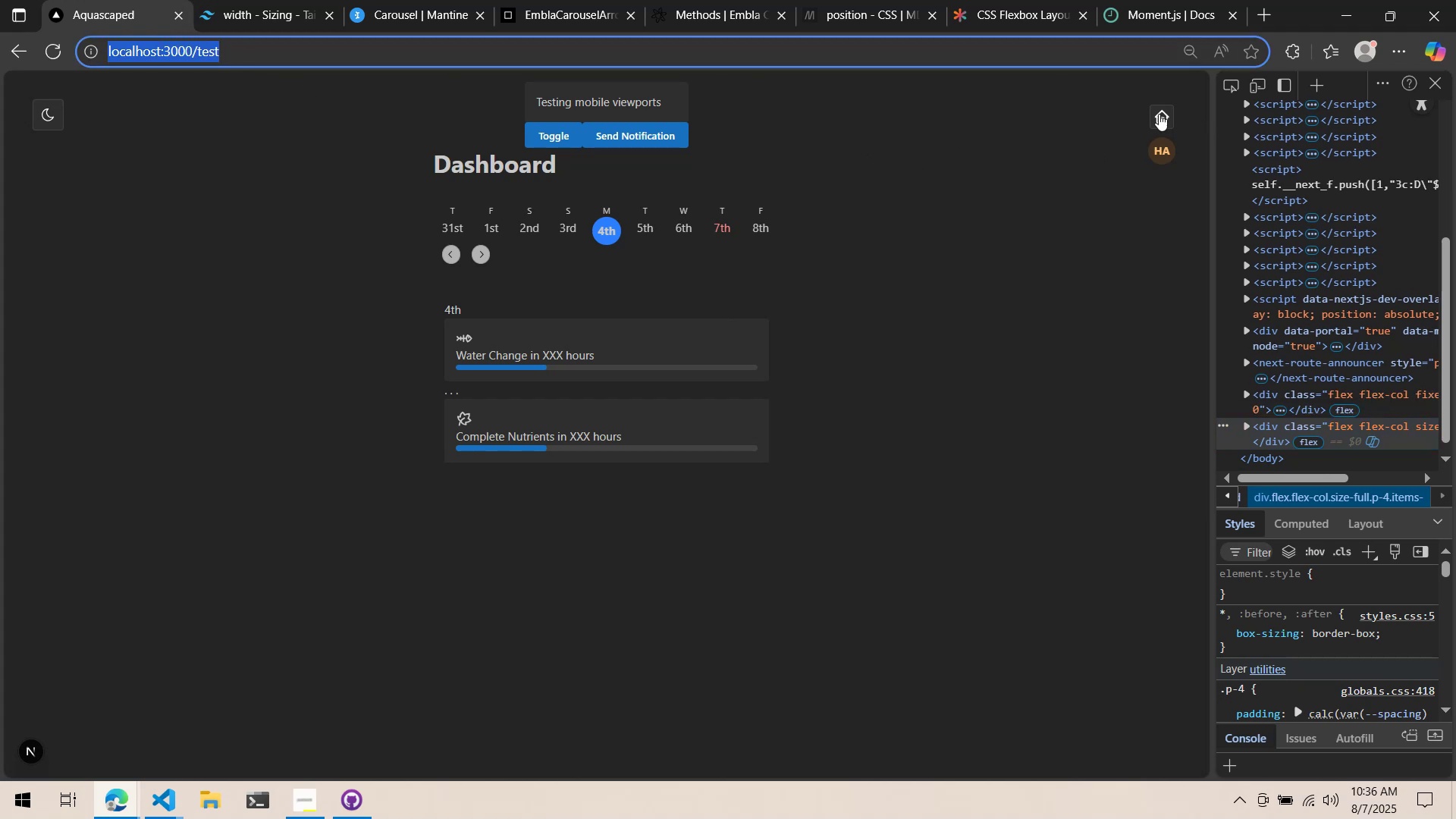 
left_click([1150, 114])
 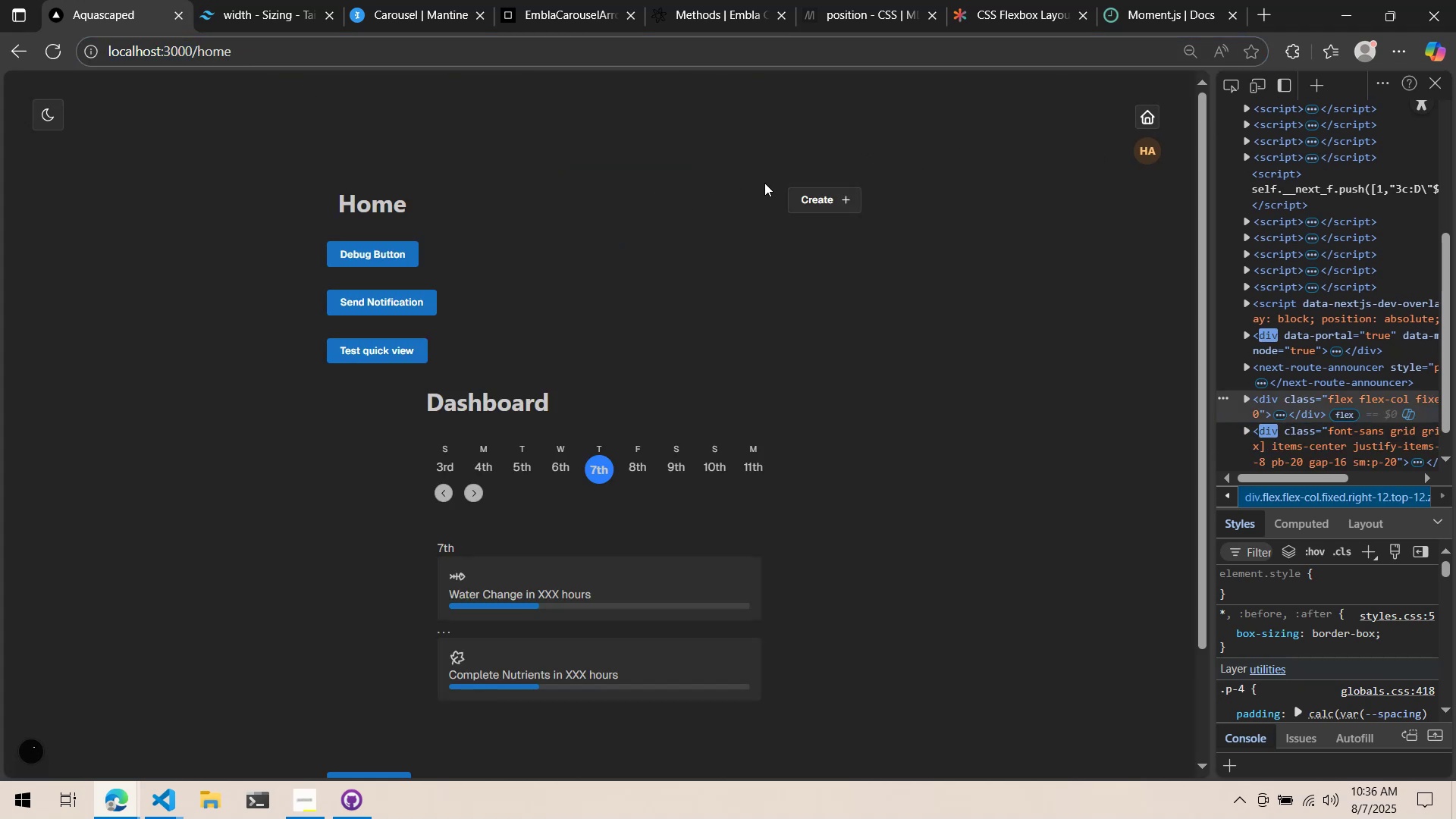 
scroll: coordinate [700, 259], scroll_direction: down, amount: 4.0
 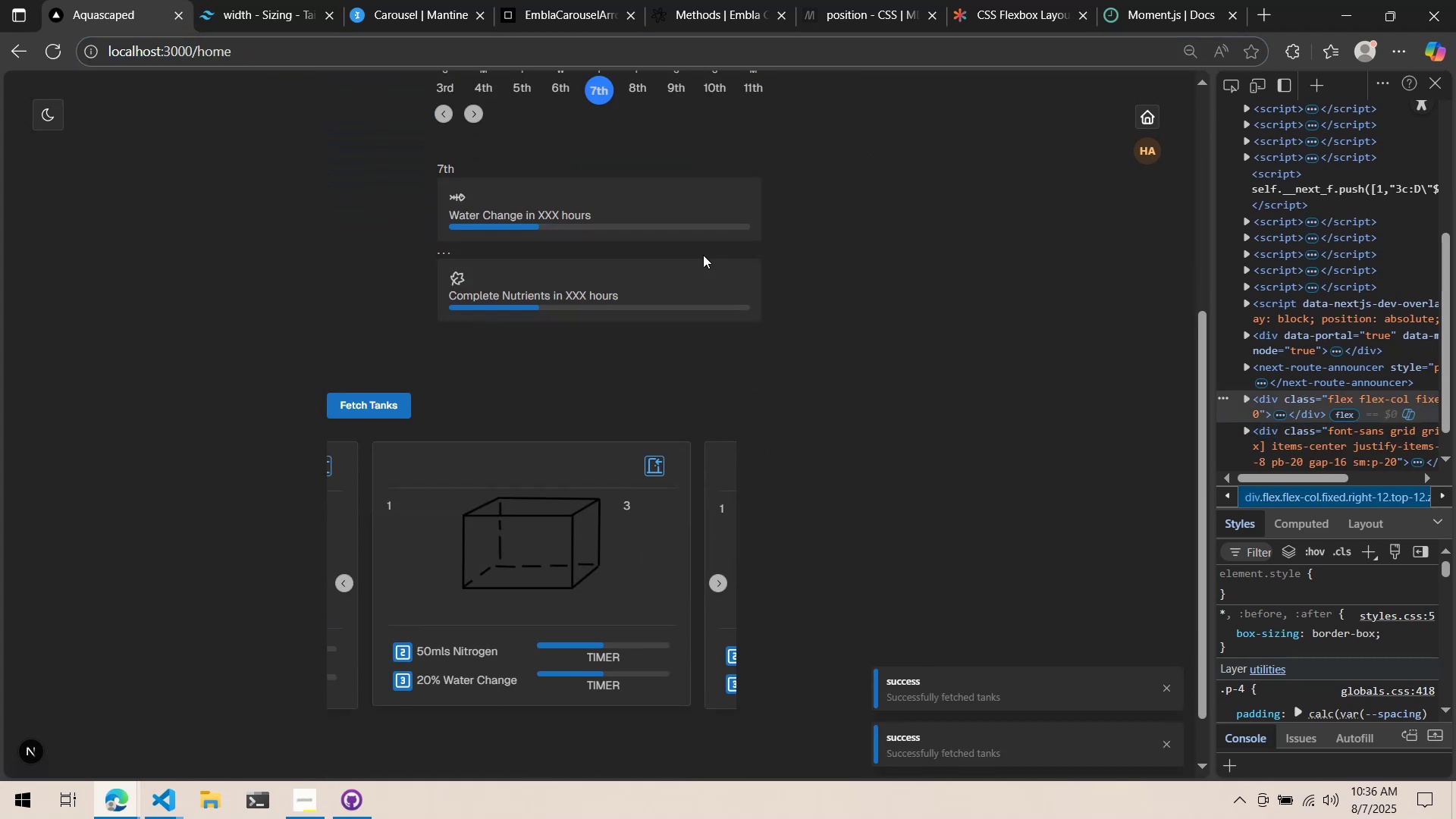 
scroll: coordinate [703, 254], scroll_direction: up, amount: 3.0
 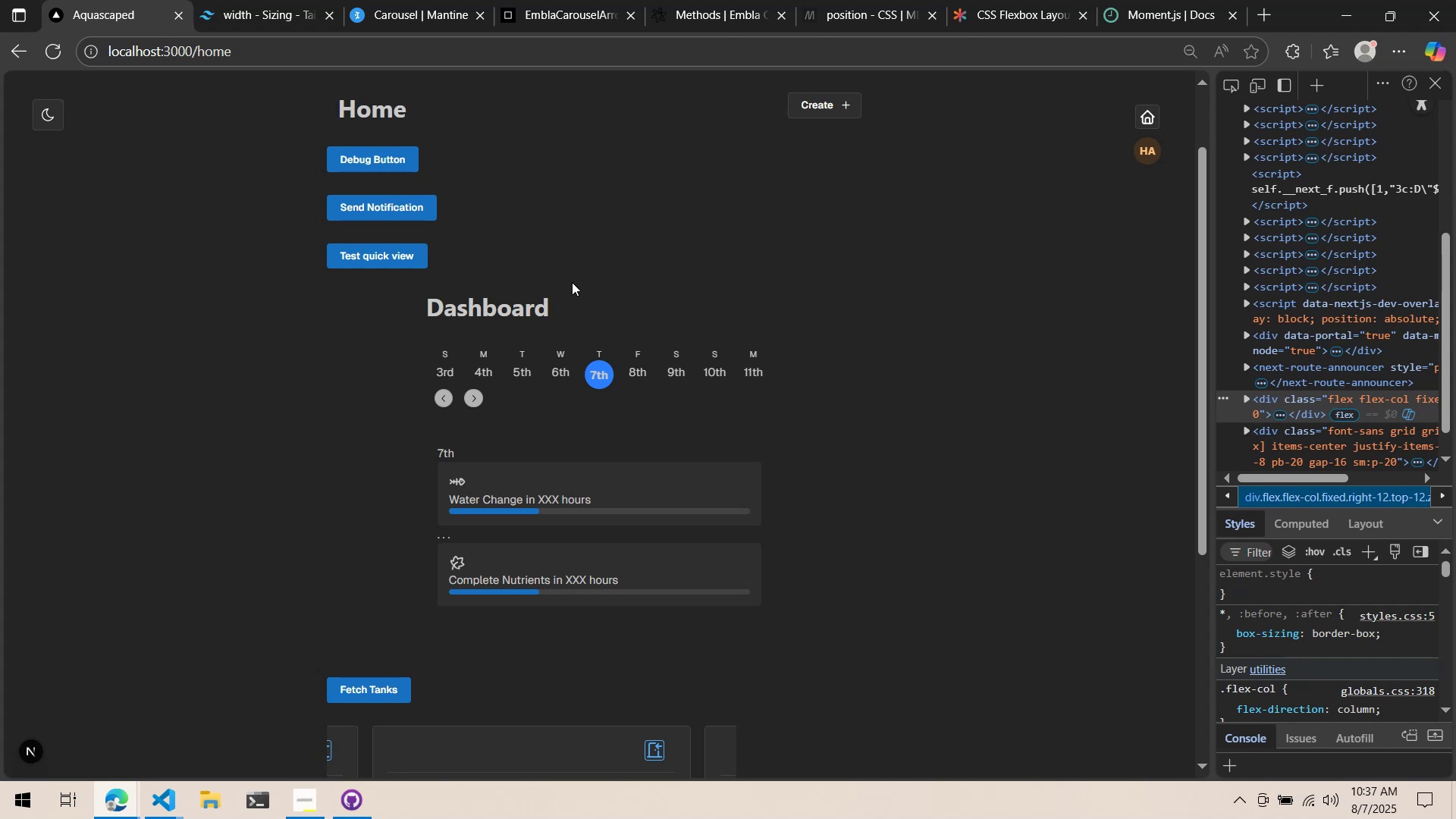 
wait(52.03)
 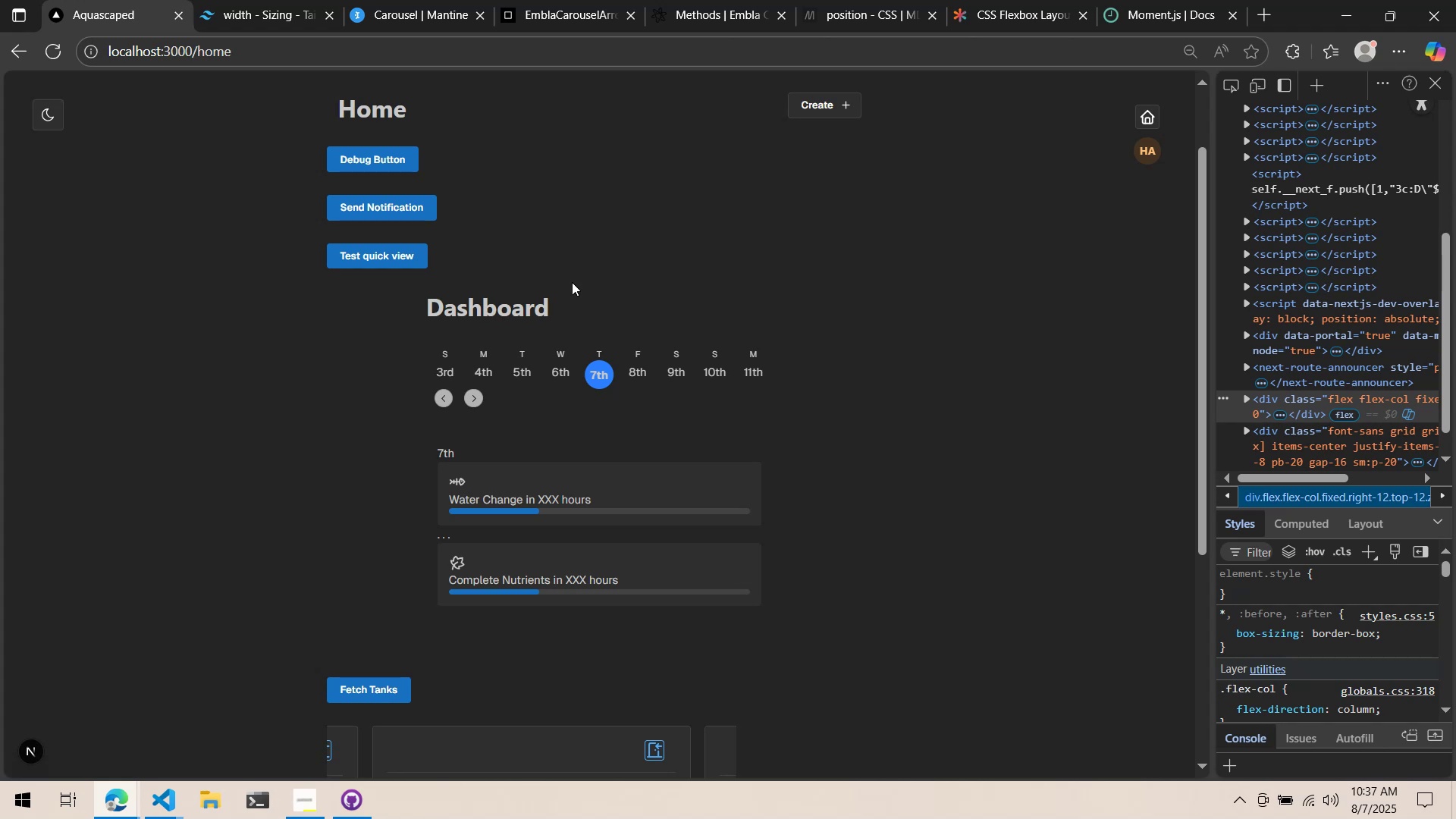 
scroll: coordinate [586, 243], scroll_direction: down, amount: 4.0
 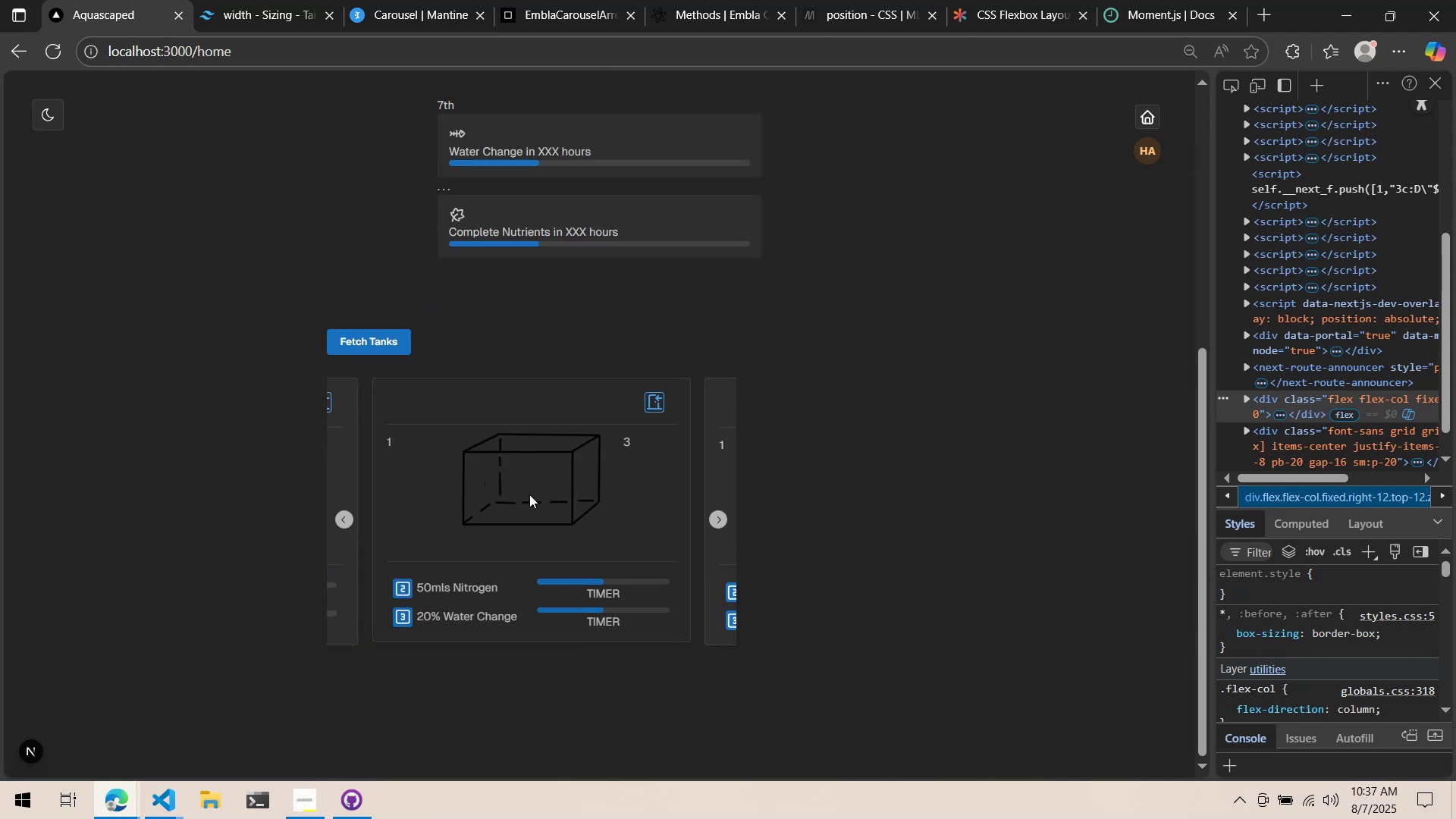 
left_click([532, 494])
 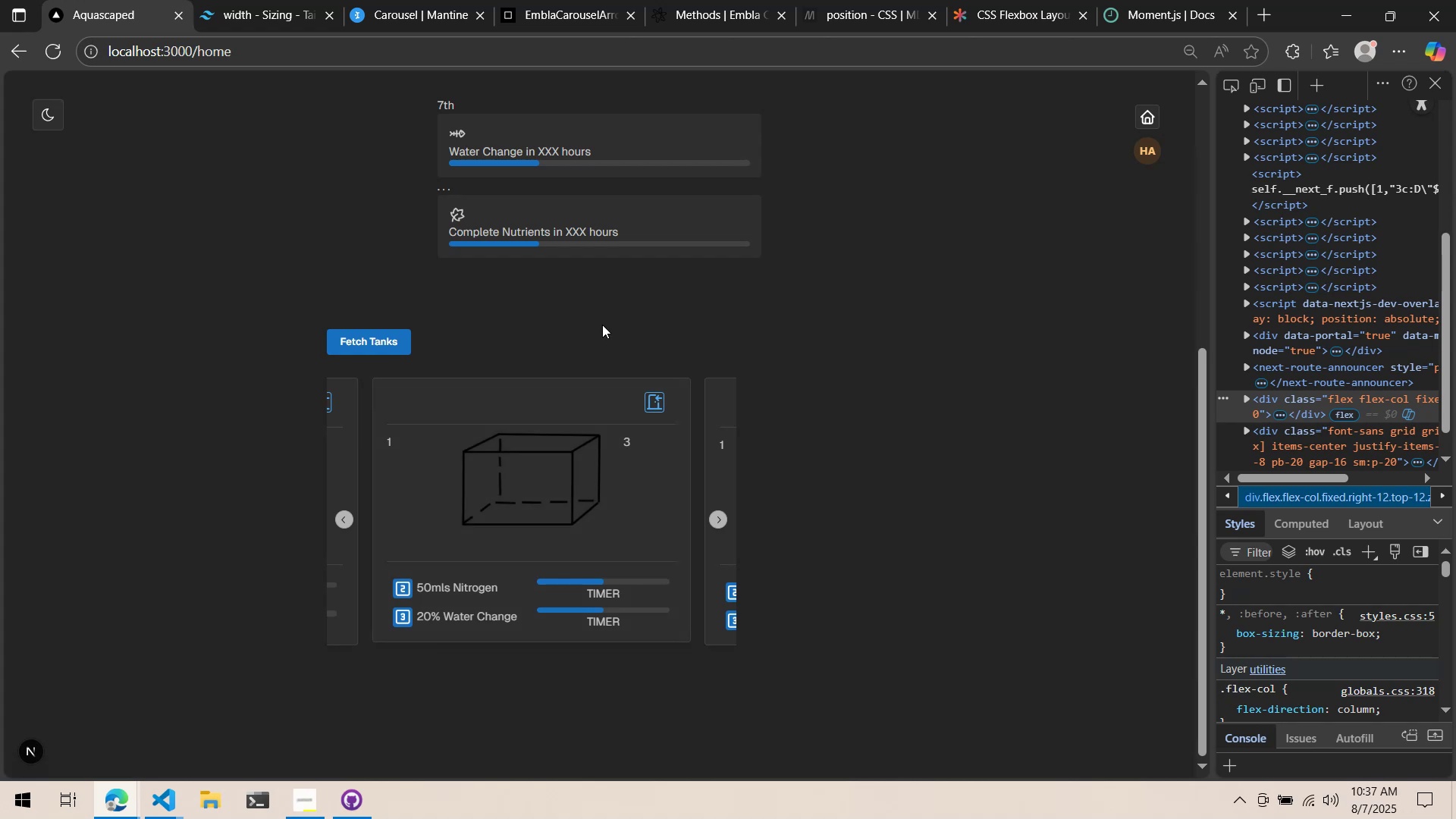 
left_click([585, 421])
 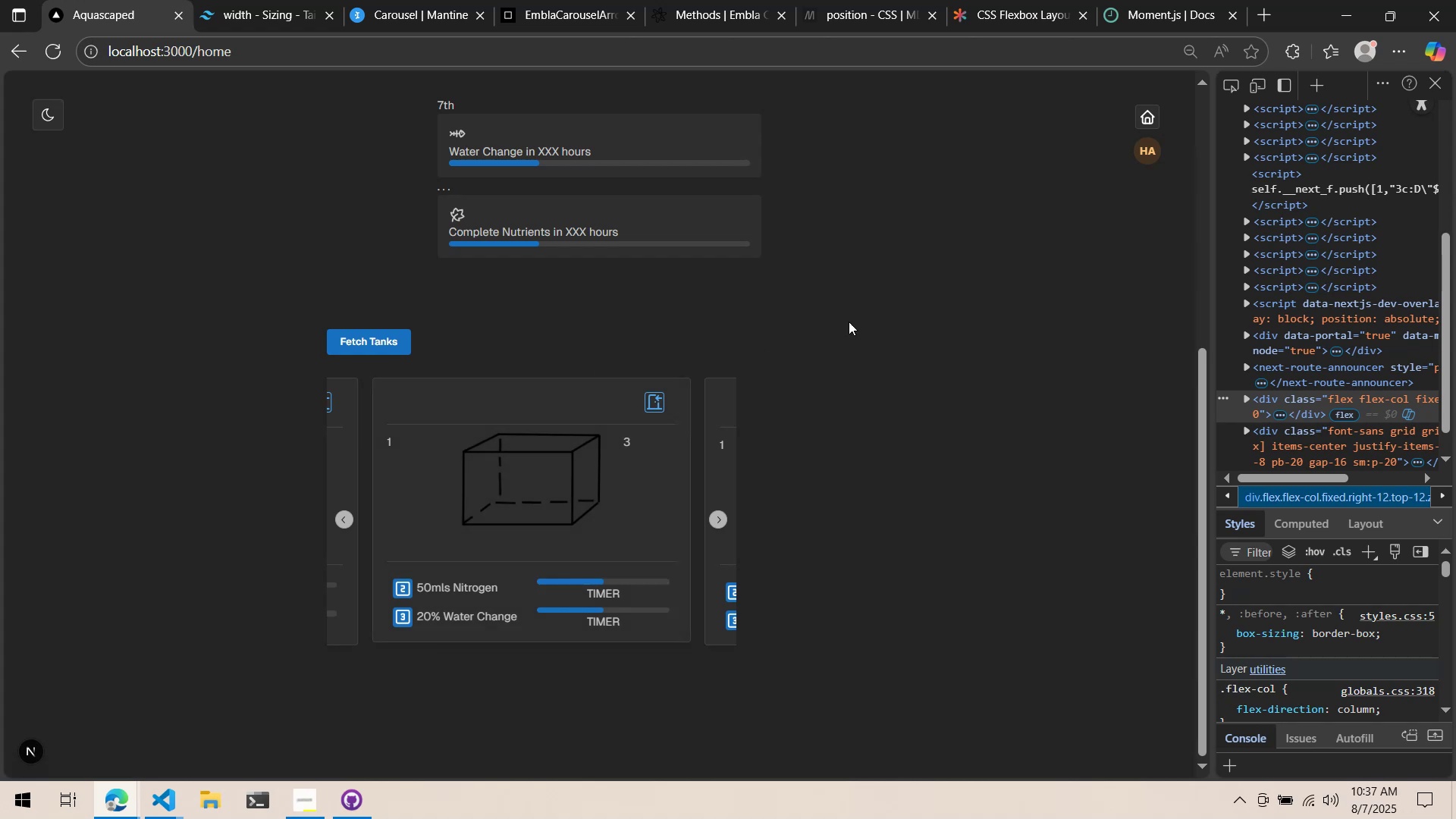 
key(Alt+AltLeft)
 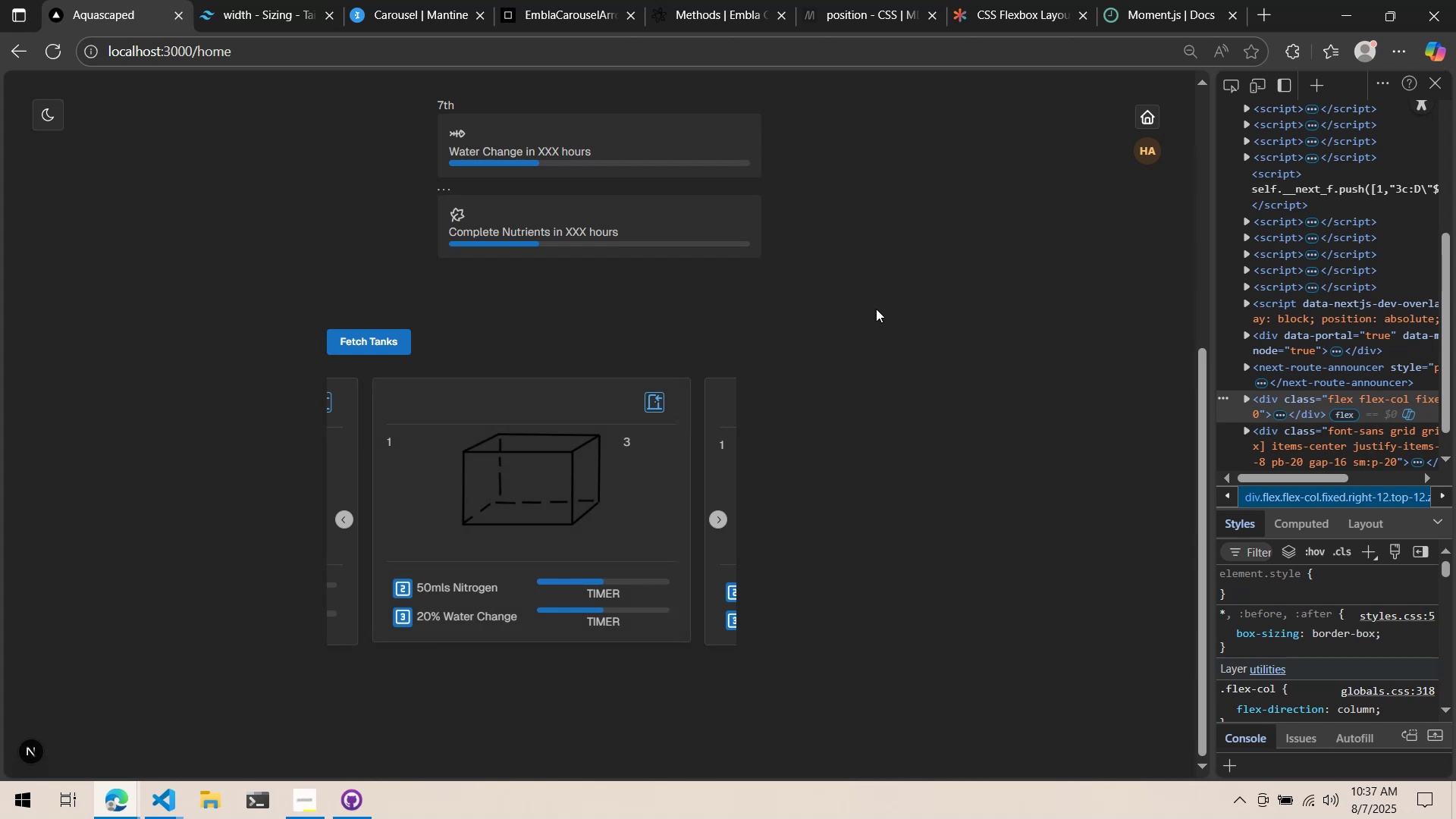 
key(Alt+Tab)
 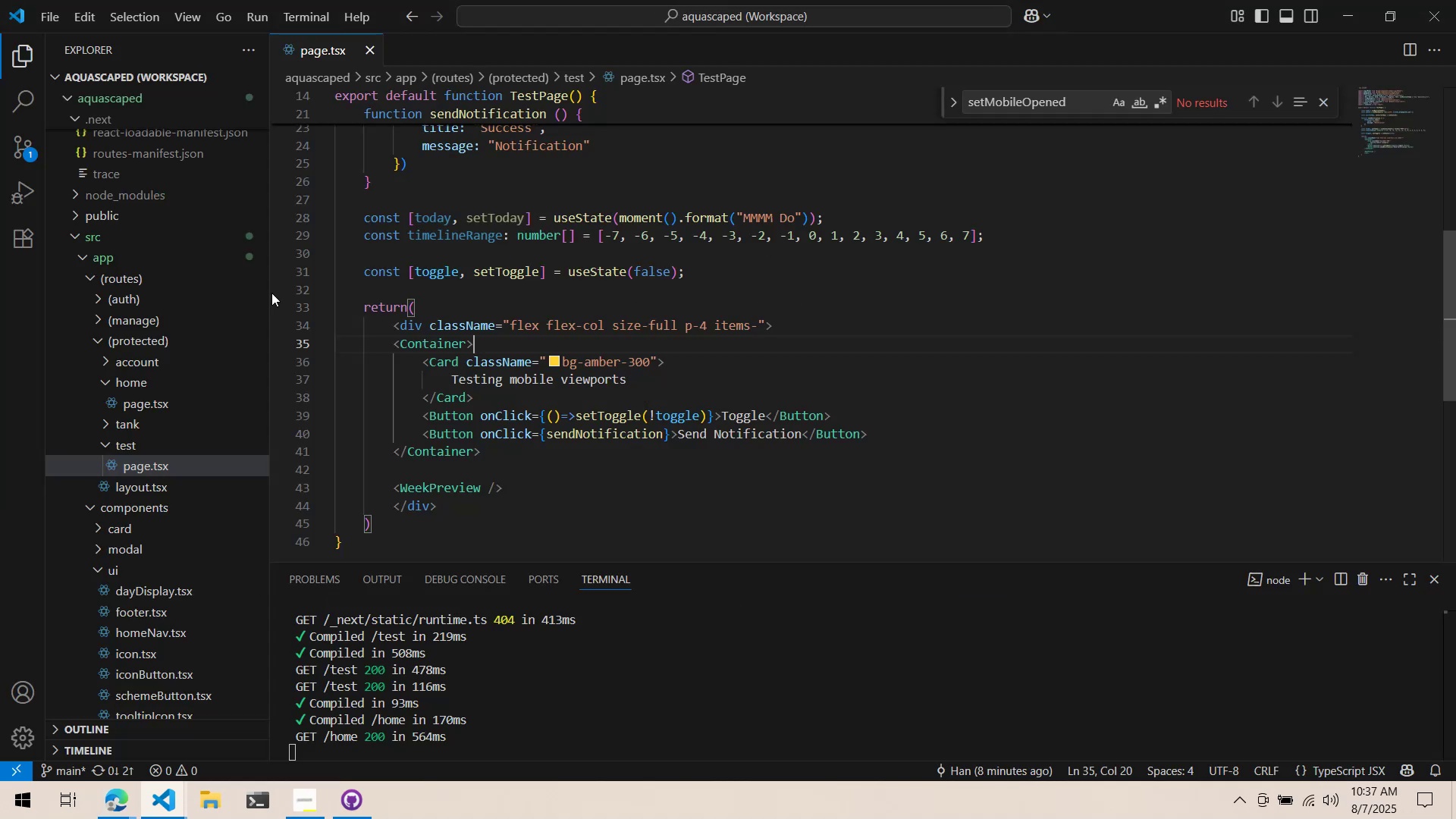 
scroll: coordinate [212, 319], scroll_direction: down, amount: 1.0
 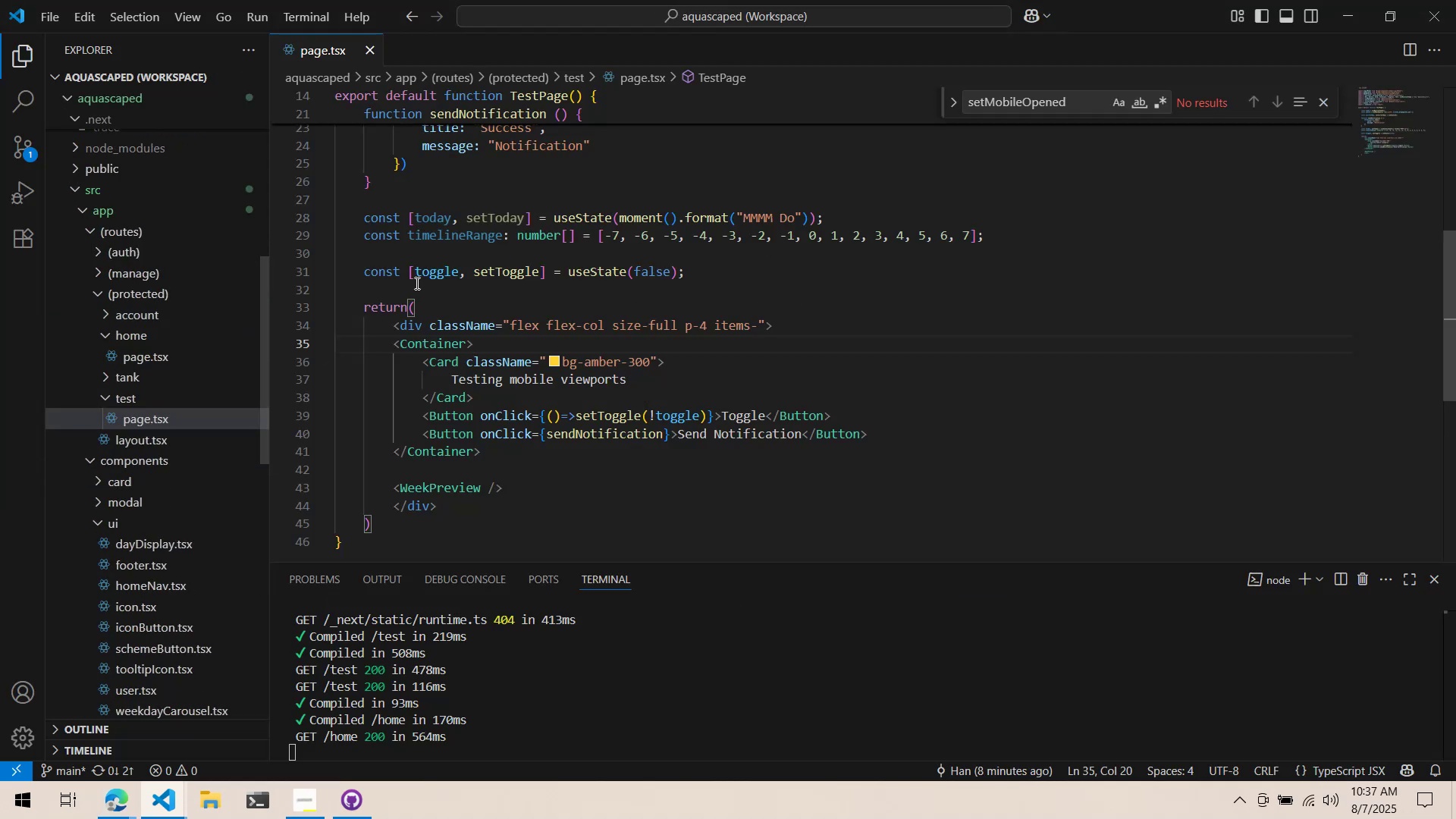 
key(Control+P)
 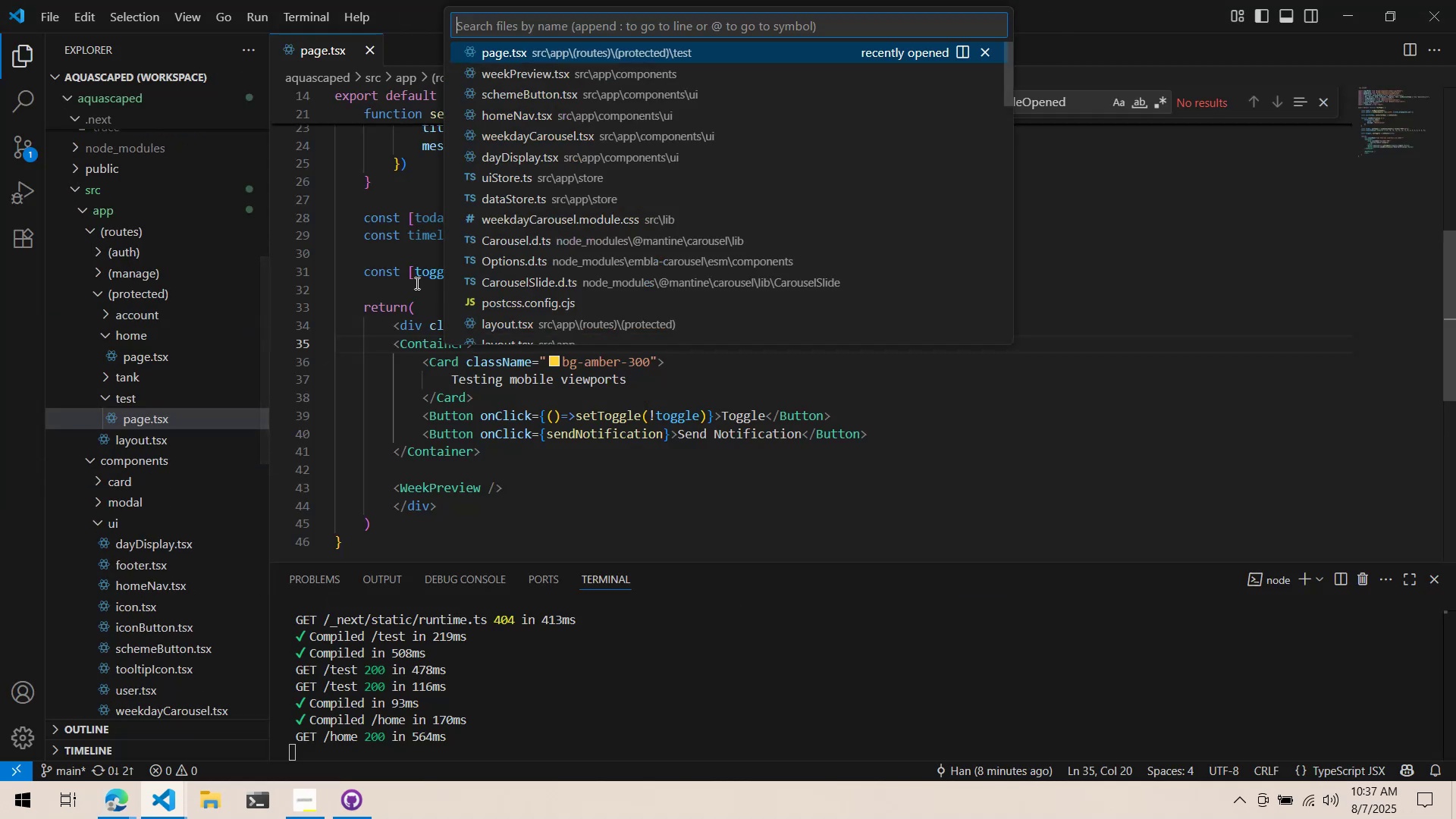 
type(tankov)
 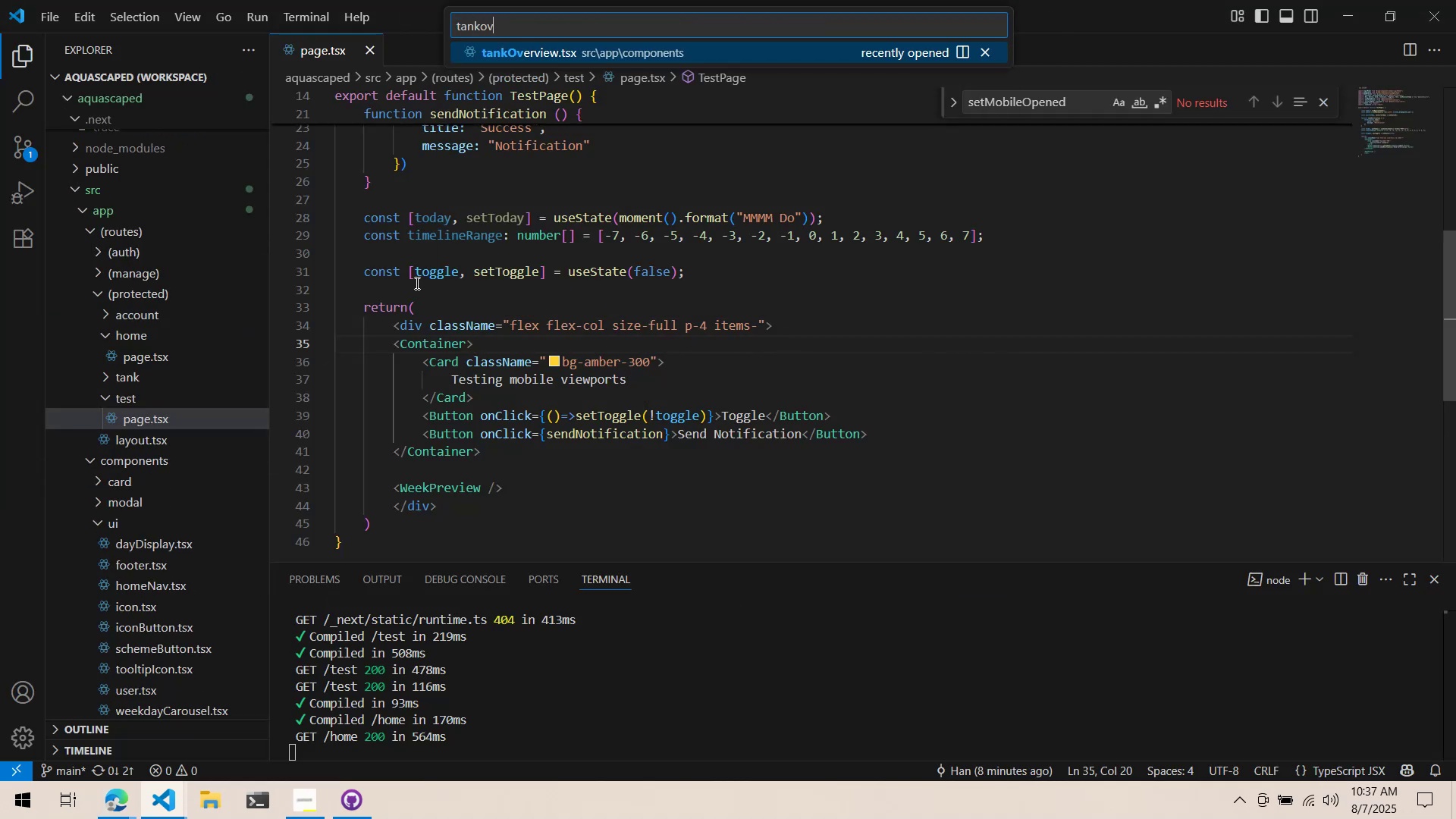 
key(Enter)
 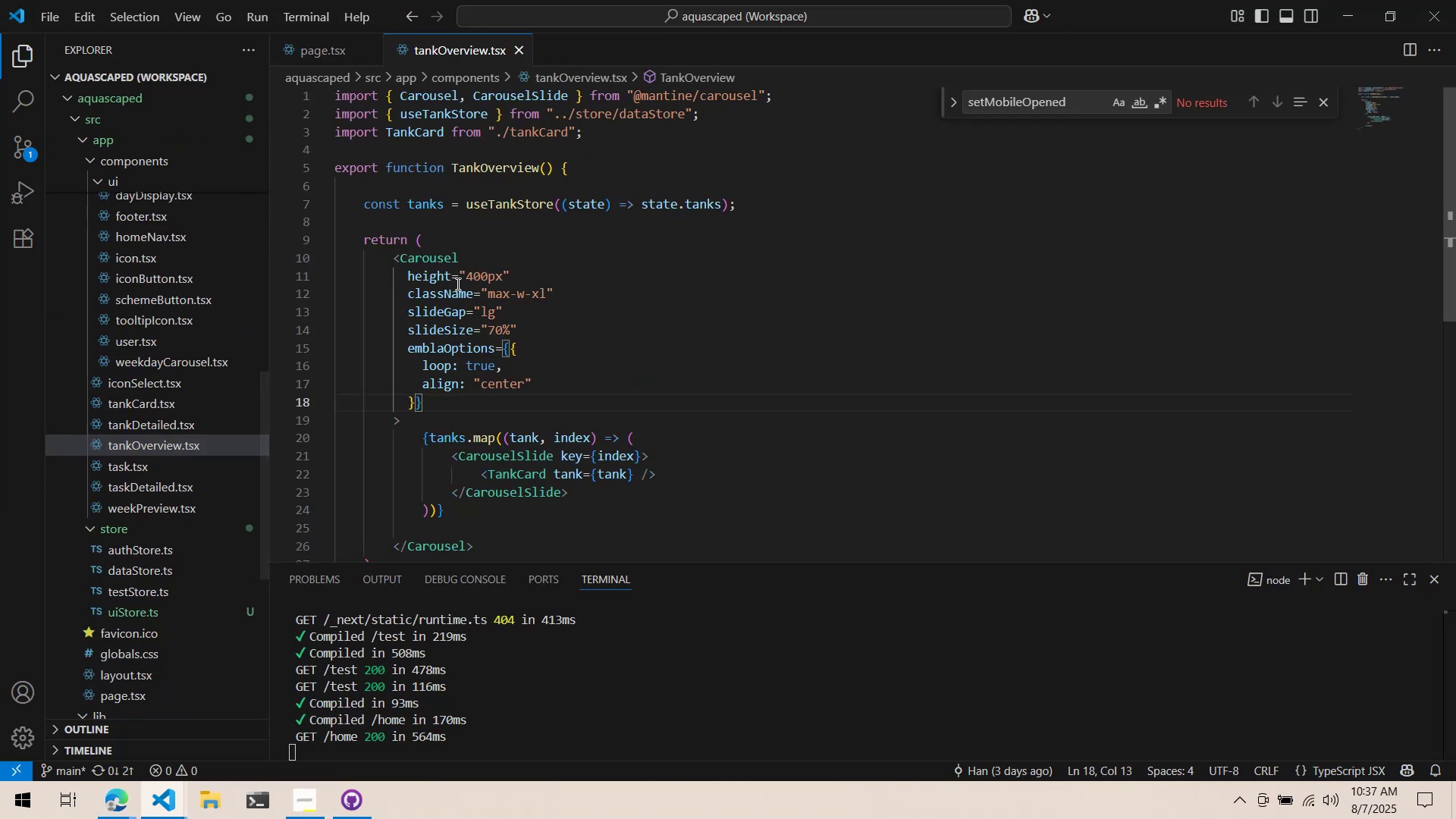 
scroll: coordinate [487, 234], scroll_direction: up, amount: 1.0
 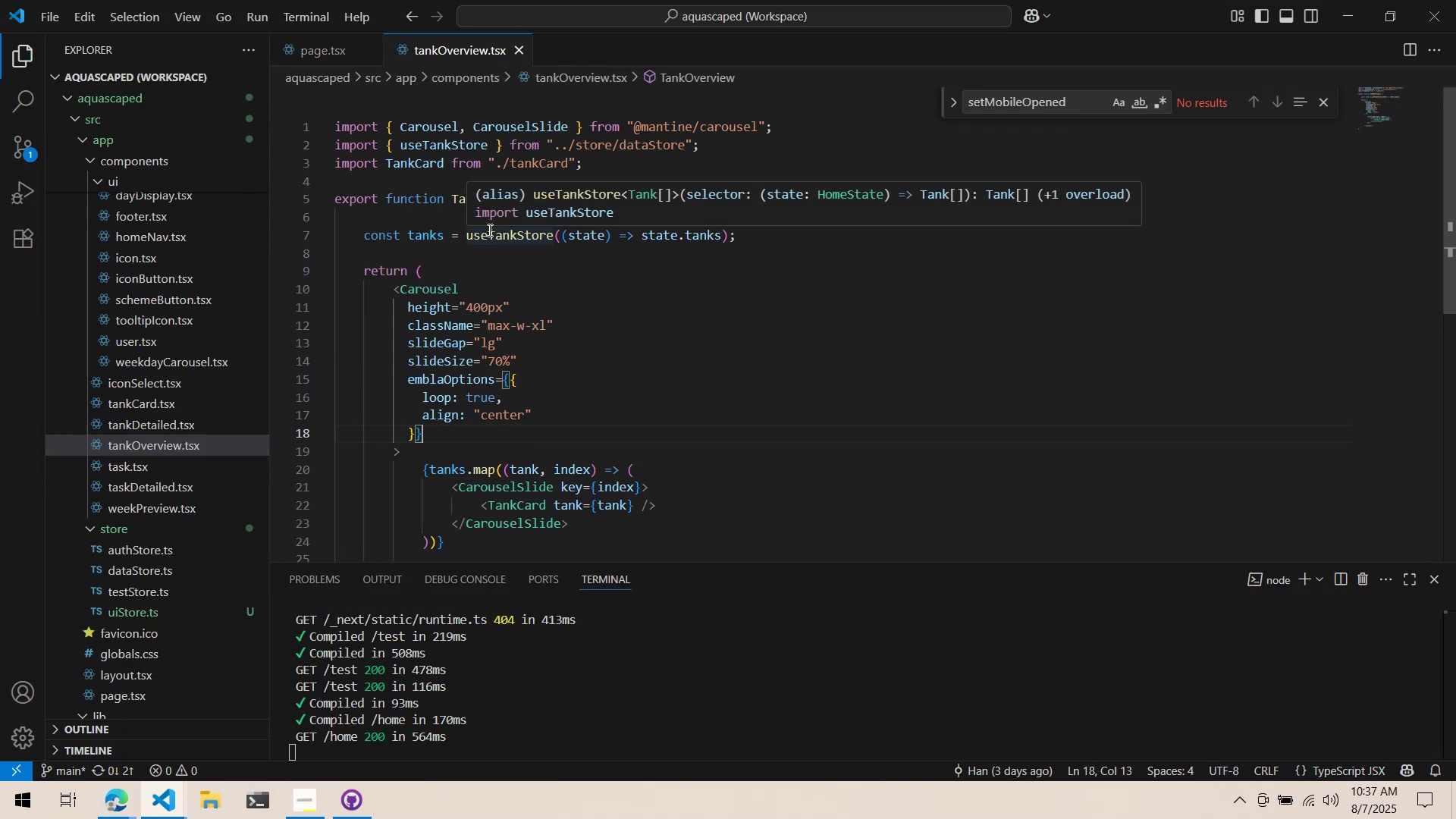 
scroll: coordinate [486, 234], scroll_direction: down, amount: 2.0
 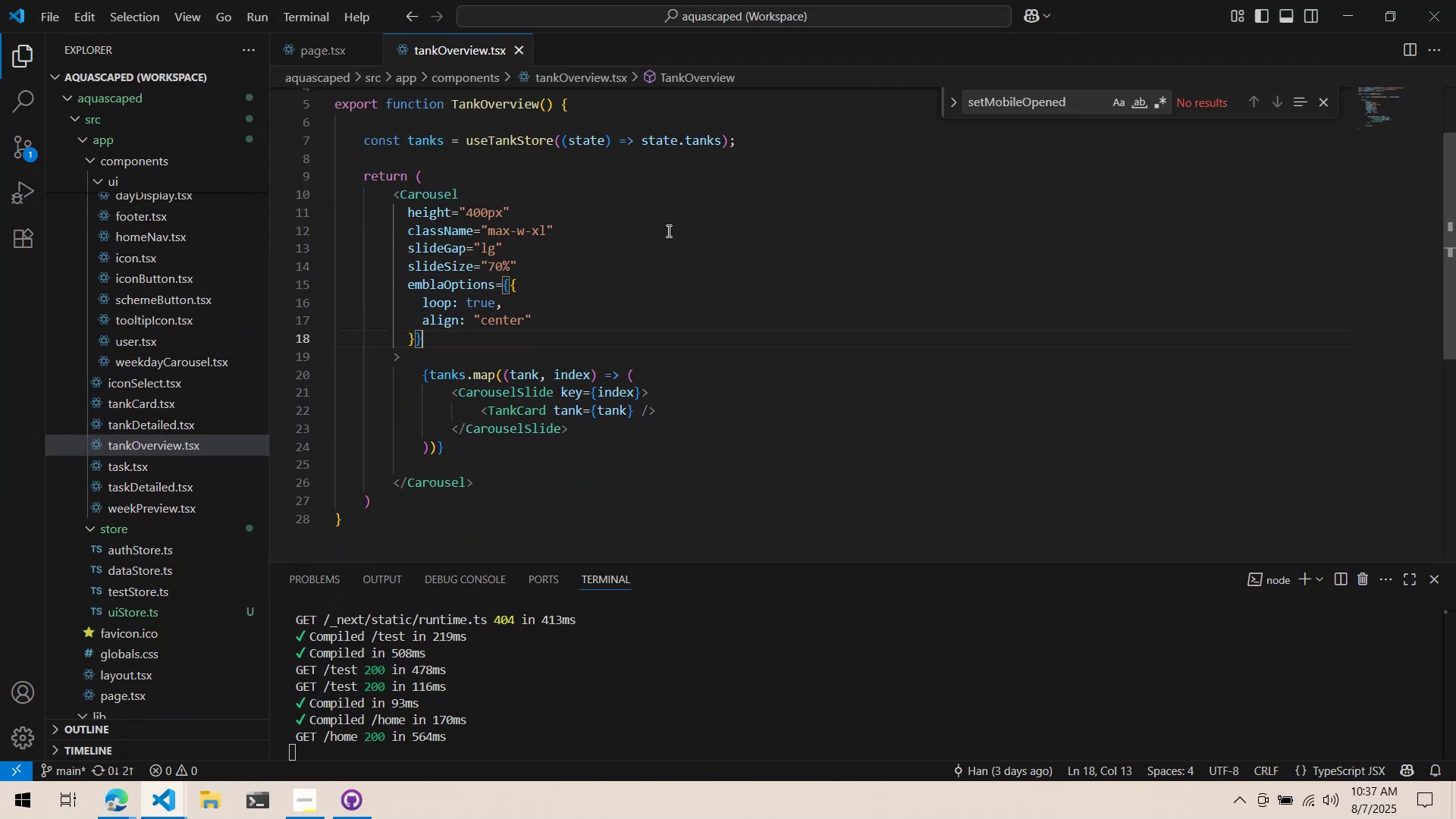 
scroll: coordinate [641, 223], scroll_direction: up, amount: 6.0
 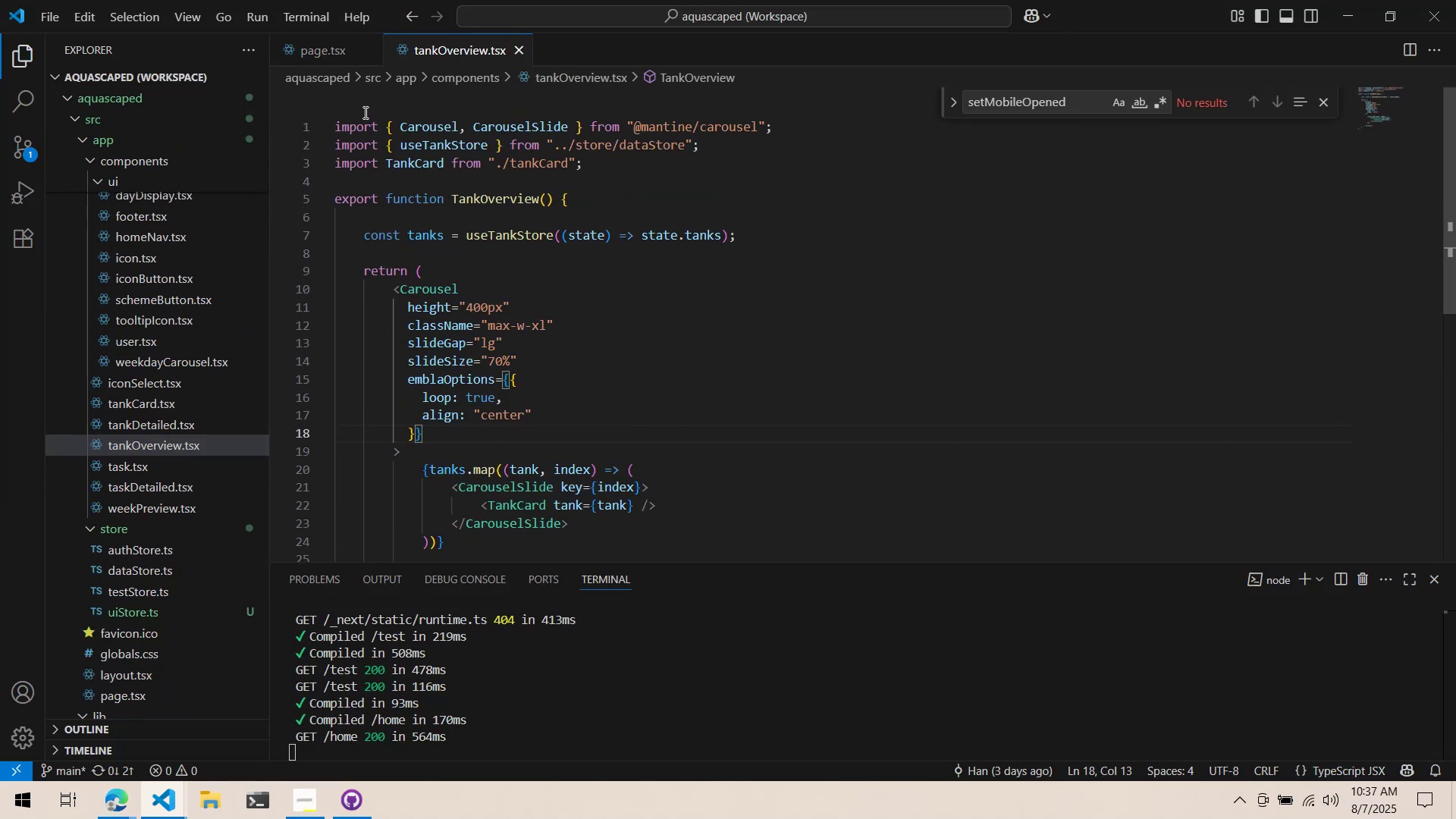 
double_click([341, 127])
 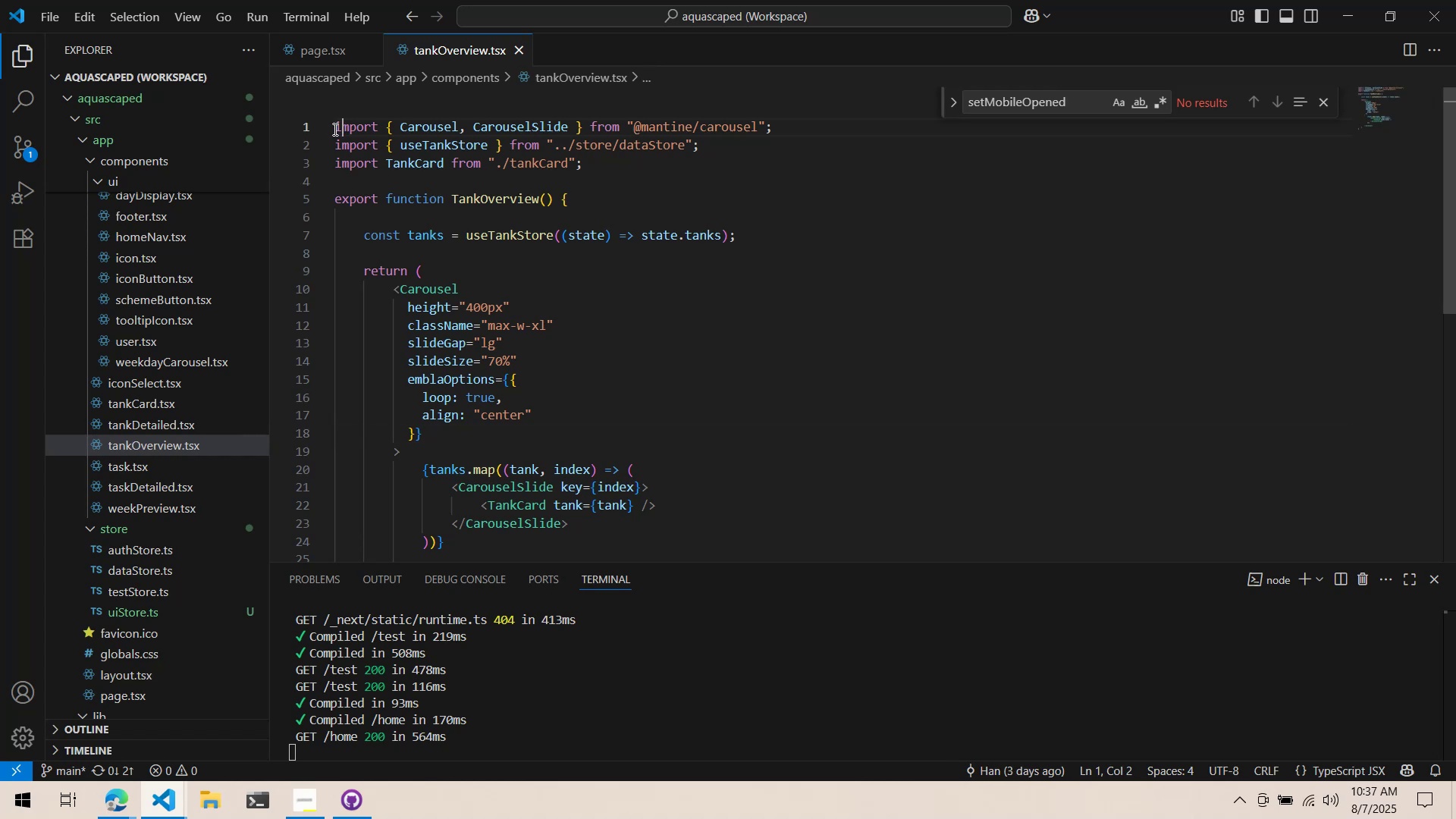 
triple_click([334, 129])
 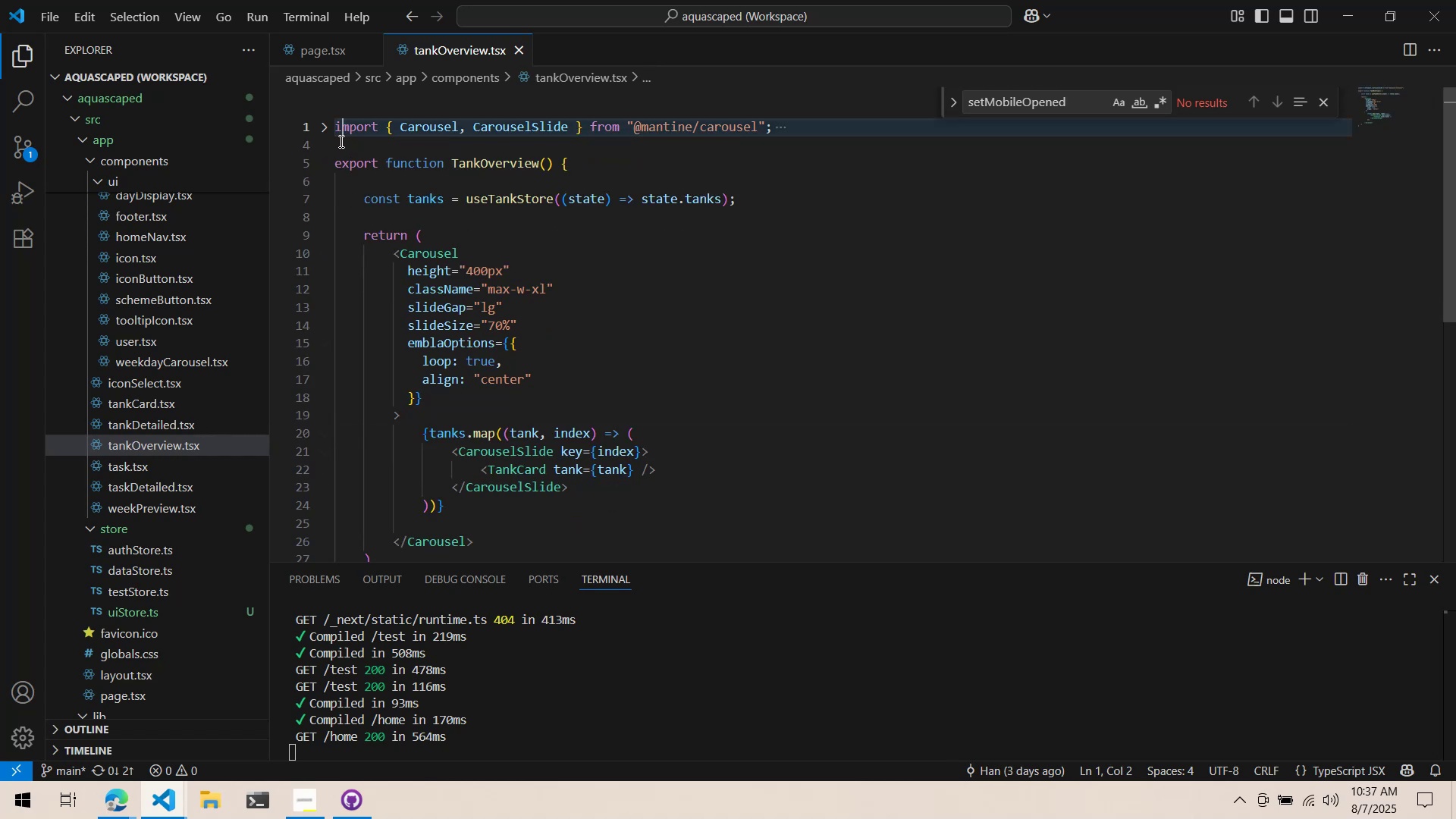 
left_click([329, 133])
 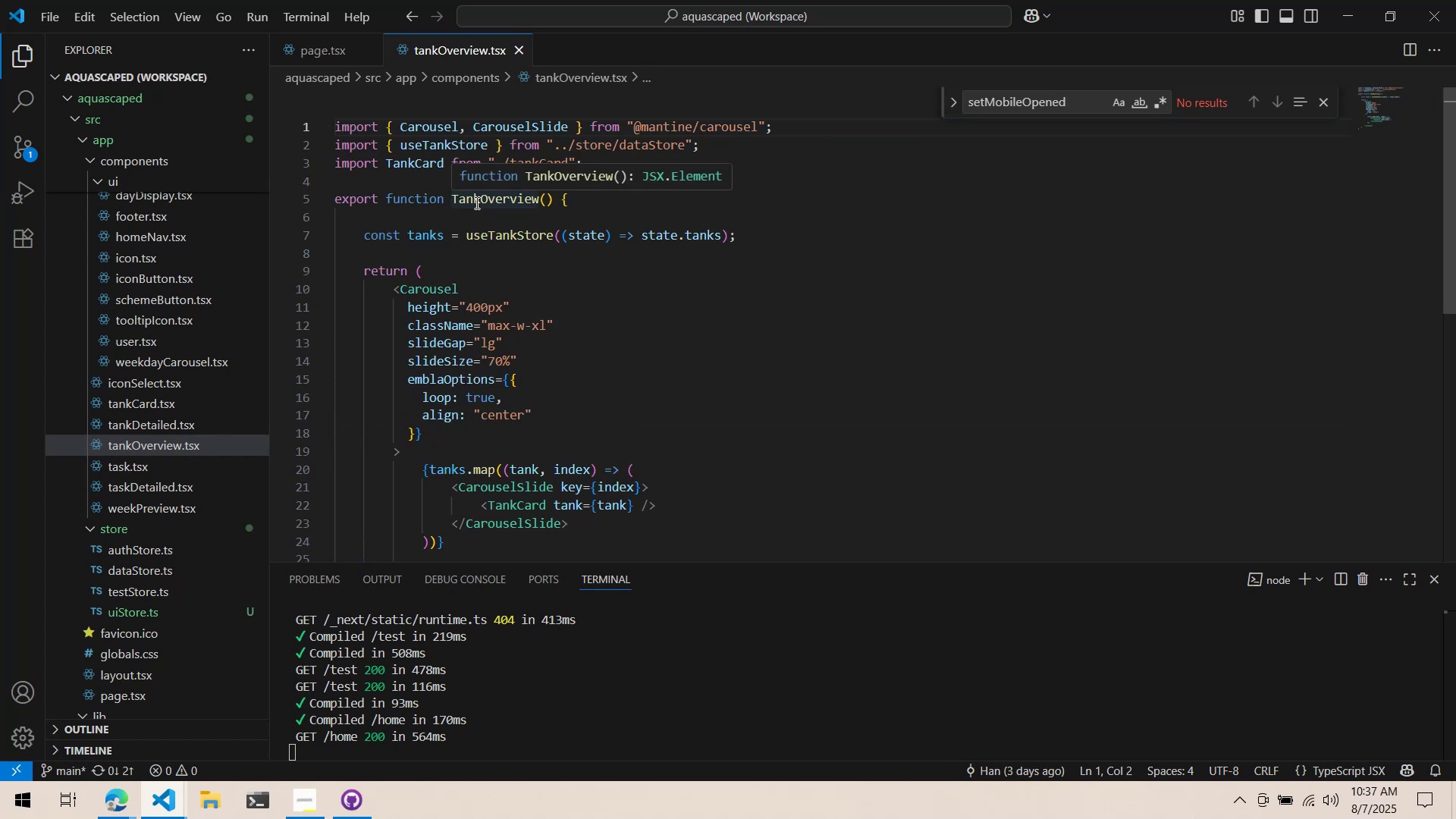 
key(ArrowLeft)
 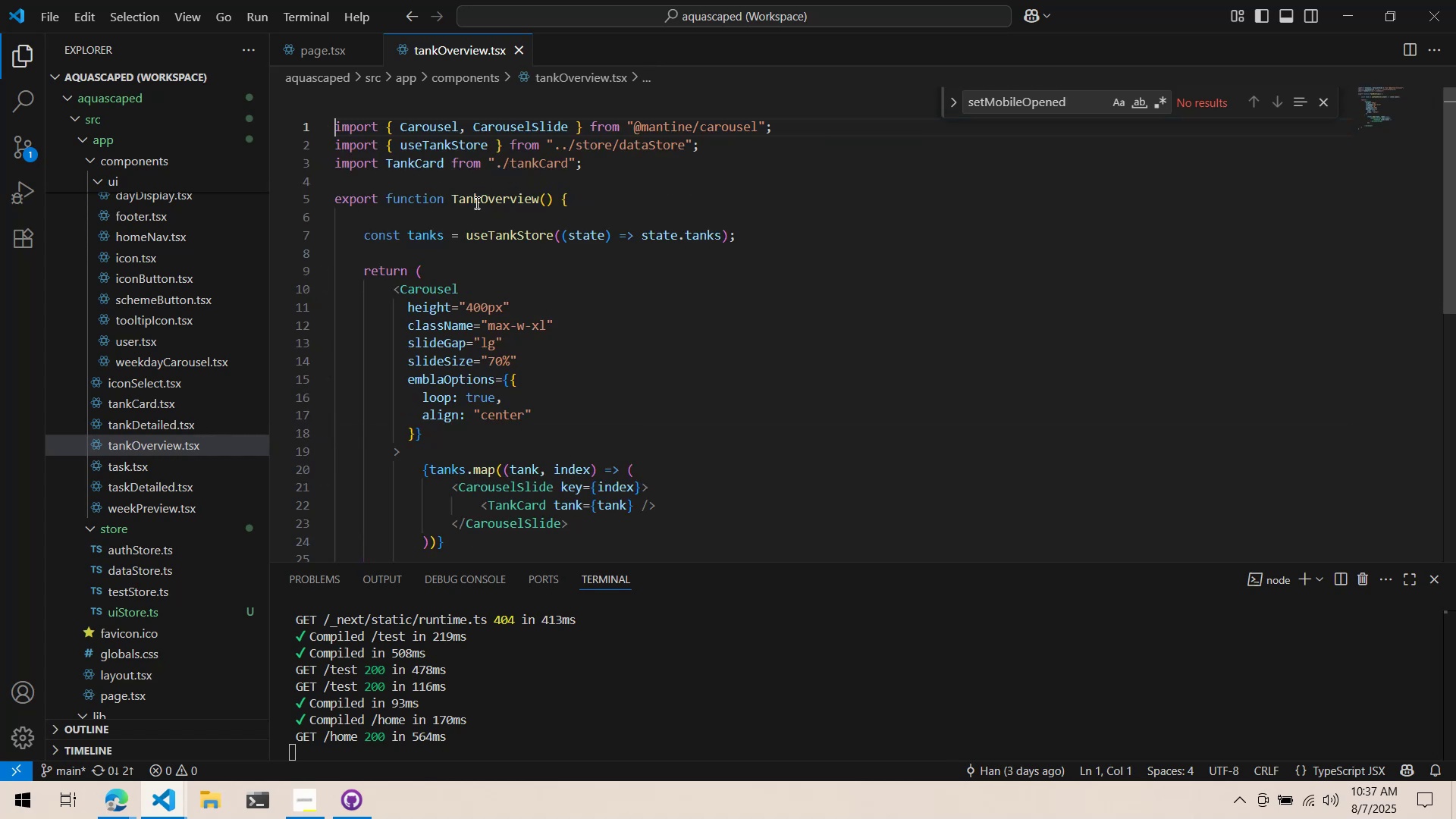 
key(Enter)
 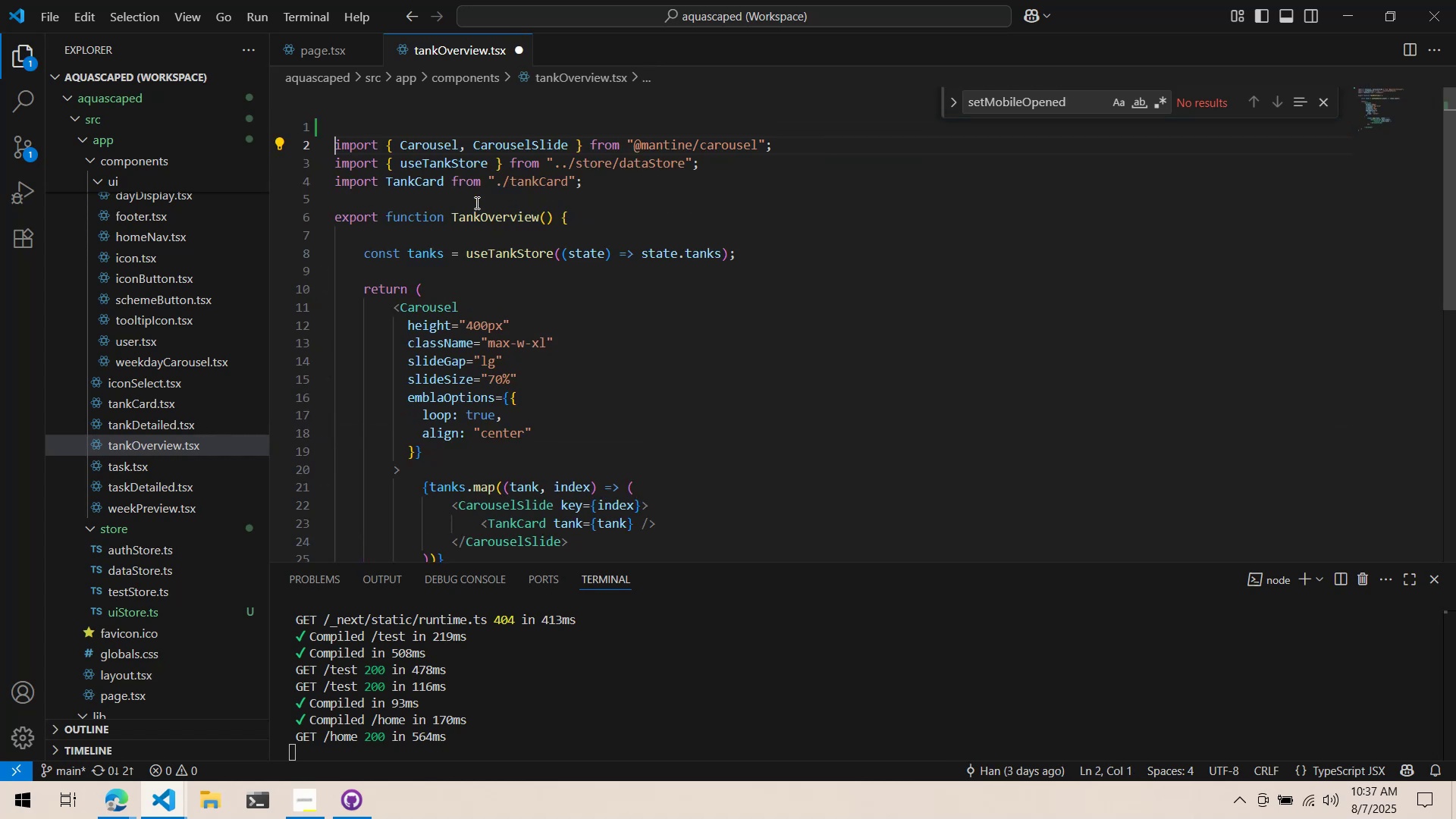 
key(Enter)
 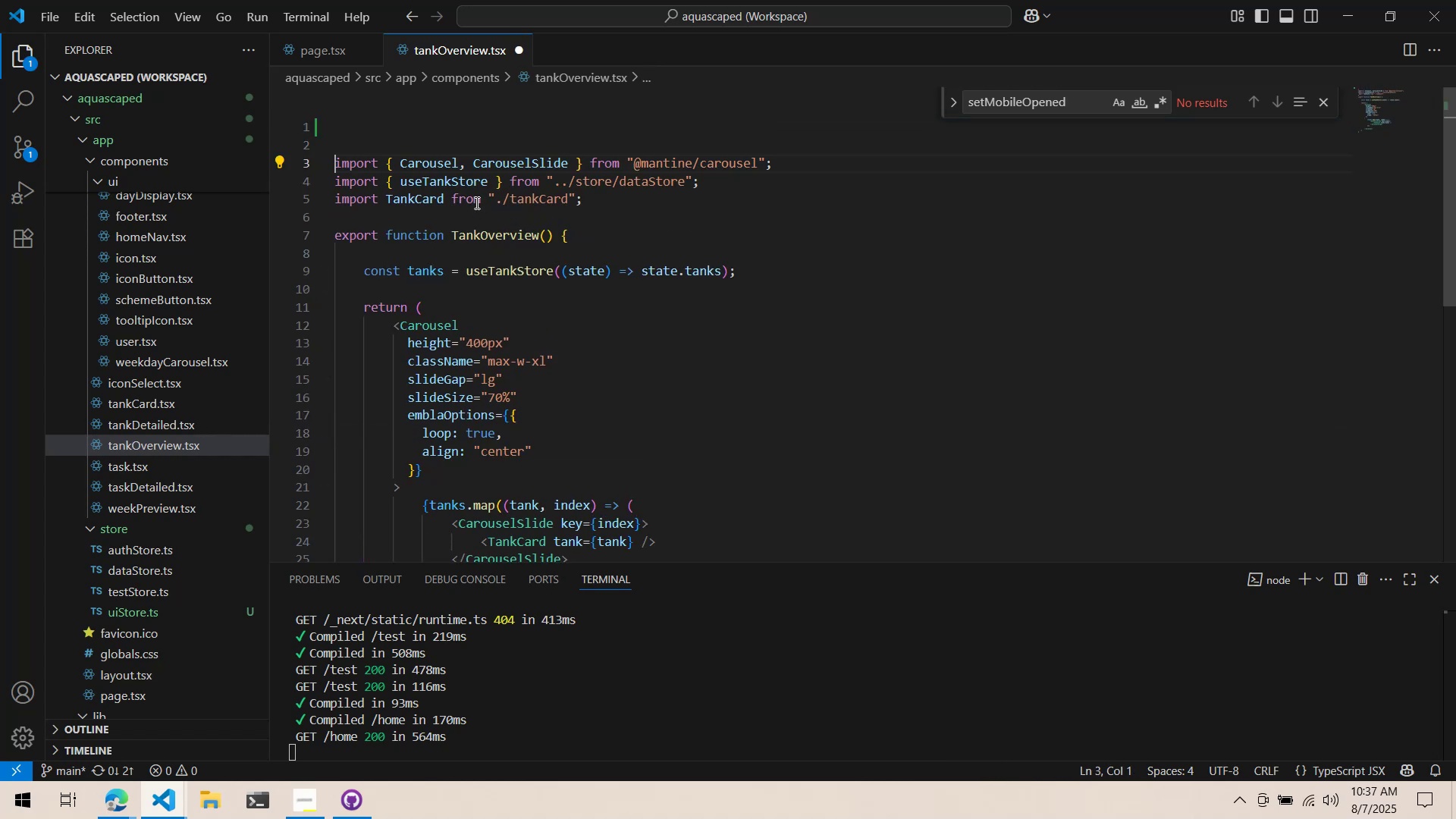 
key(ArrowUp)
 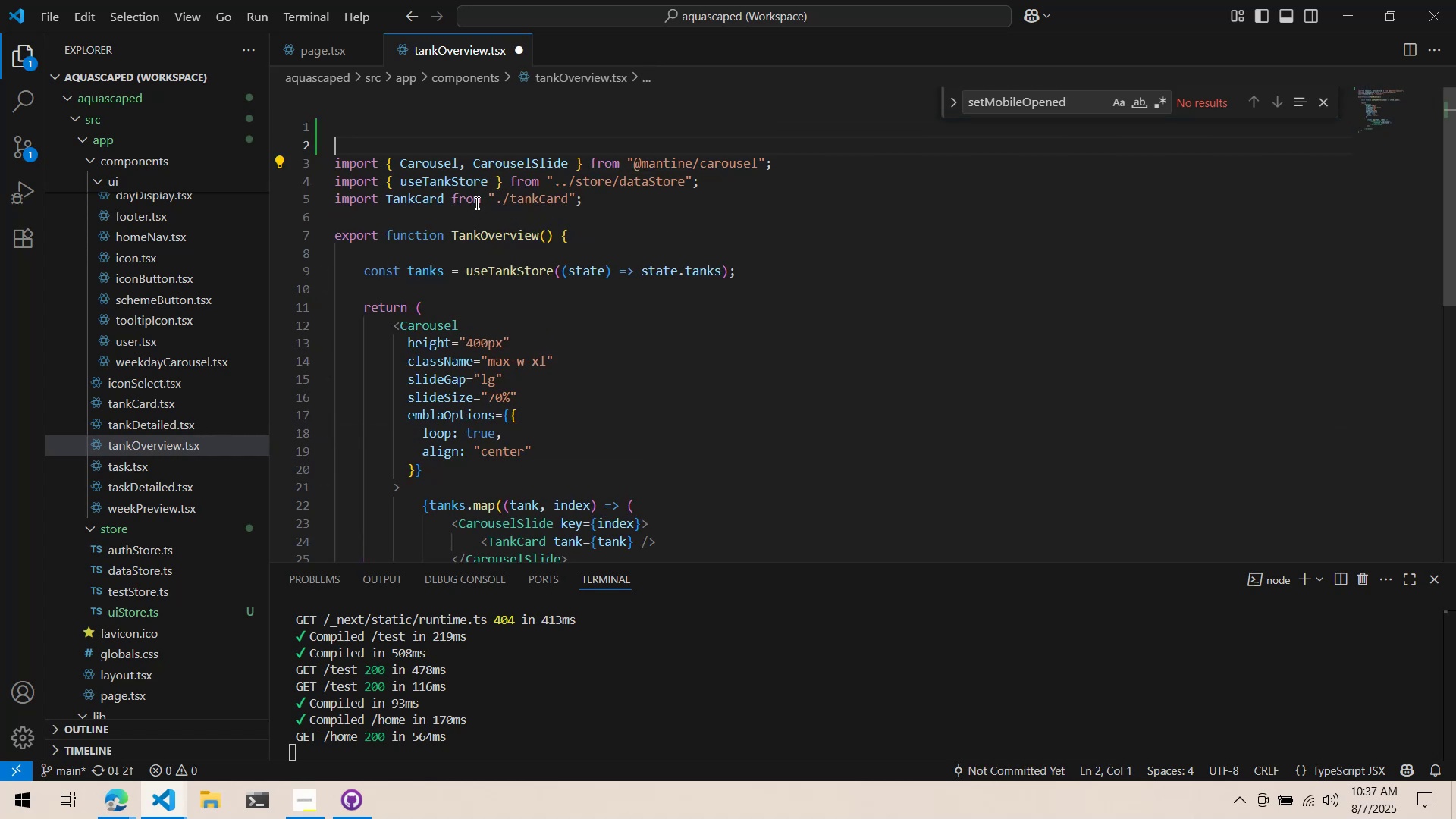 
key(ArrowUp)
 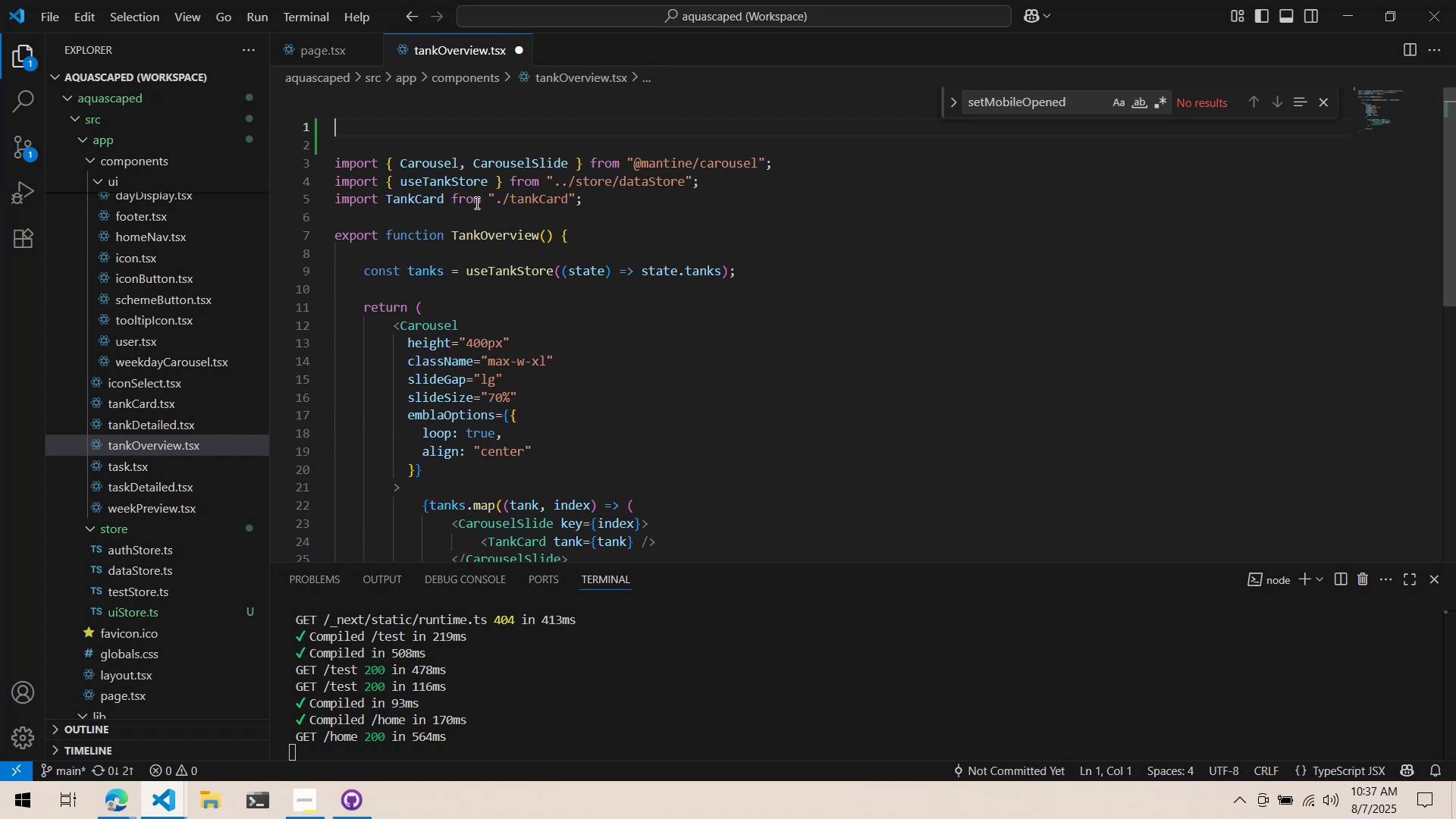 
key(Slash)
 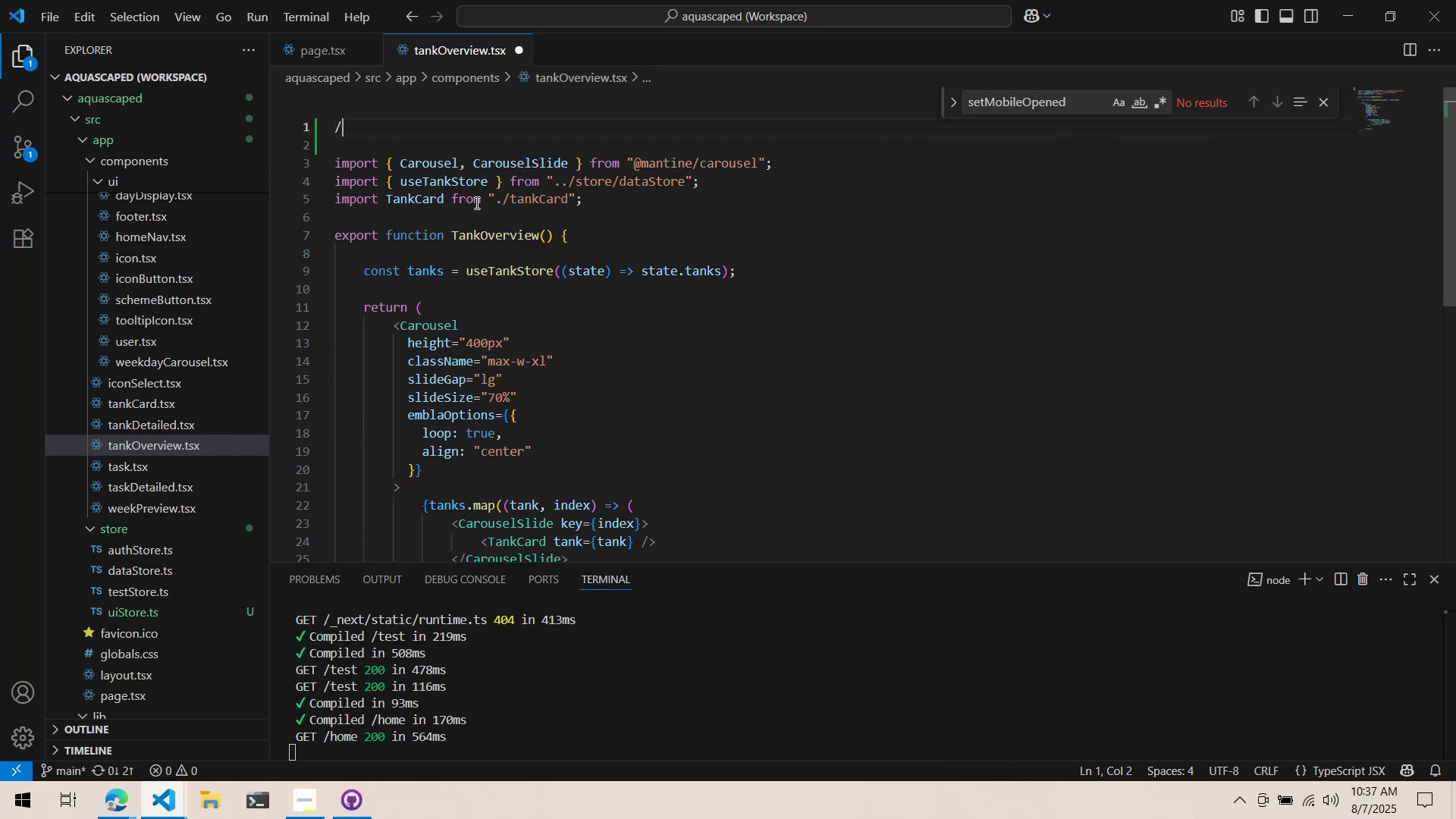 
key(Slash)
 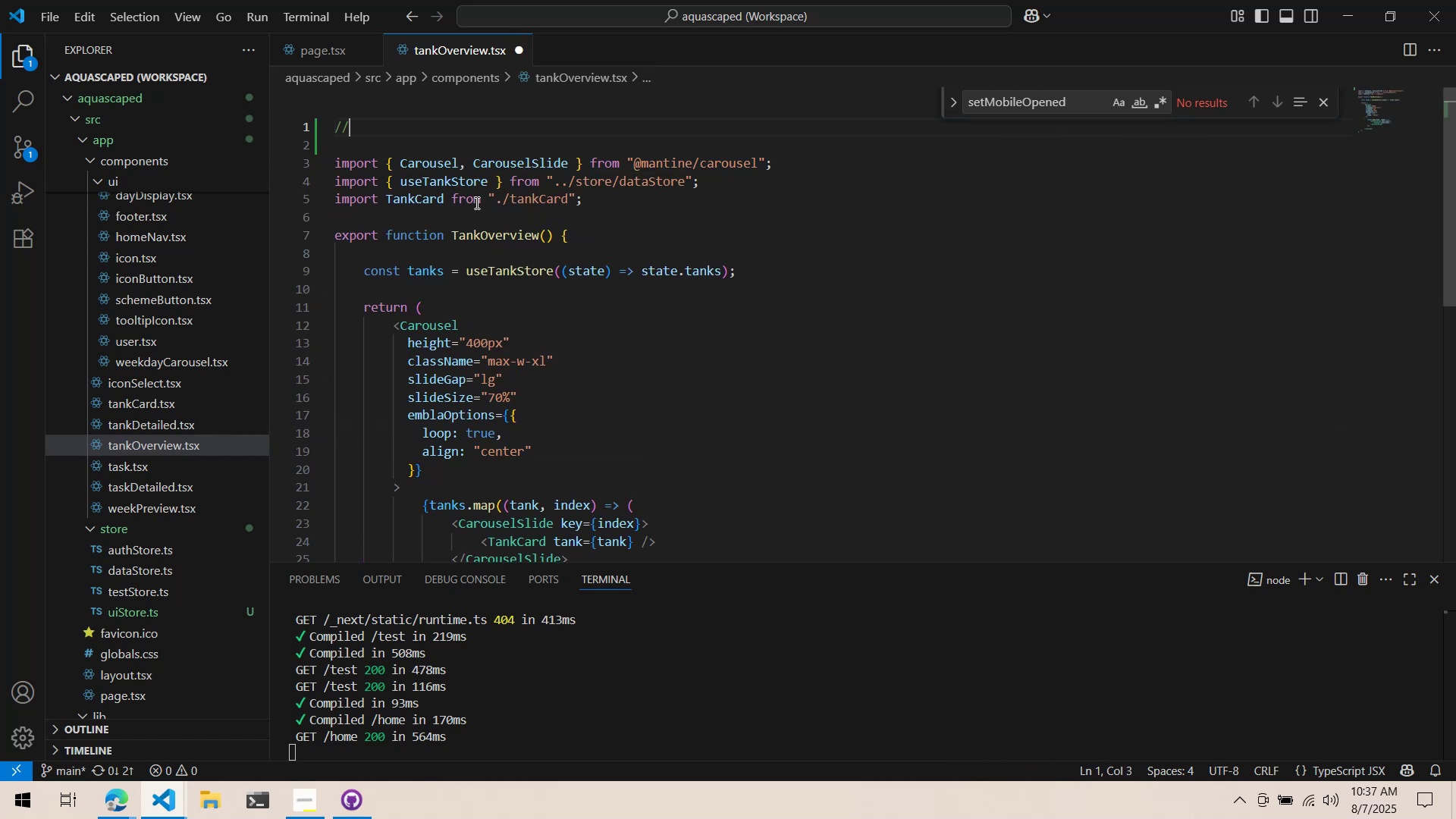 
key(Space)
 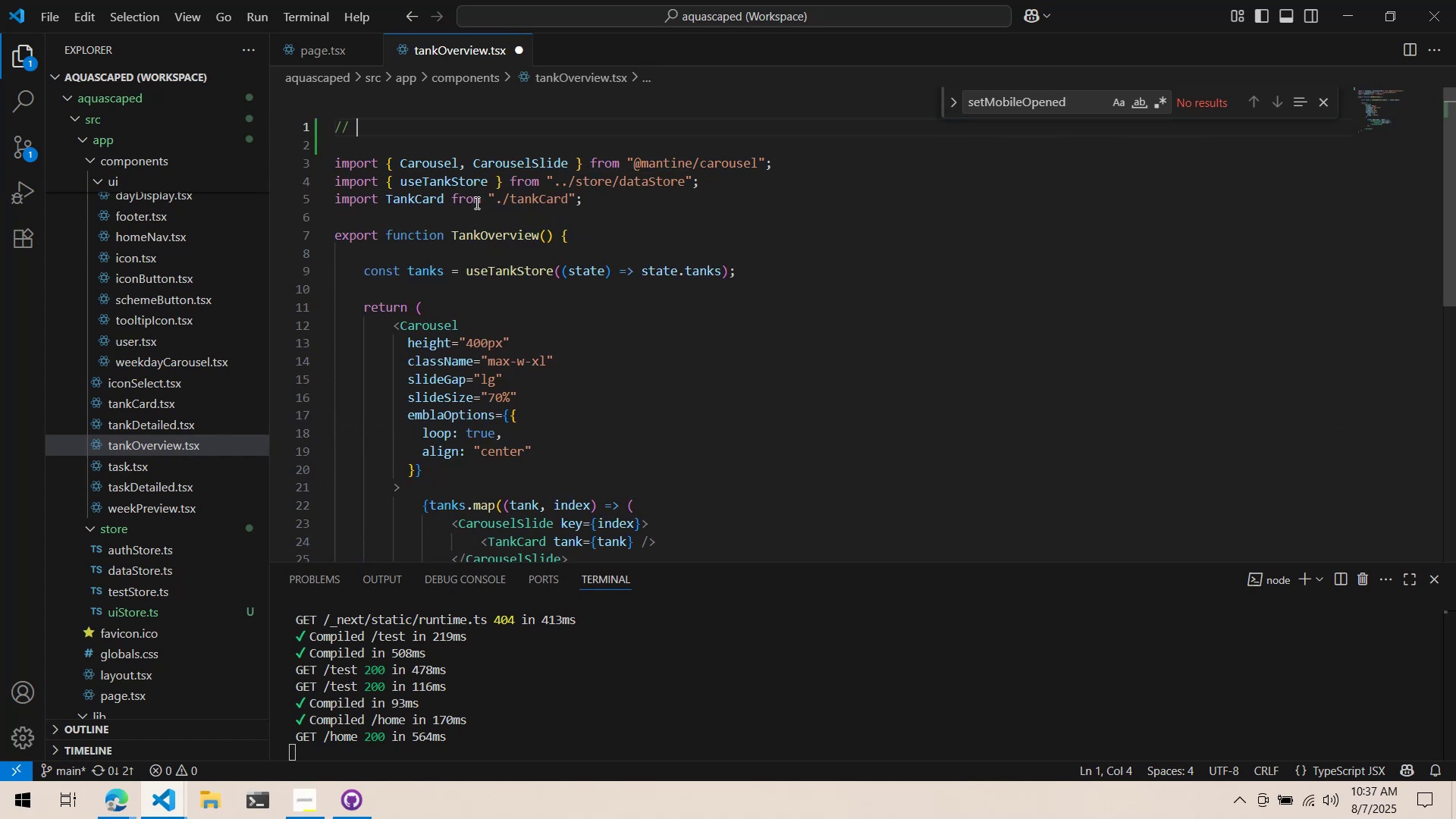 
hold_key(key=ShiftLeft, duration=1.53)
 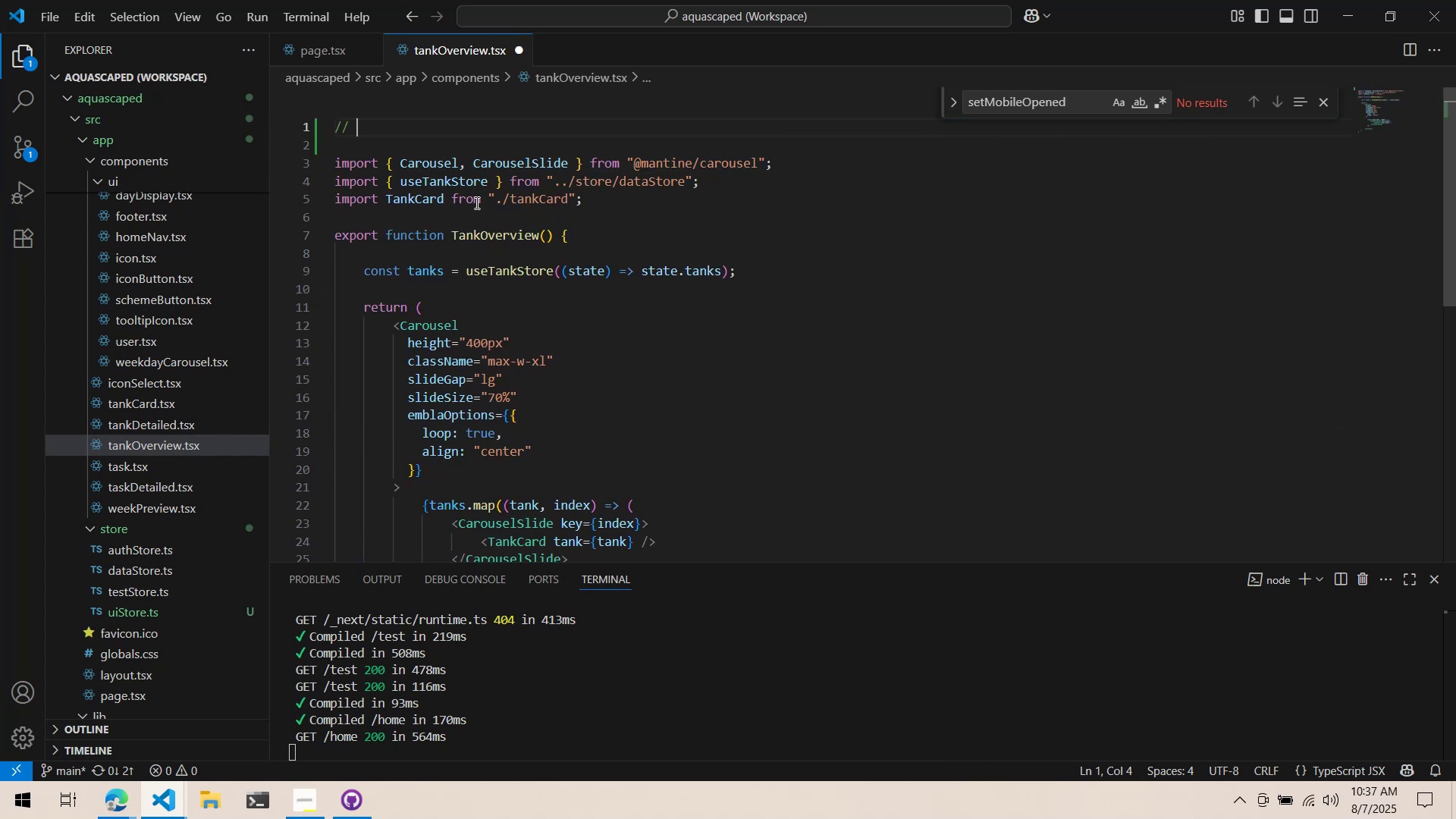 
hold_key(key=ShiftLeft, duration=1.5)
 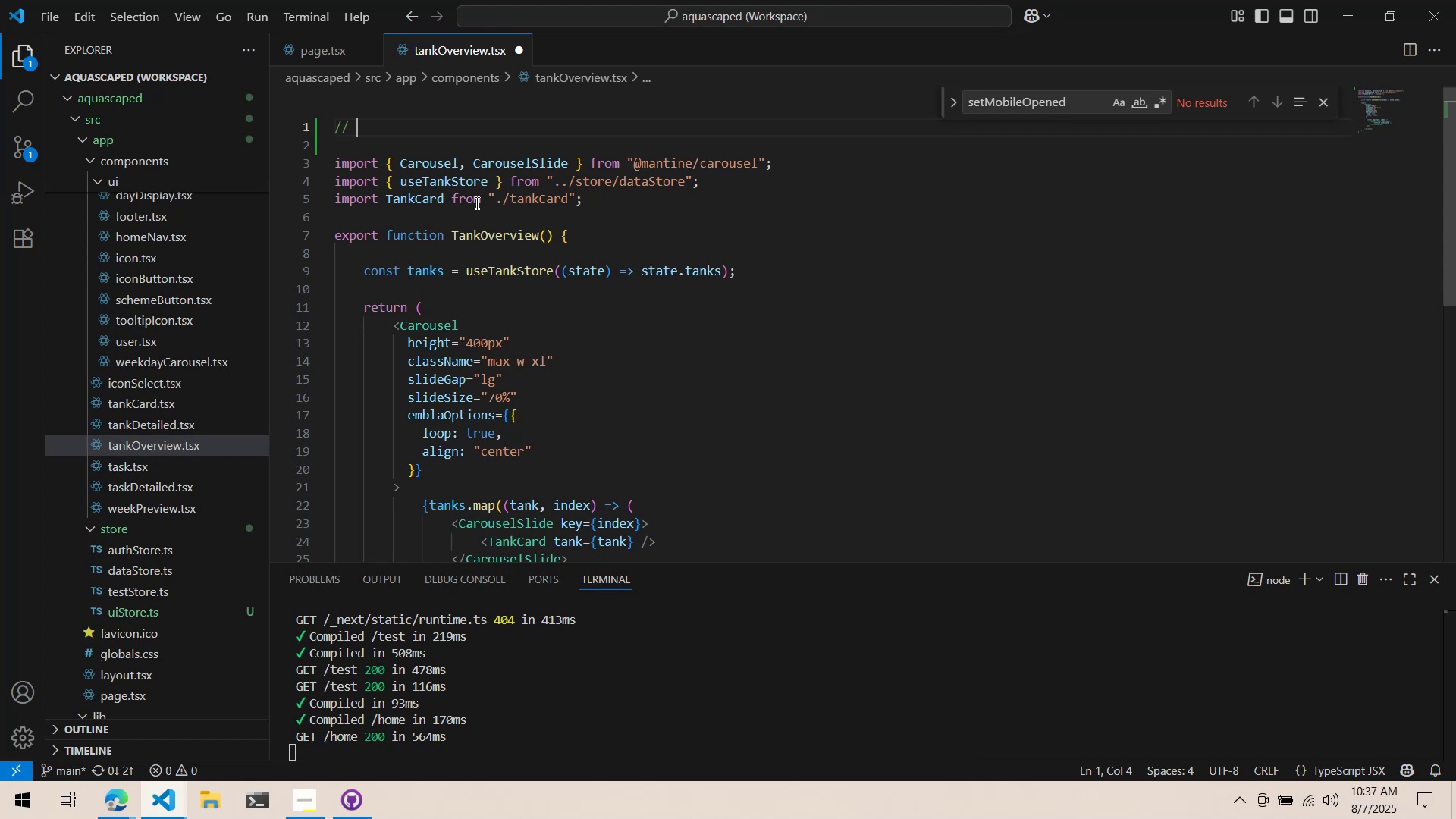 
type(Component show)
 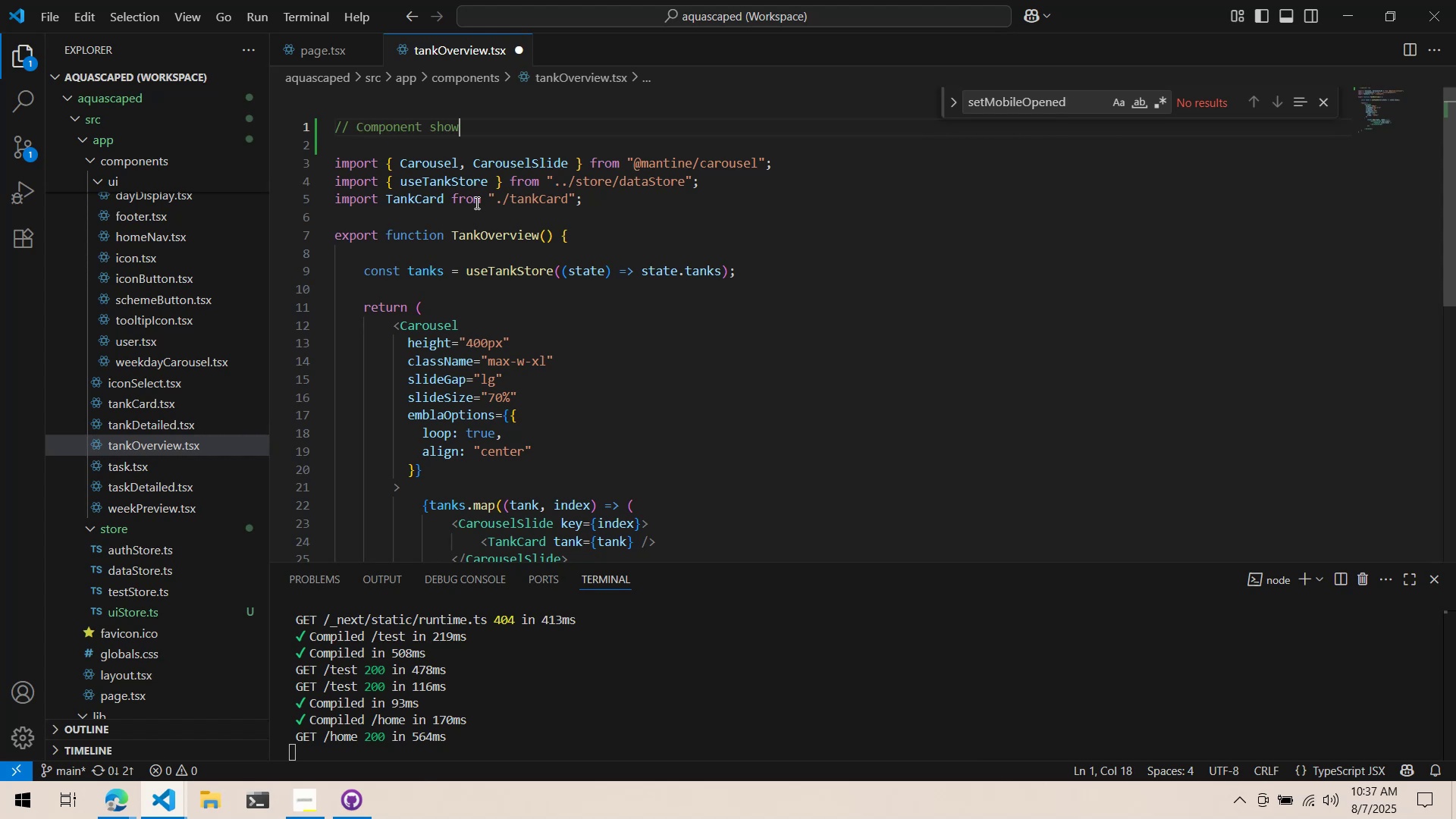 
key(Control+ControlLeft)
 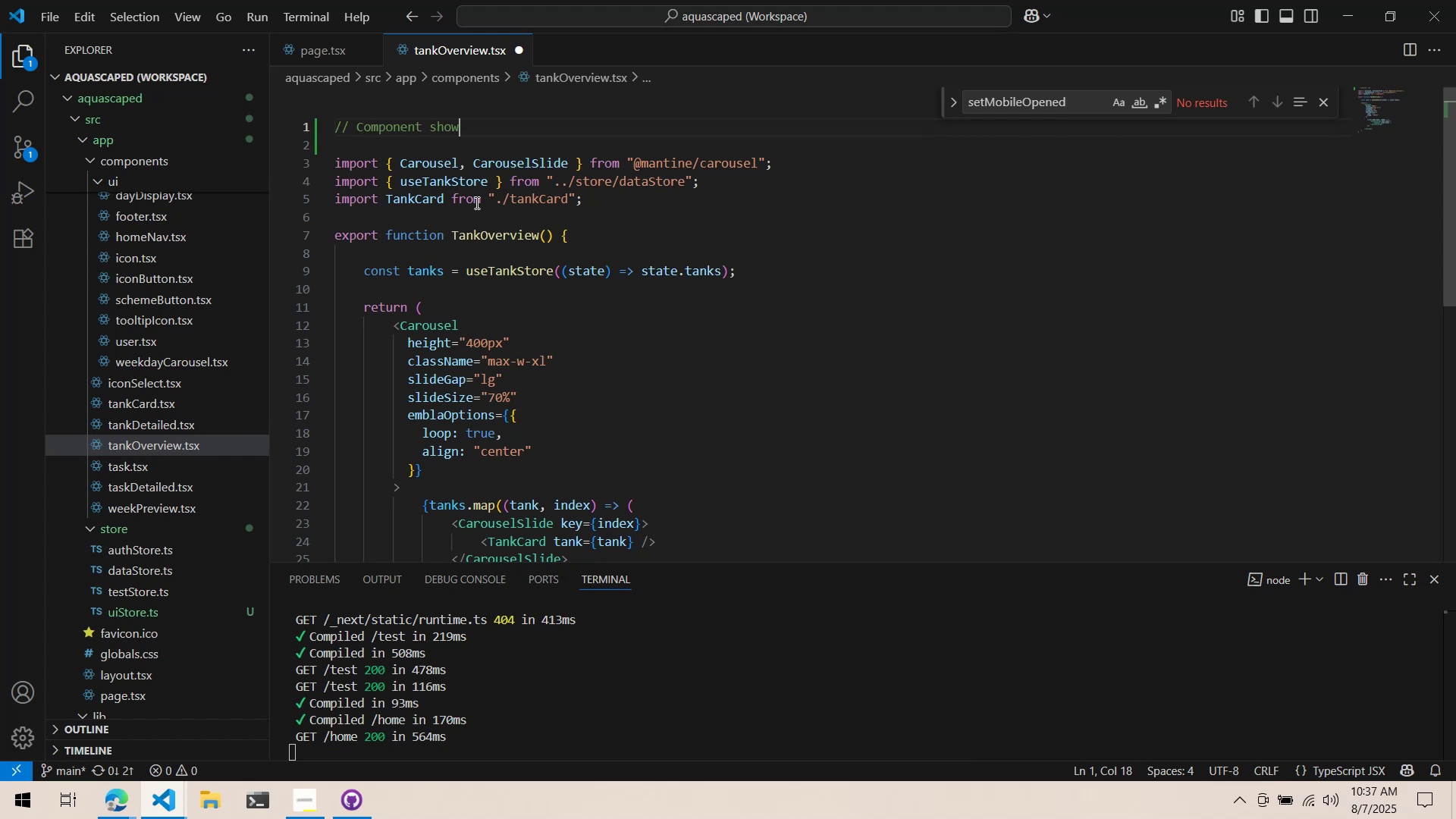 
key(Control+Backspace)
 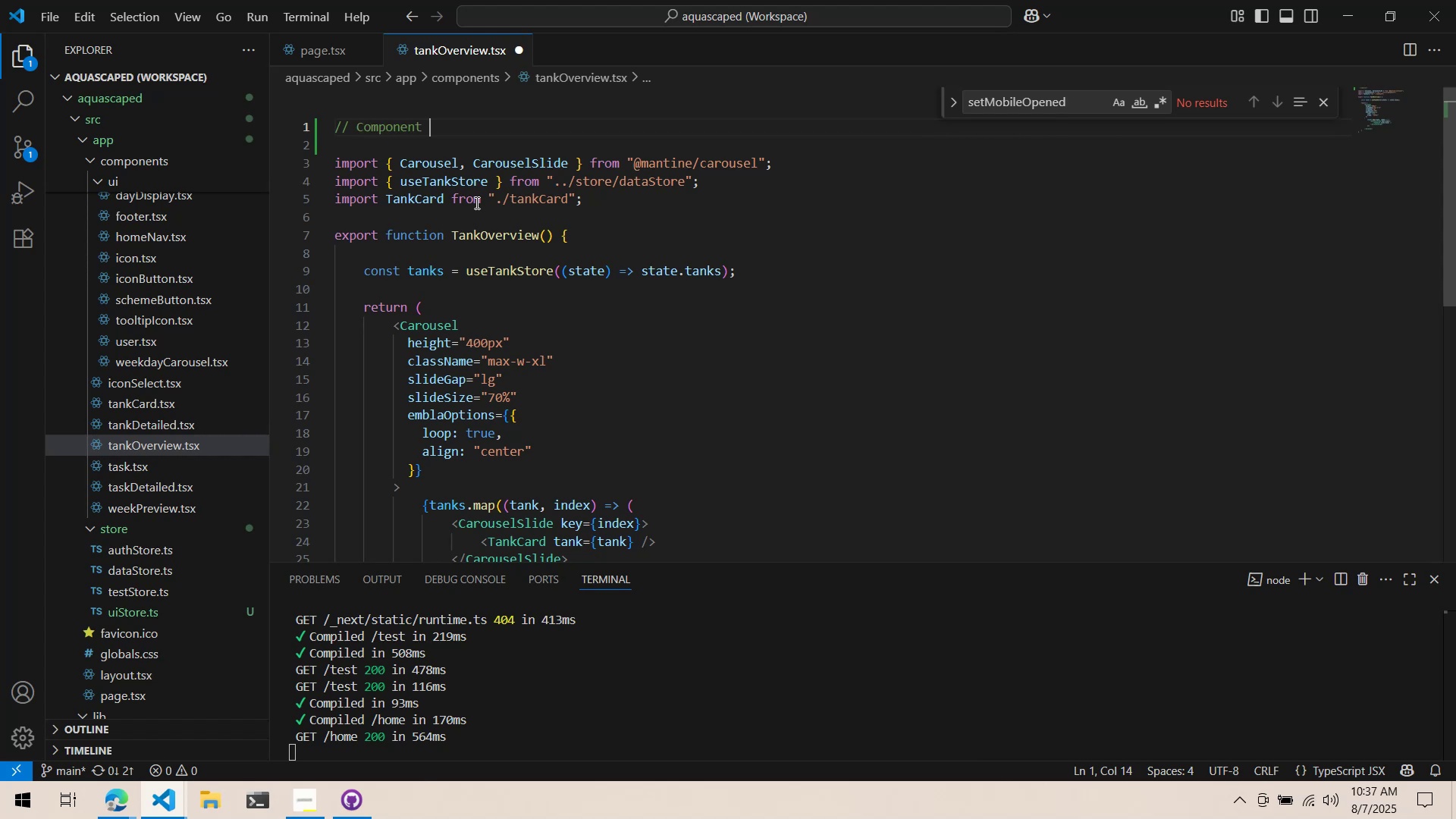 
type(displayed on home page of all)
 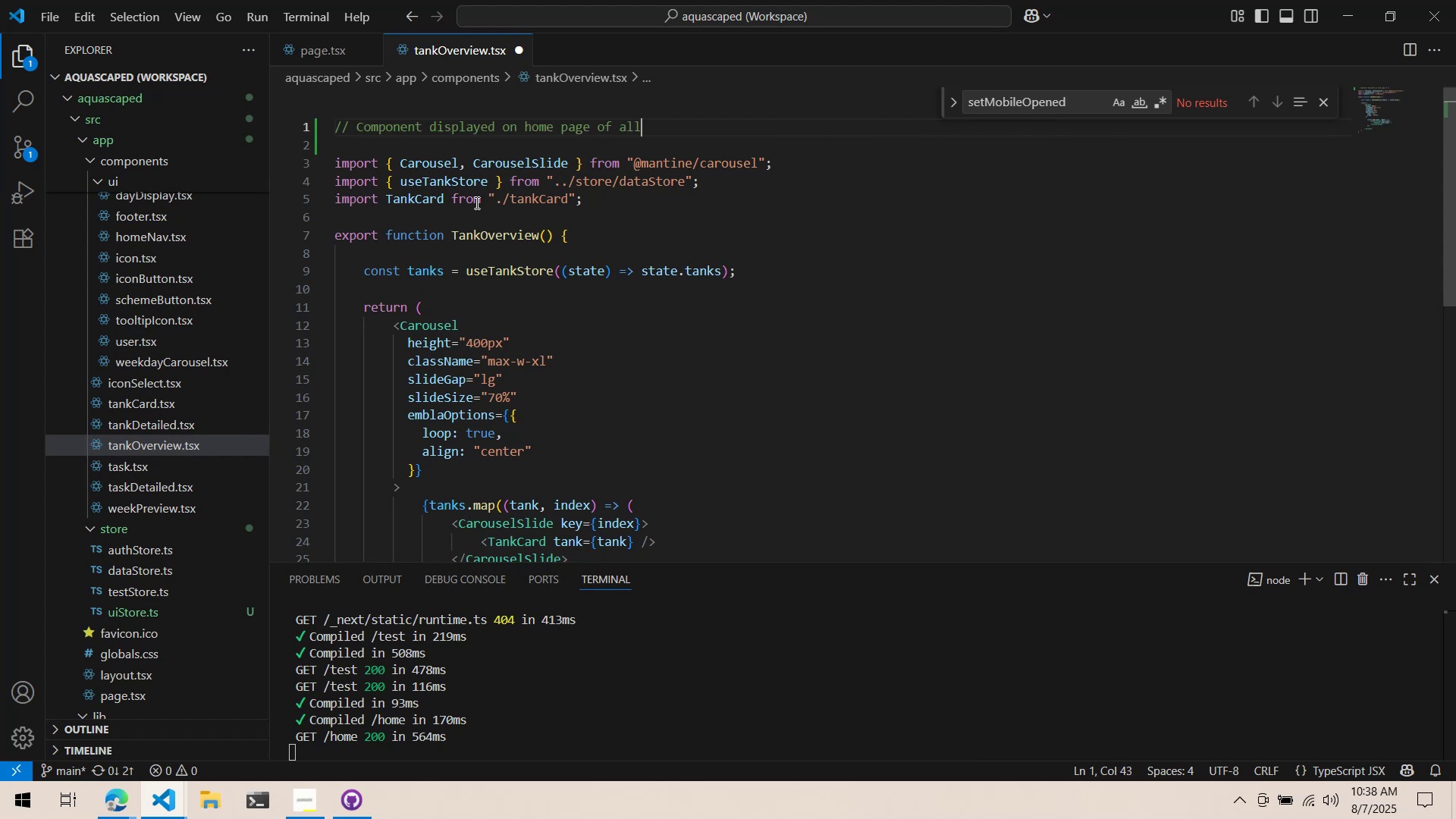 
key(Control+Backspace)
 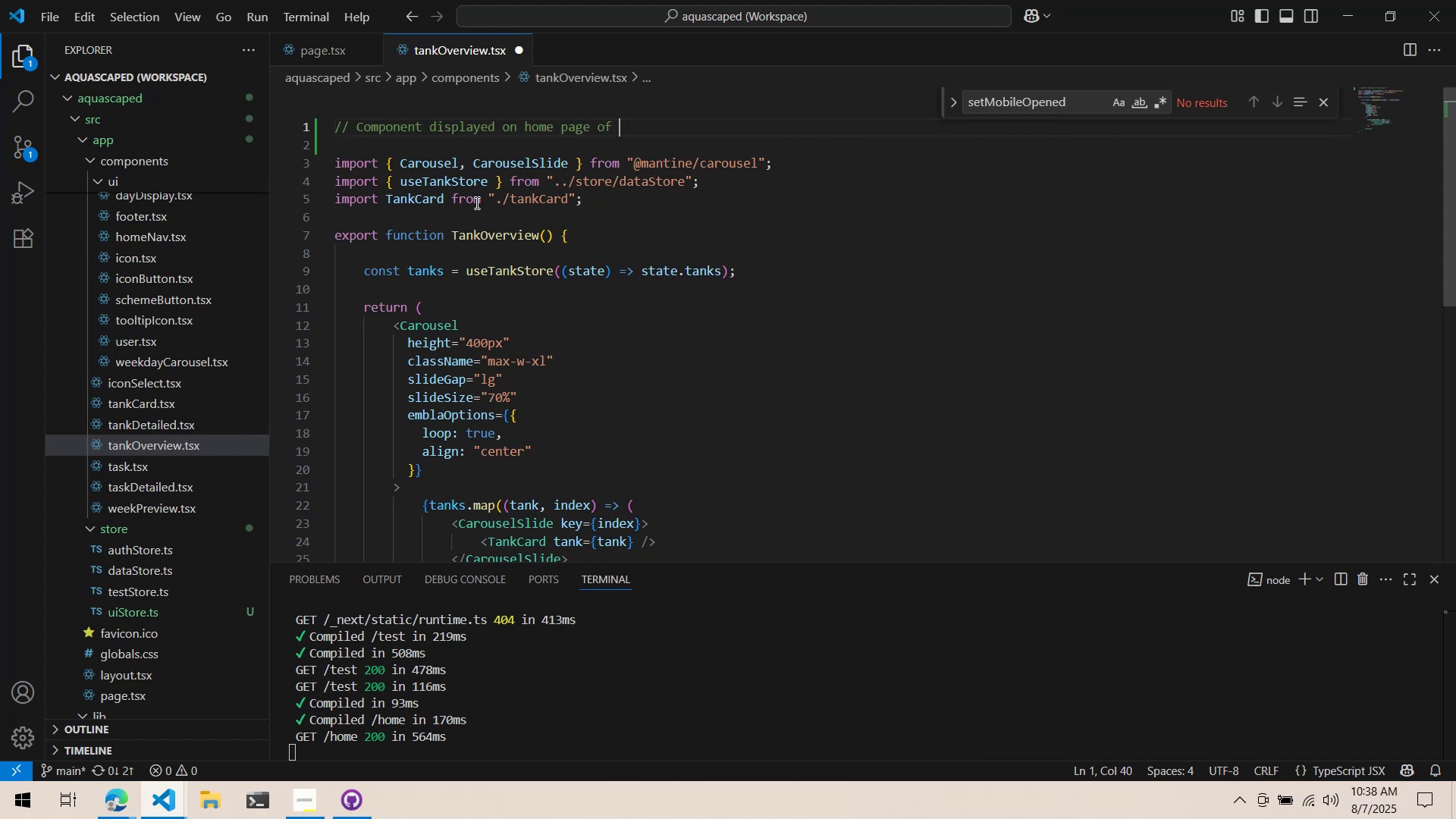 
type(all user owned n)
key(Backspace)
type(tanks at a g)
key(Backspace)
type(glacn)
key(Backspace)
key(Backspace)
type(nce, Show)
key(Backspace)
type(rt )
 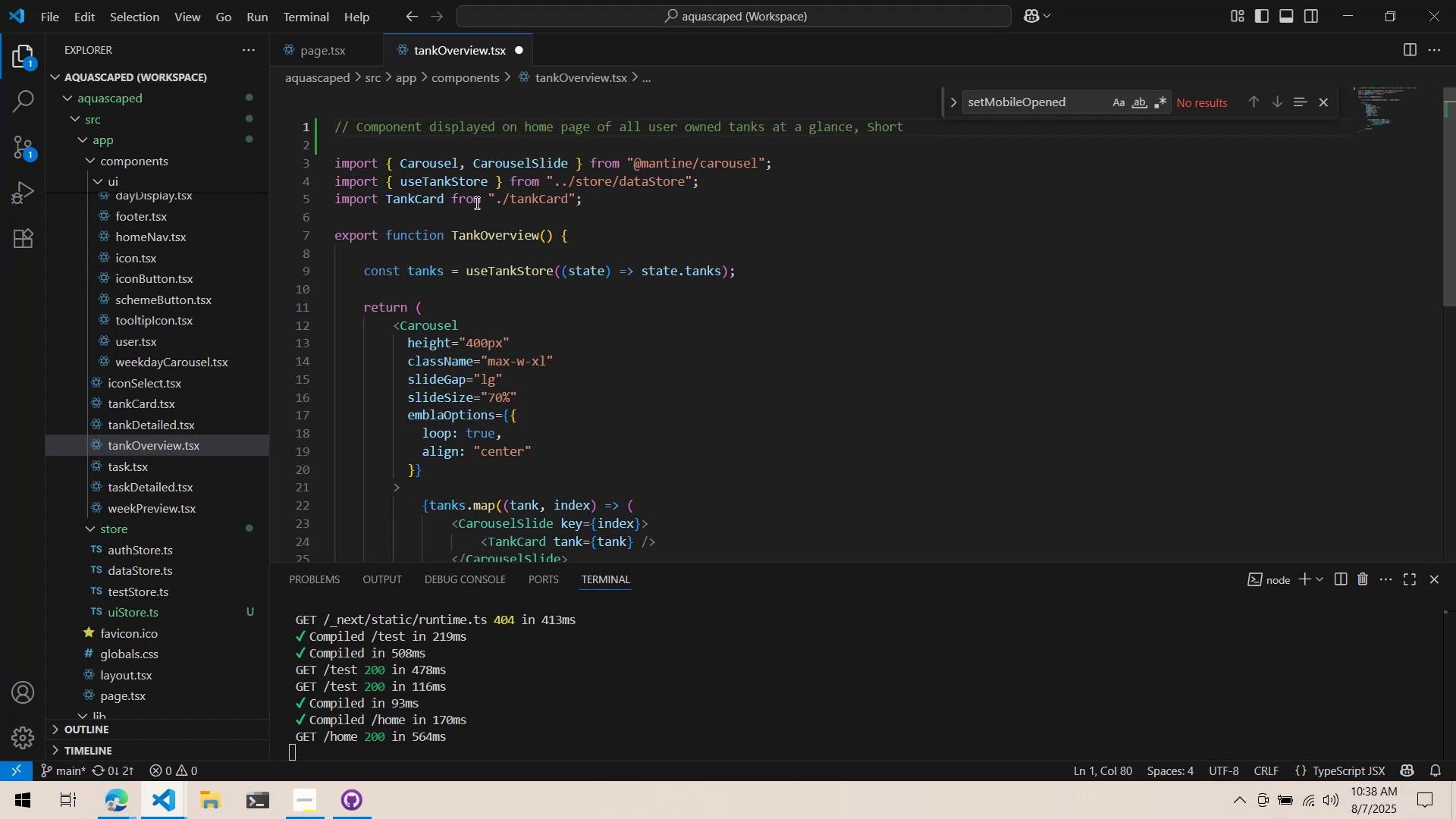 
key(Control+ControlLeft)
 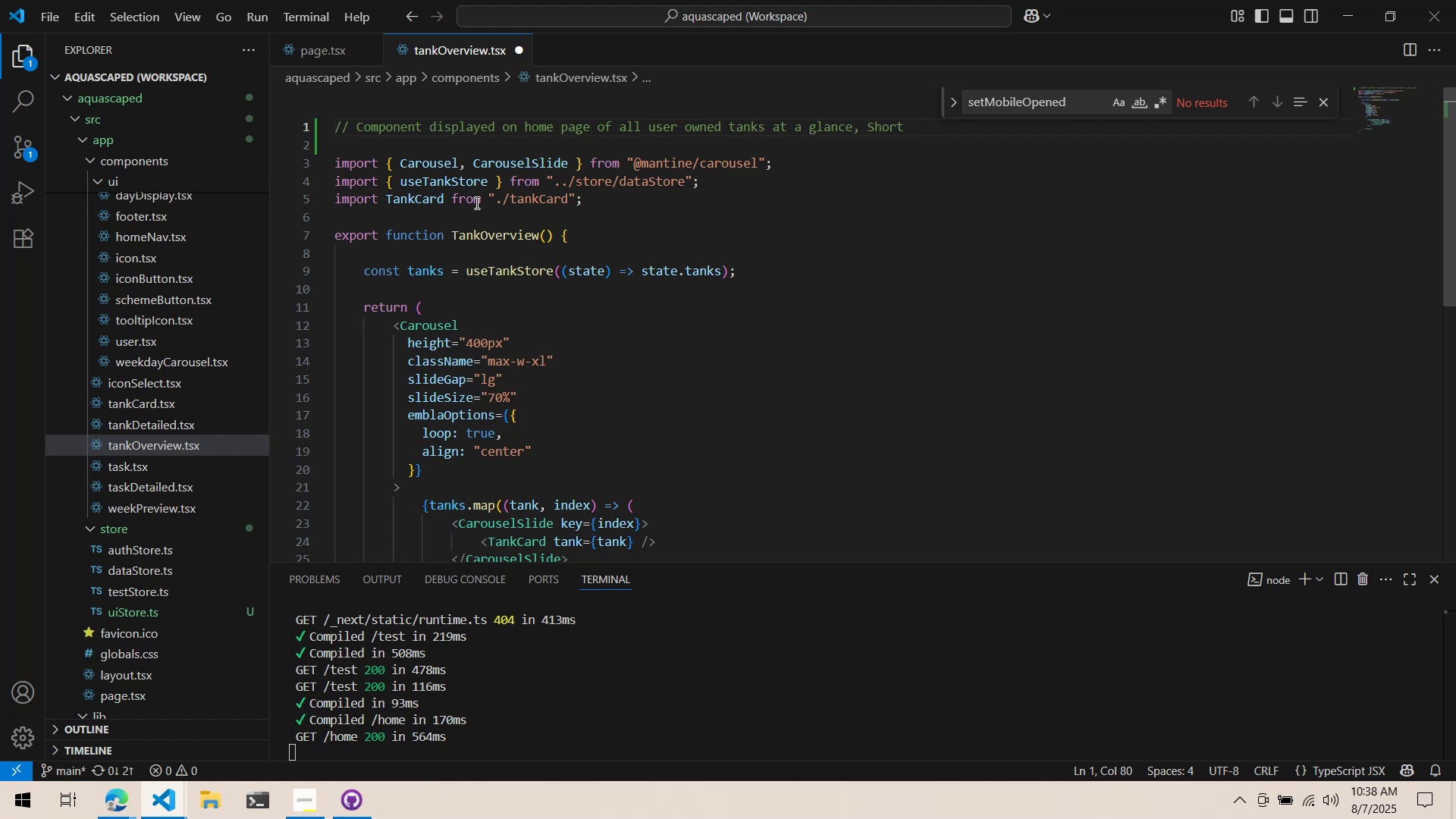 
key(Control+S)
 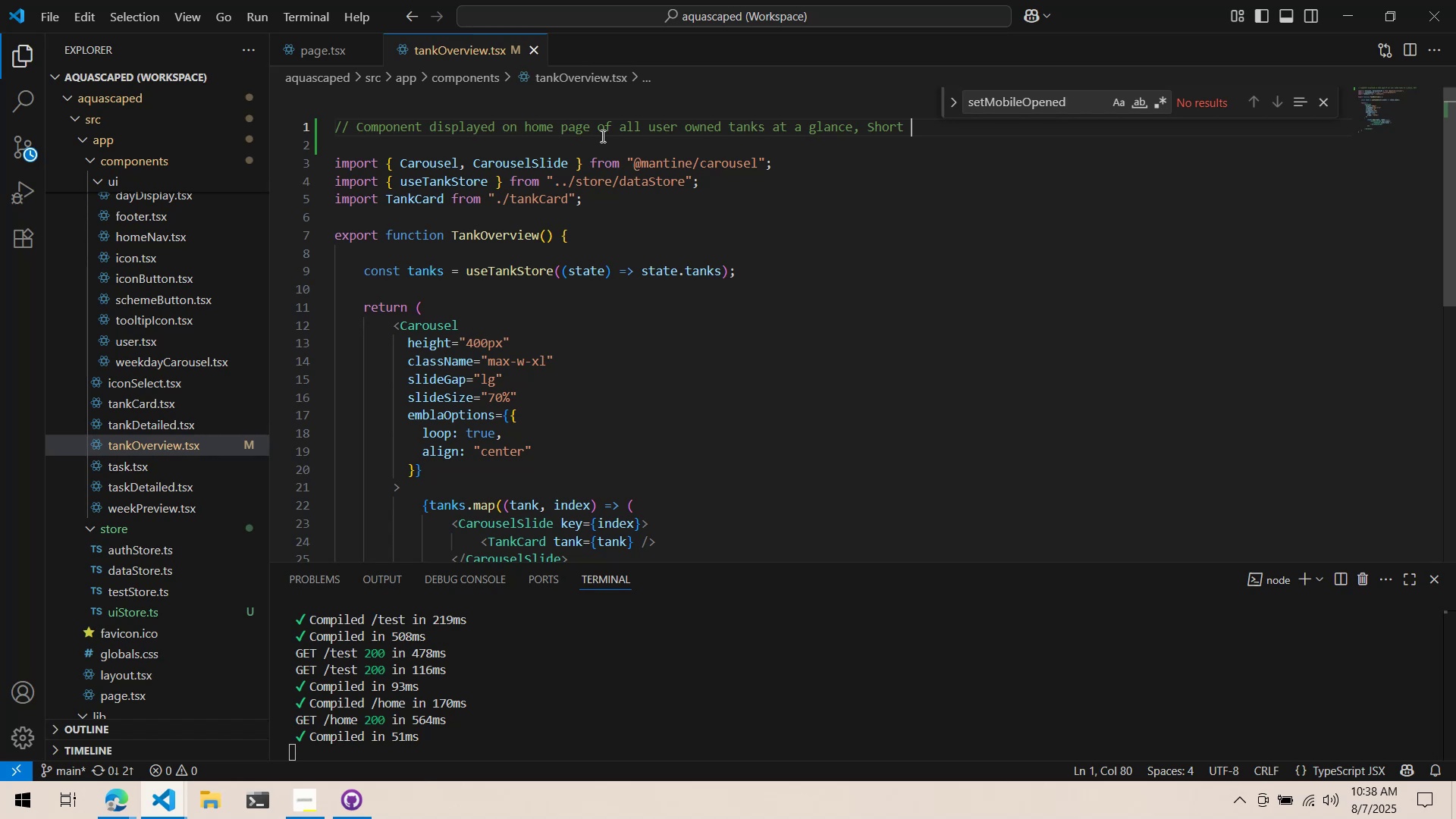 
left_click([601, 138])
 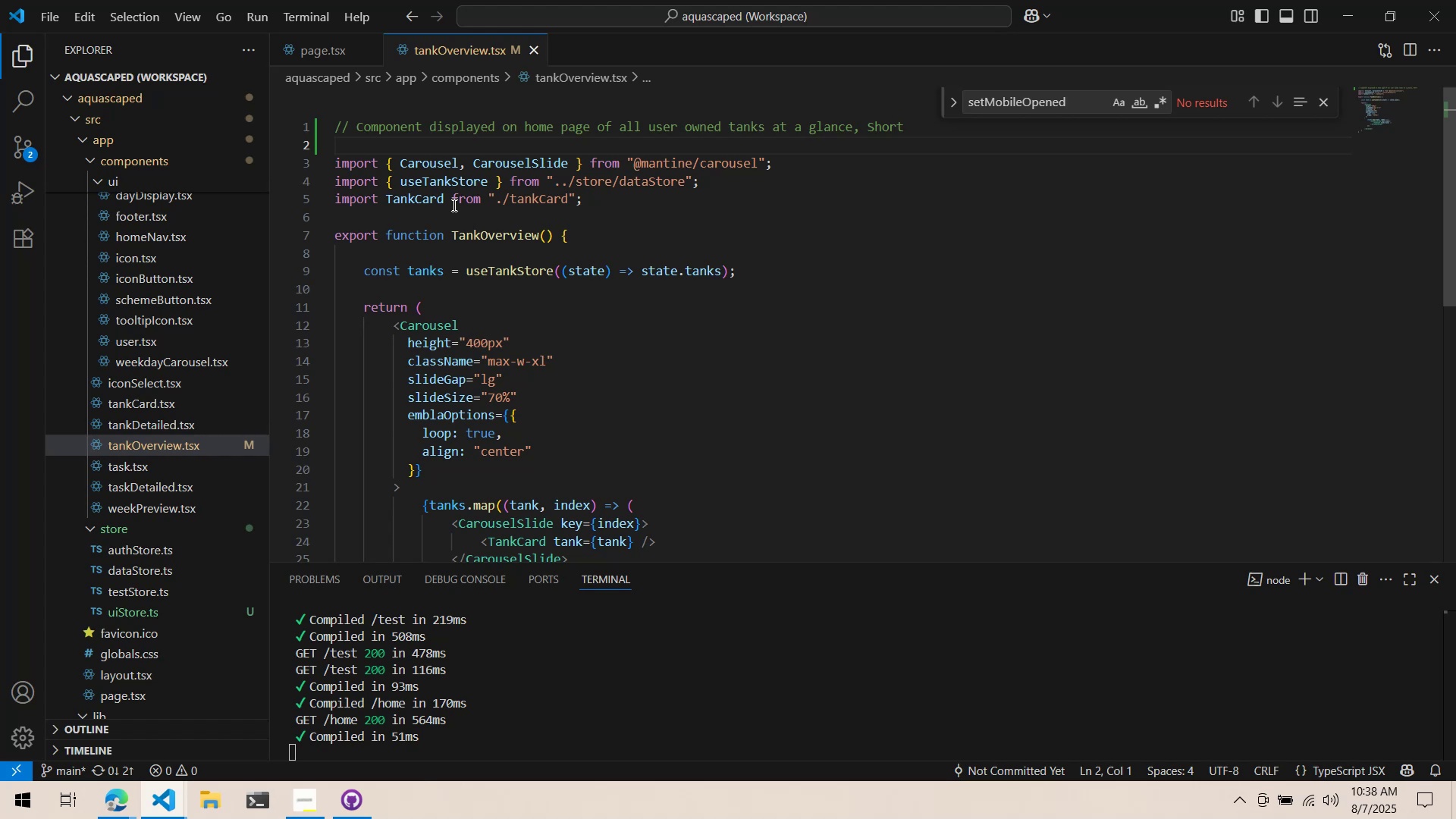 
wait(30.46)
 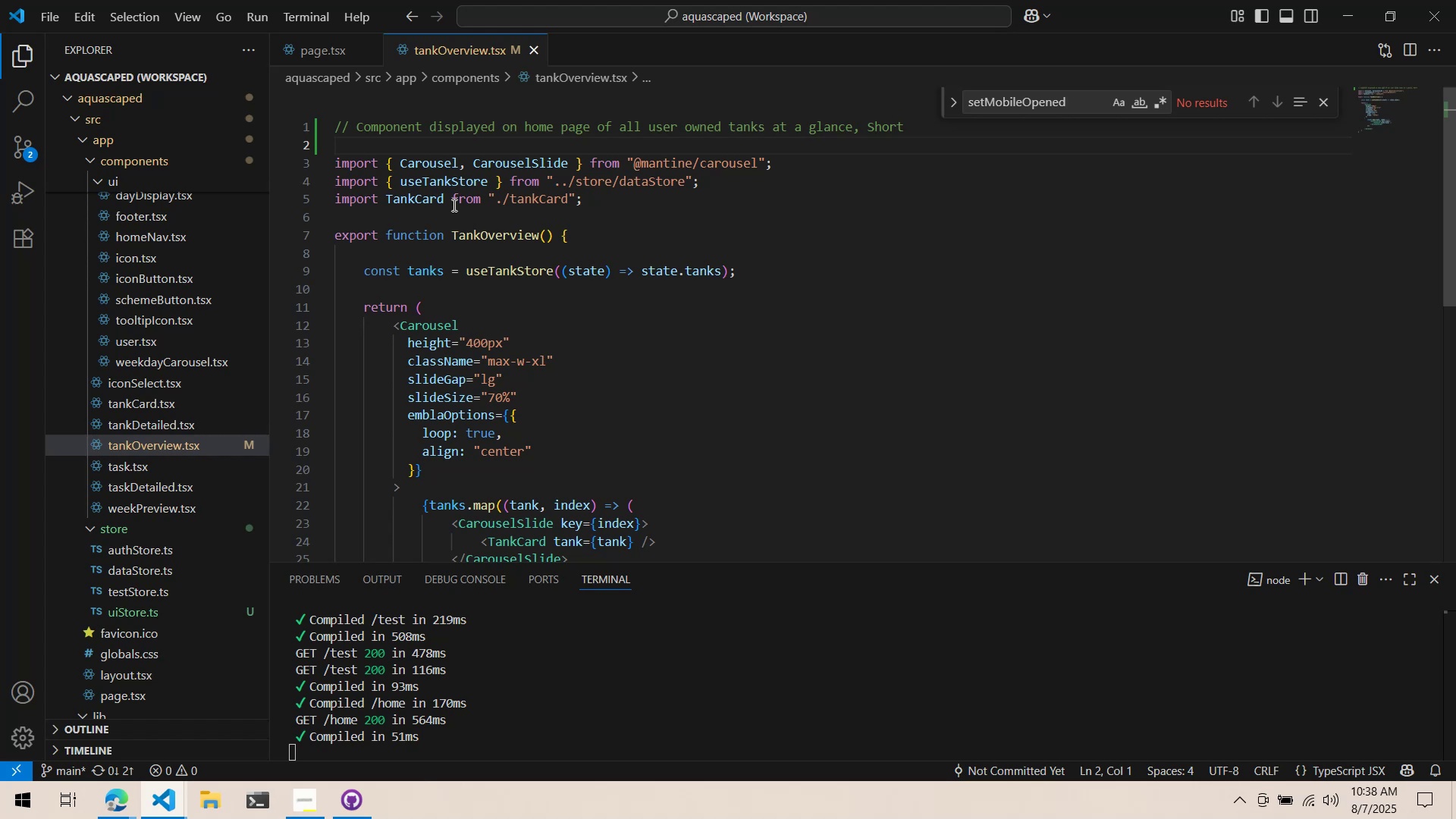 
scroll: coordinate [576, 227], scroll_direction: down, amount: 3.0
 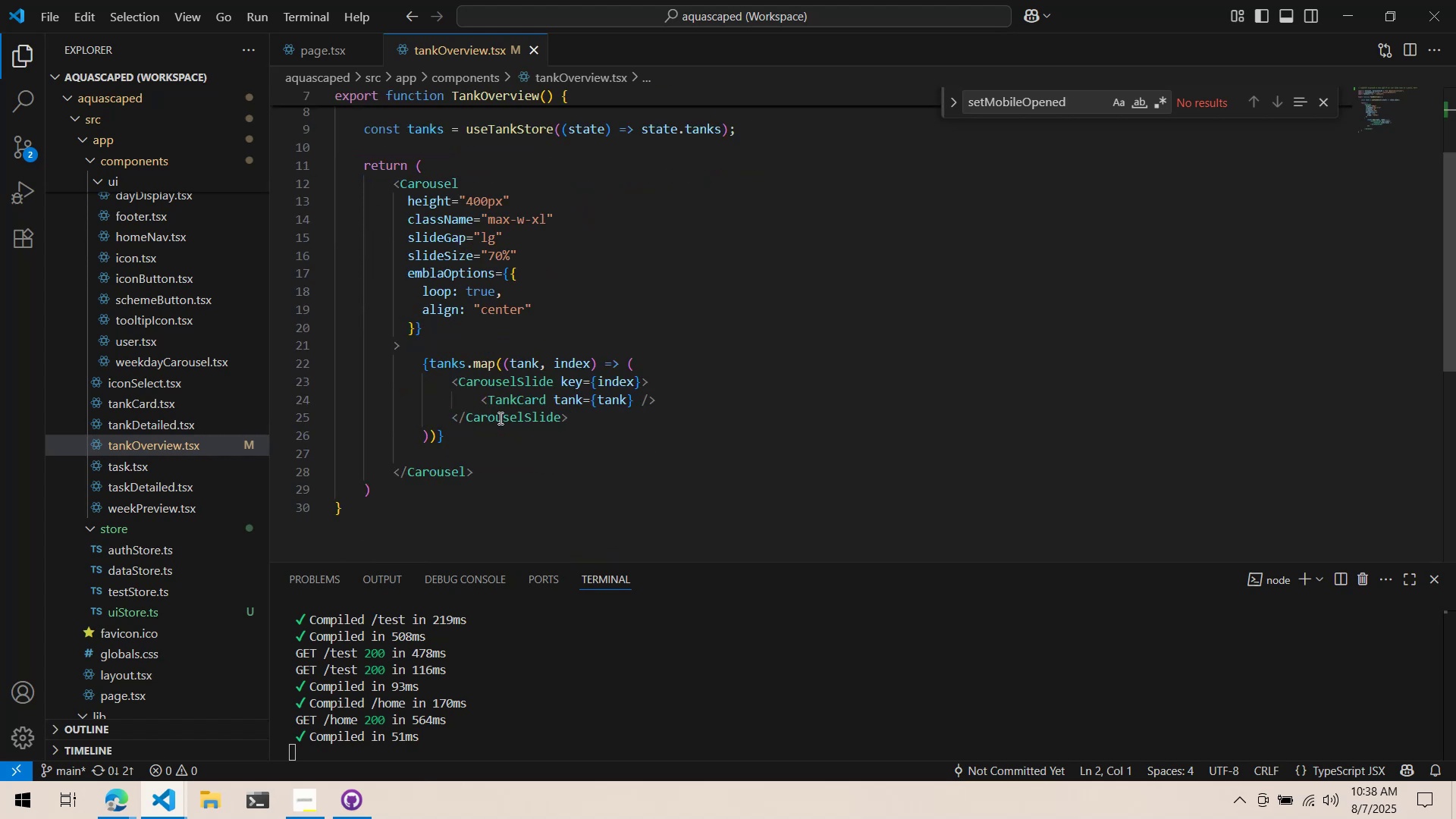 
hold_key(key=ControlLeft, duration=0.59)
left_click([518, 398])
 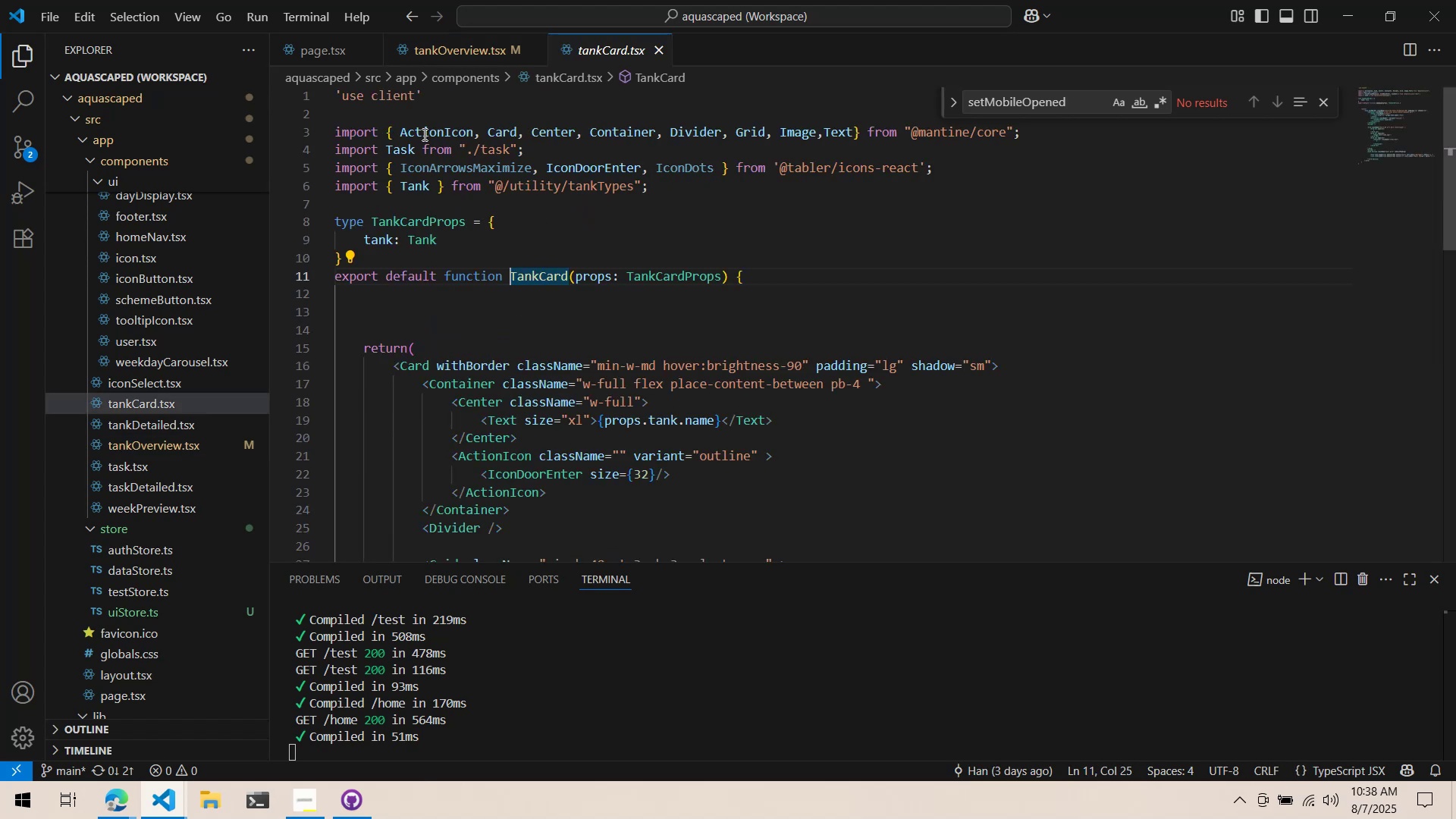 
left_click([386, 118])
 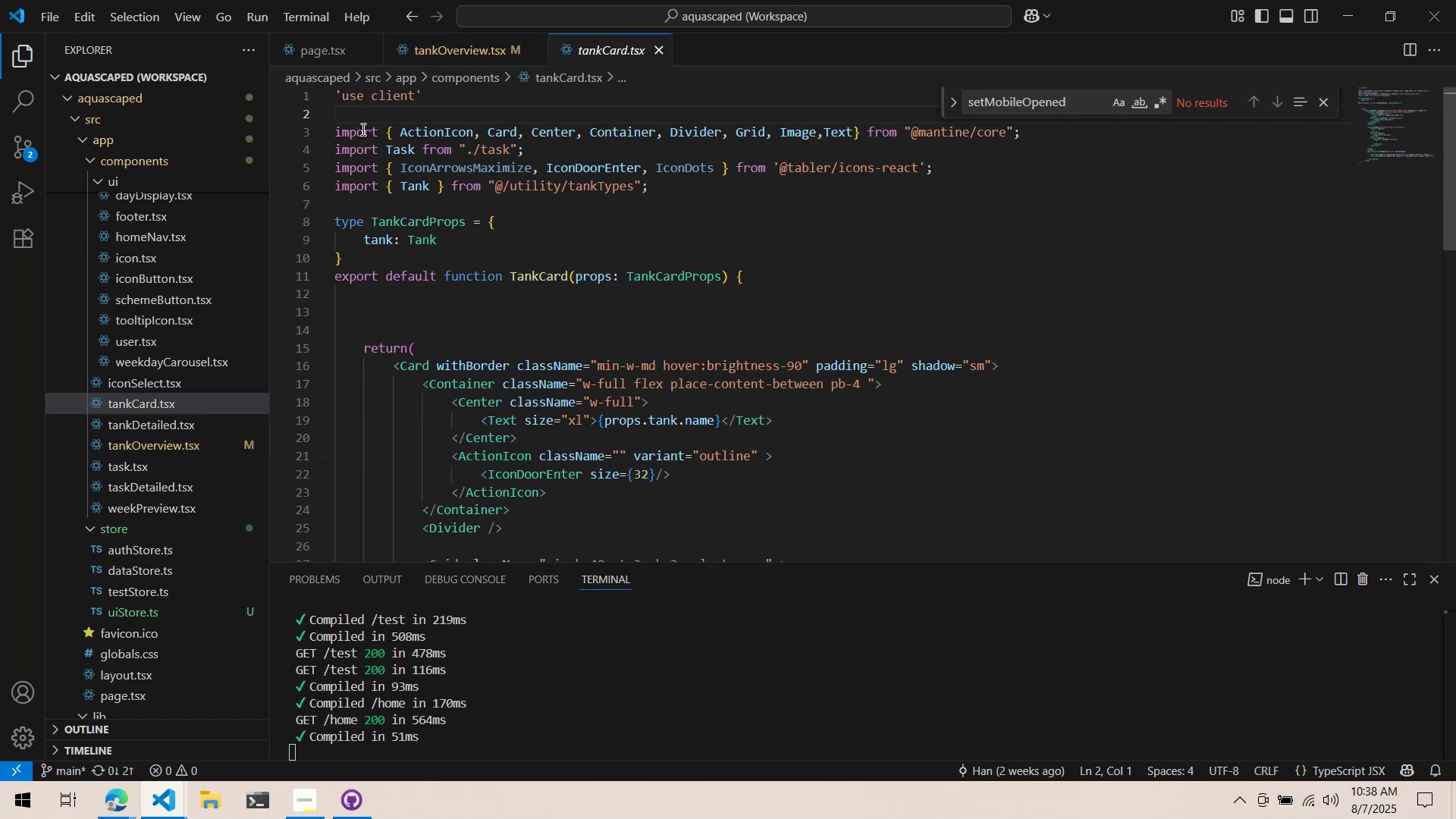 
left_click([413, 260])
 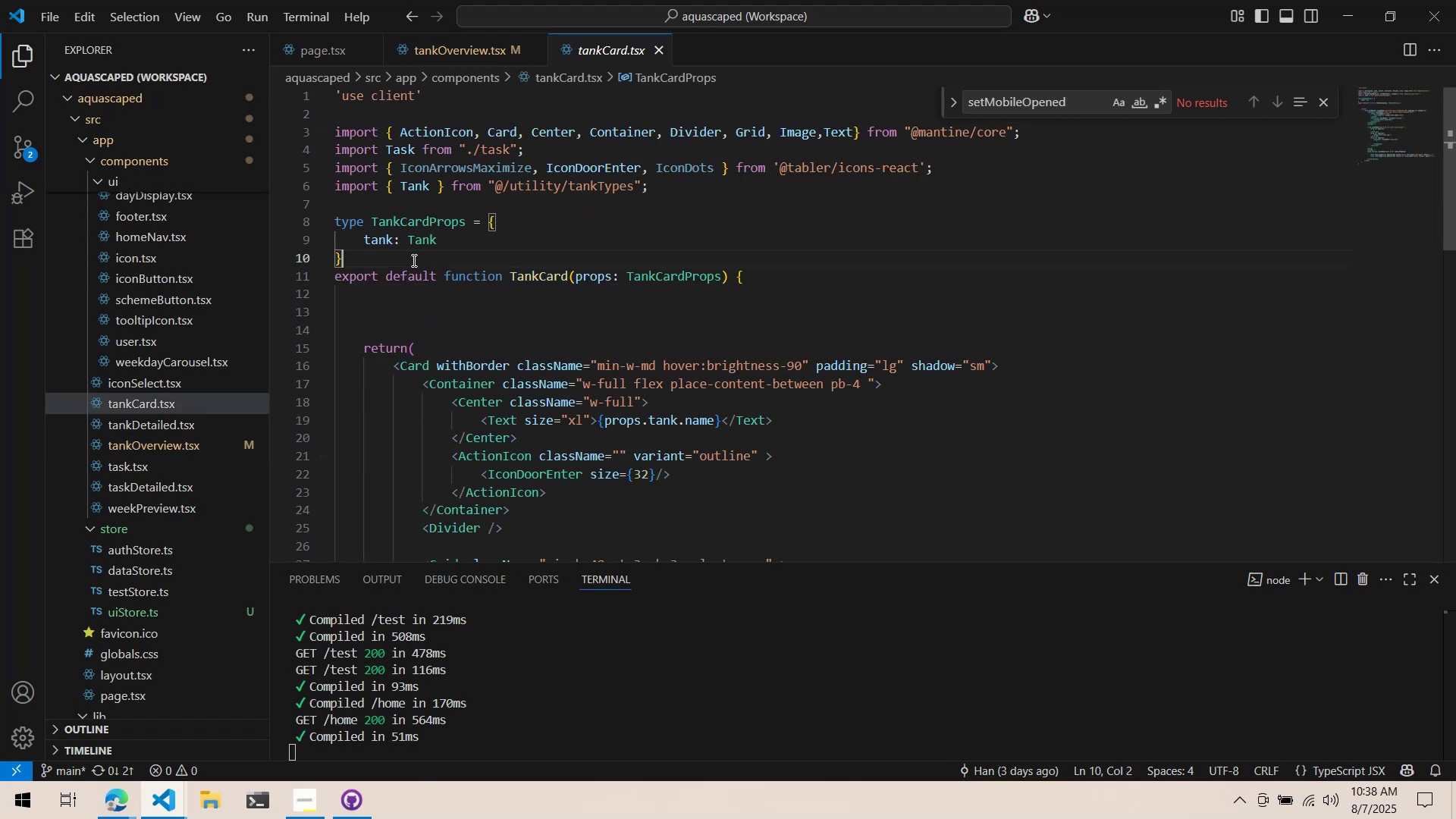 
key(Enter)
 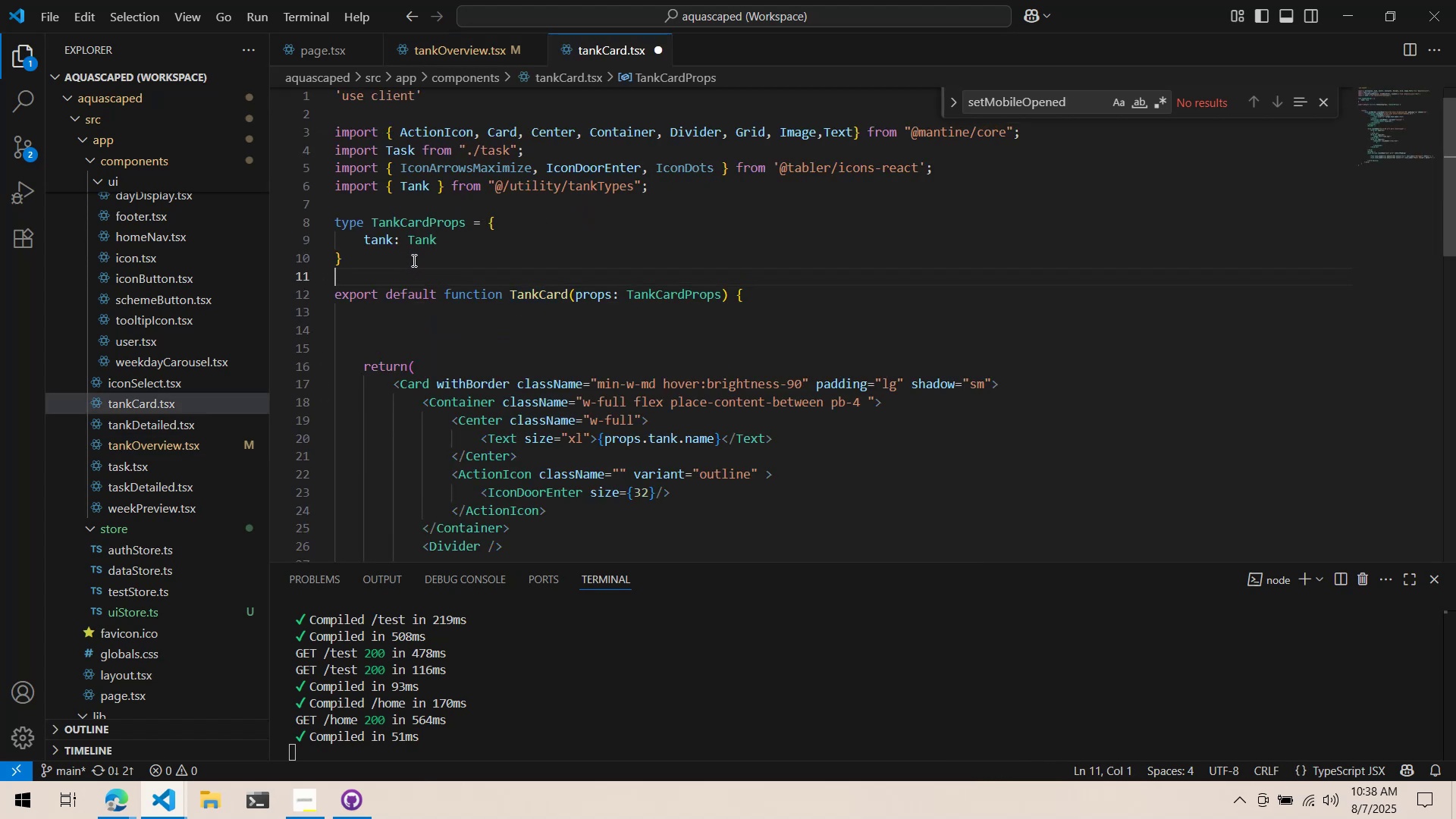 
key(Enter)
 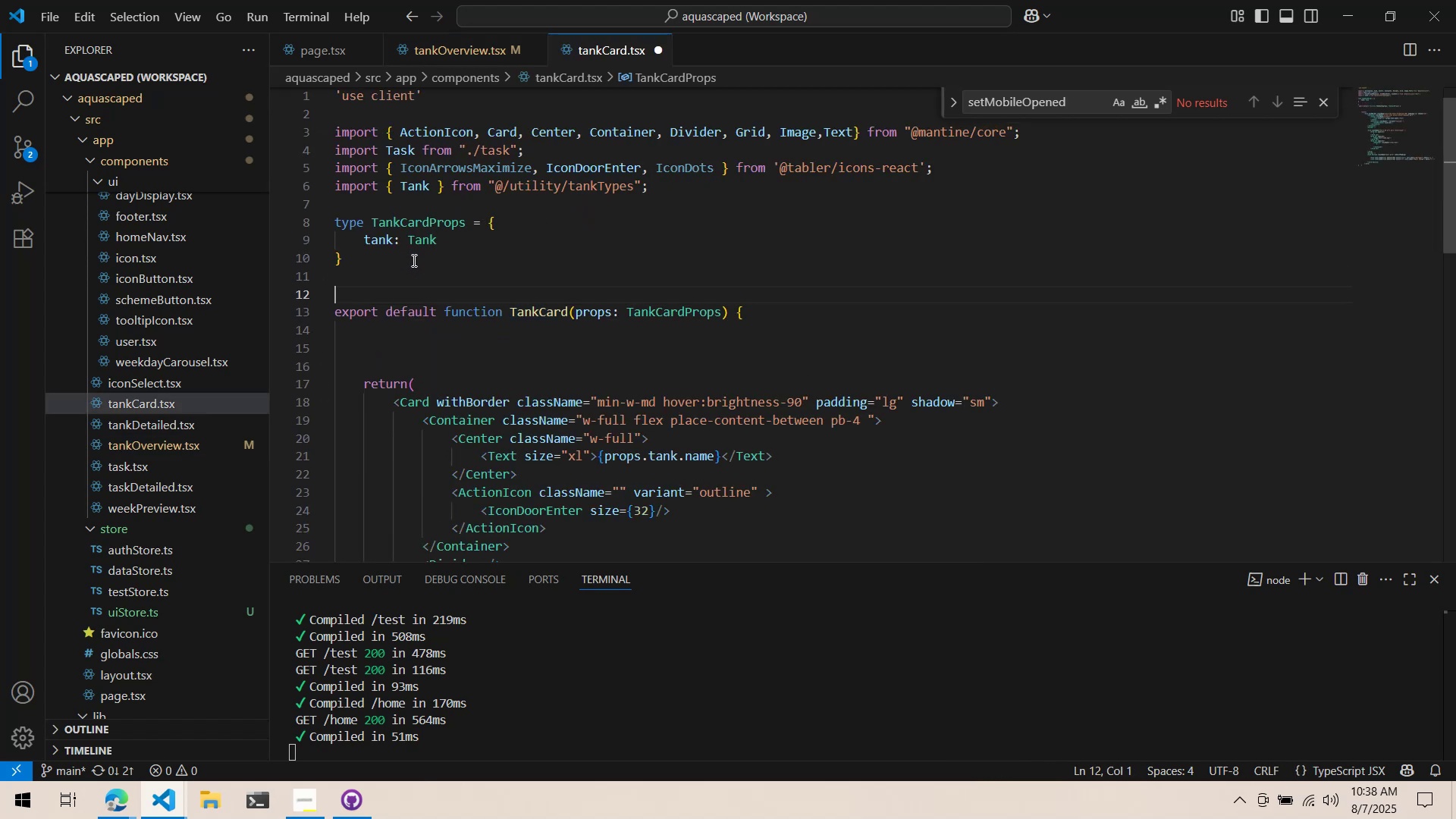 
key(Slash)
 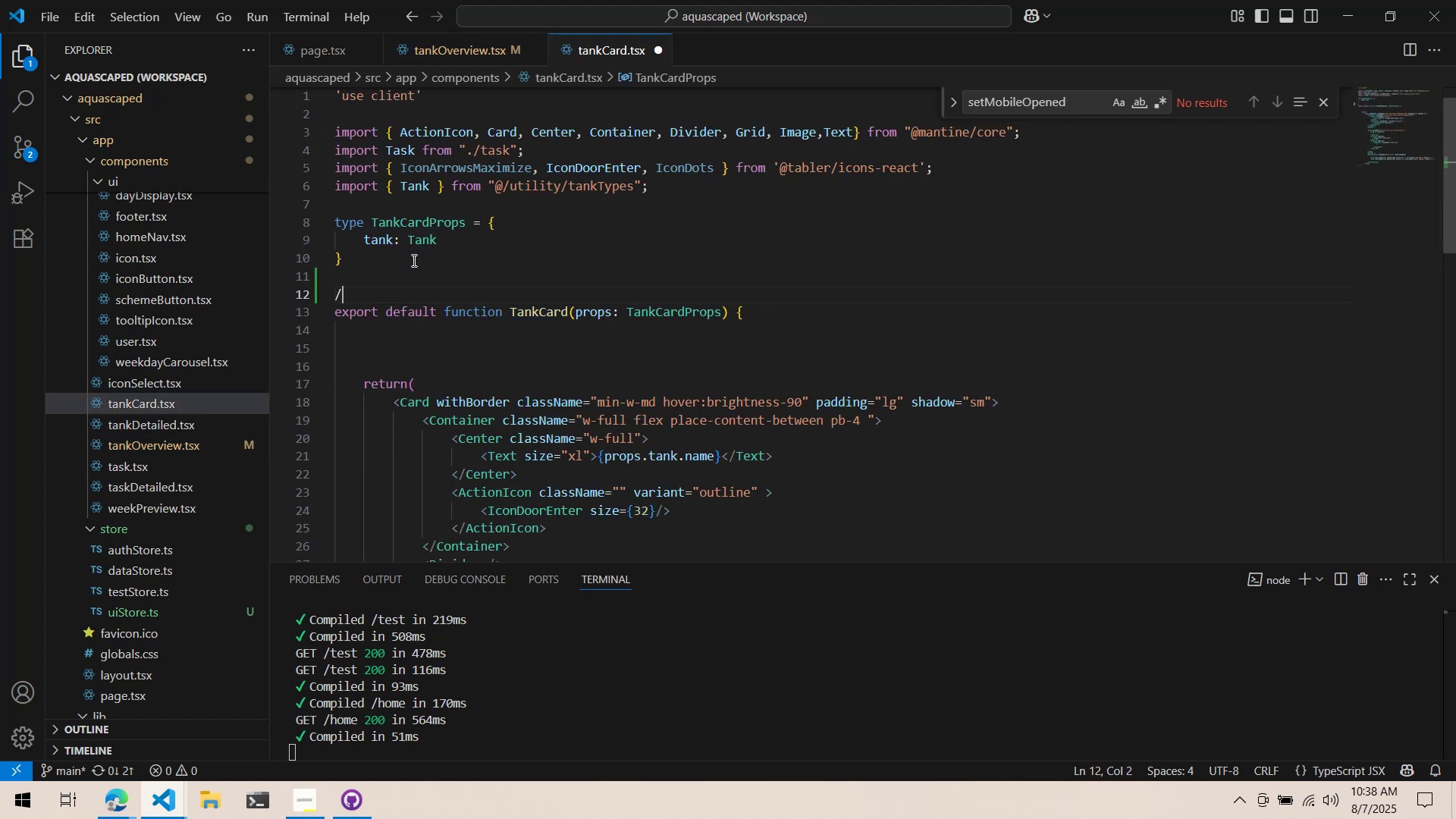 
key(Slash)
 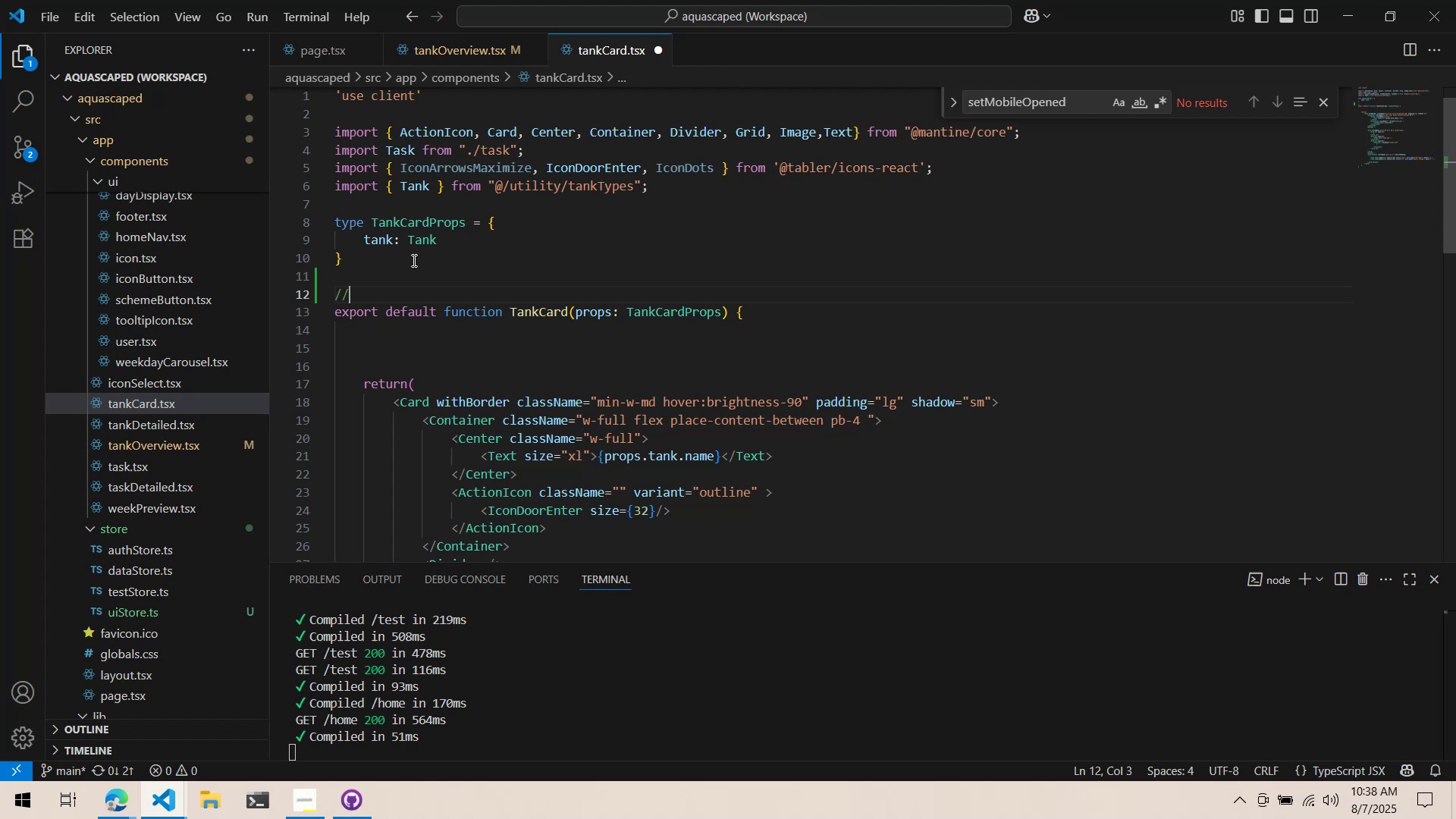 
key(Space)
 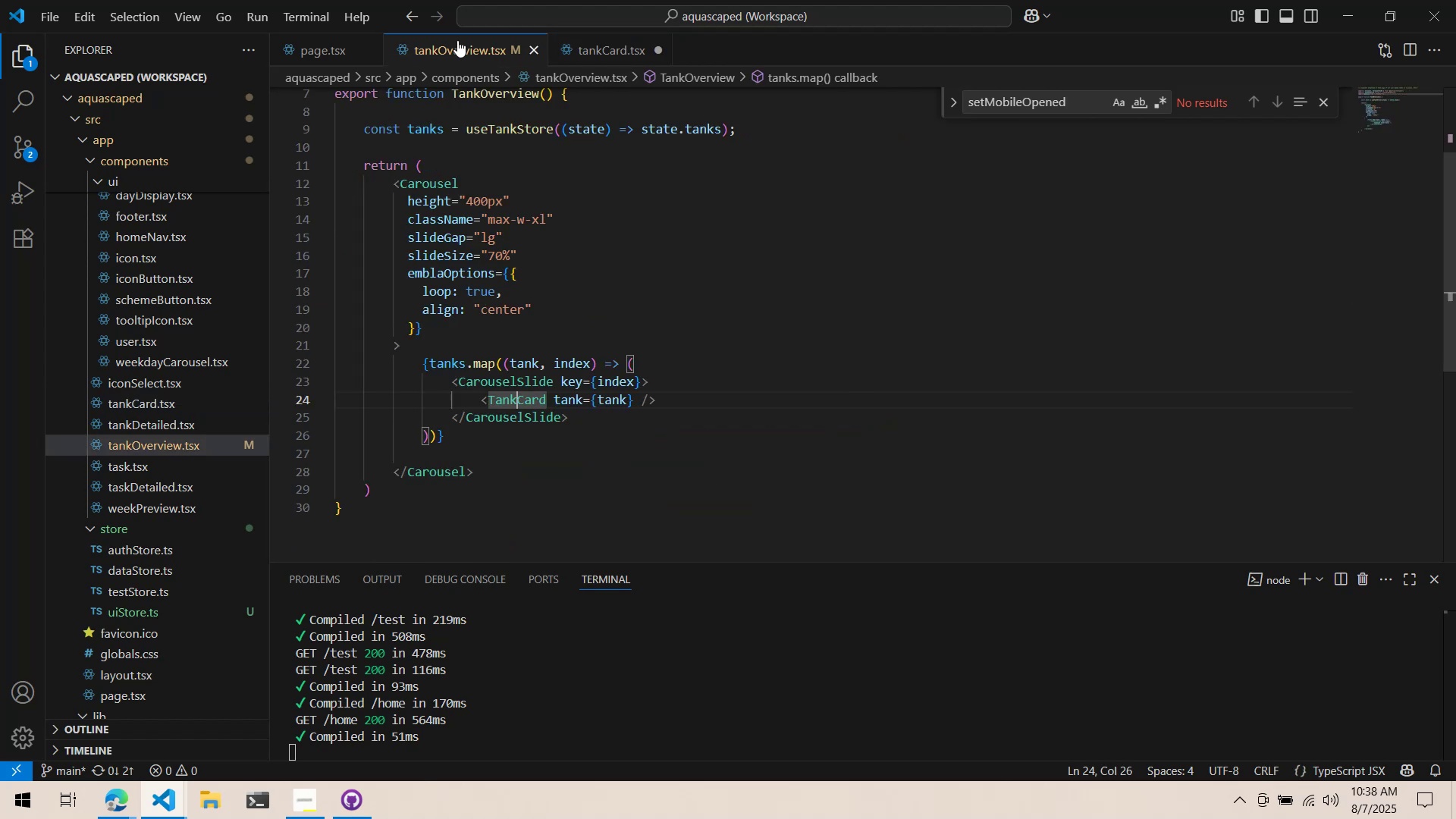 
scroll: coordinate [496, 145], scroll_direction: up, amount: 8.0
 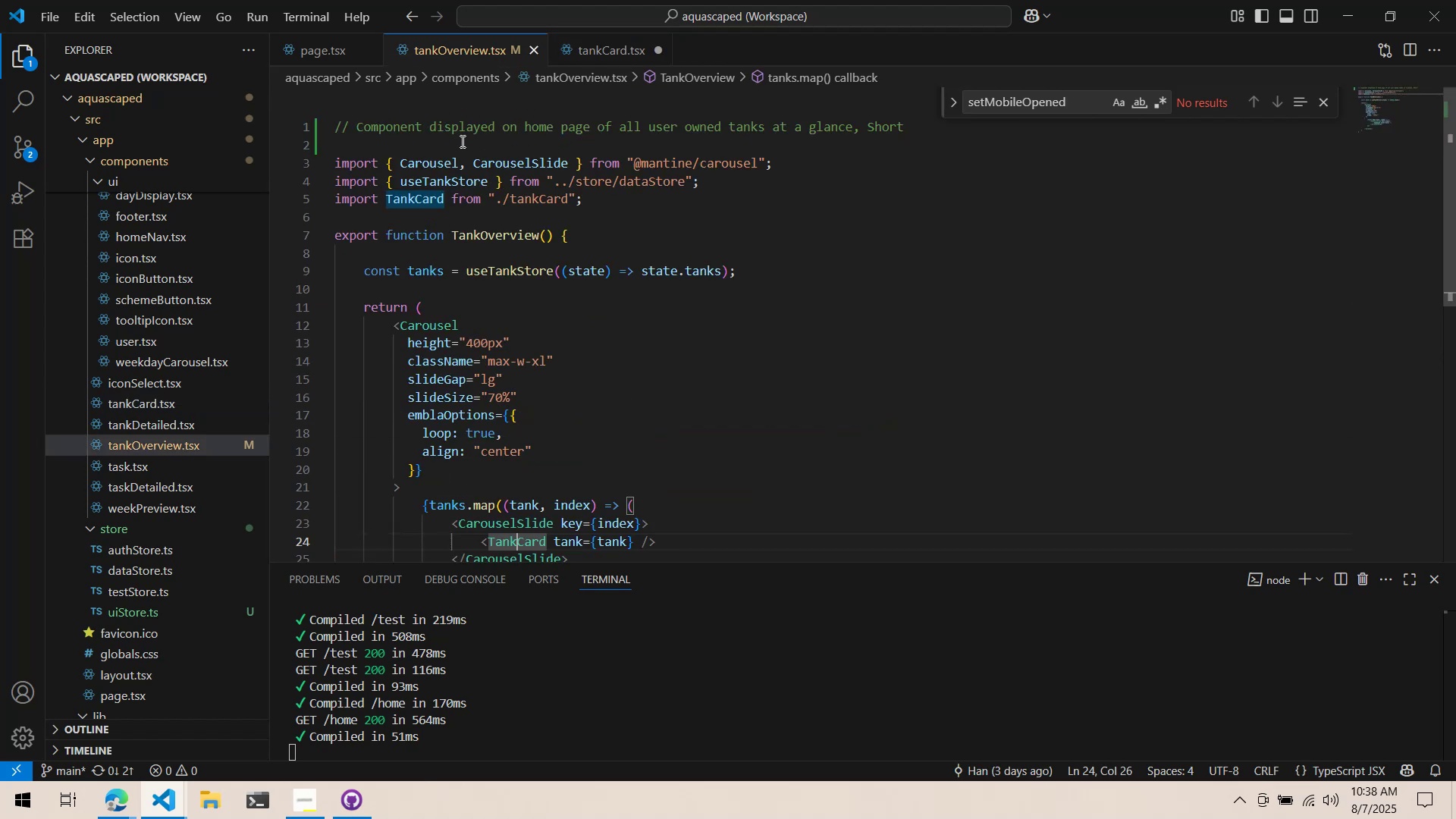 
left_click_drag(start_coordinate=[461, 141], to_coordinate=[224, 106])
 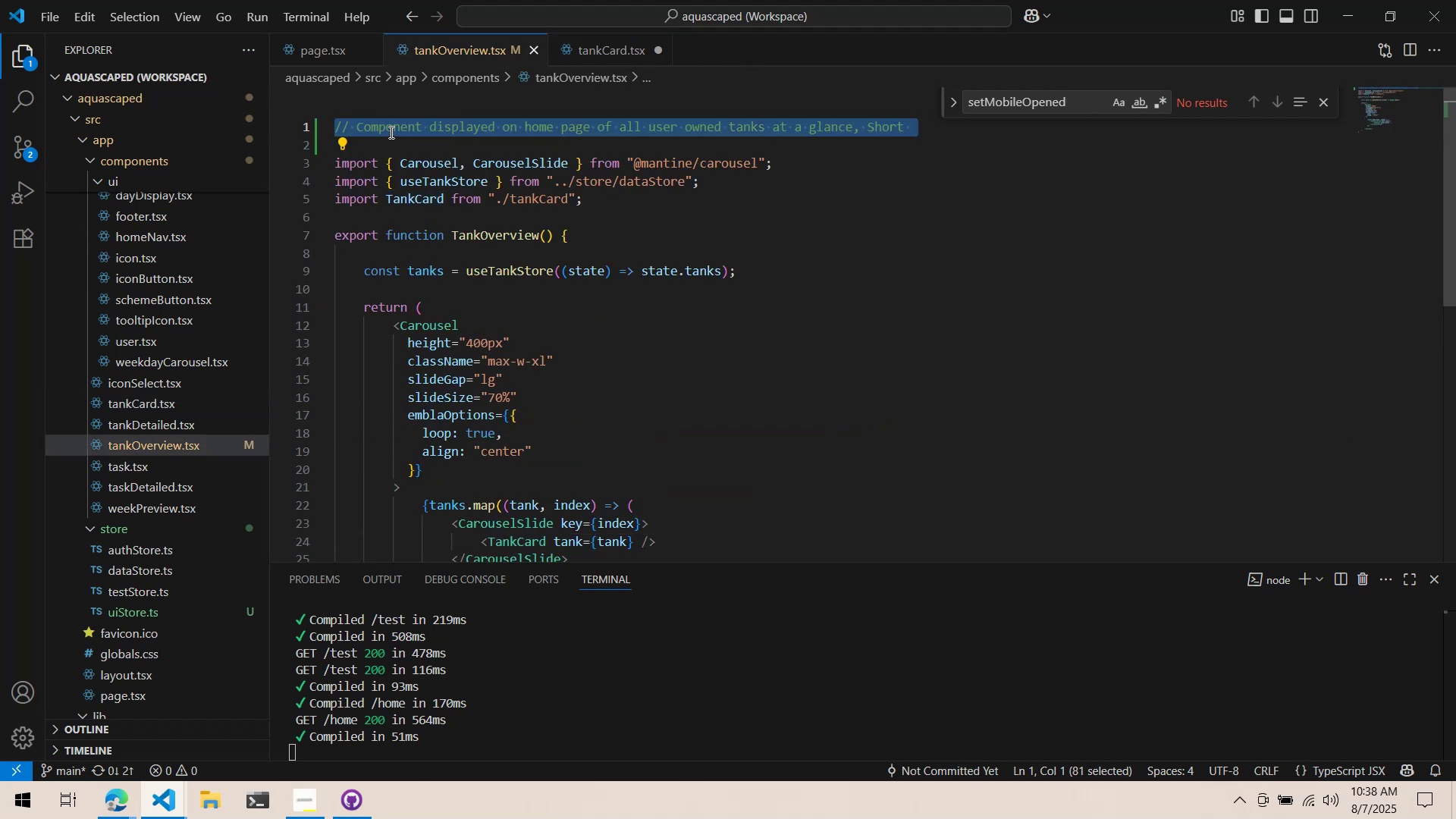 
left_click_drag(start_coordinate=[403, 121], to_coordinate=[341, 221])
 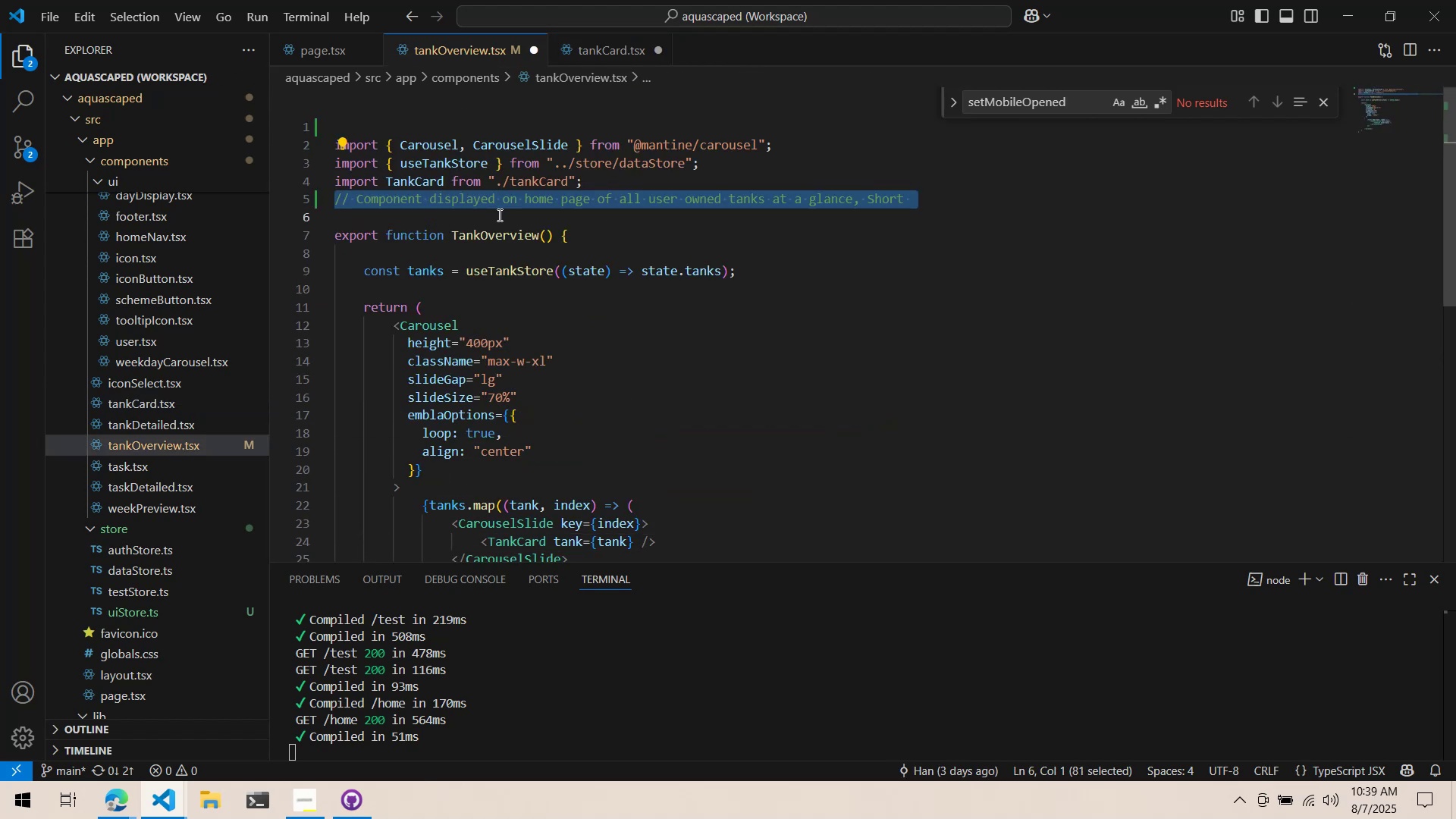 
left_click([496, 218])
 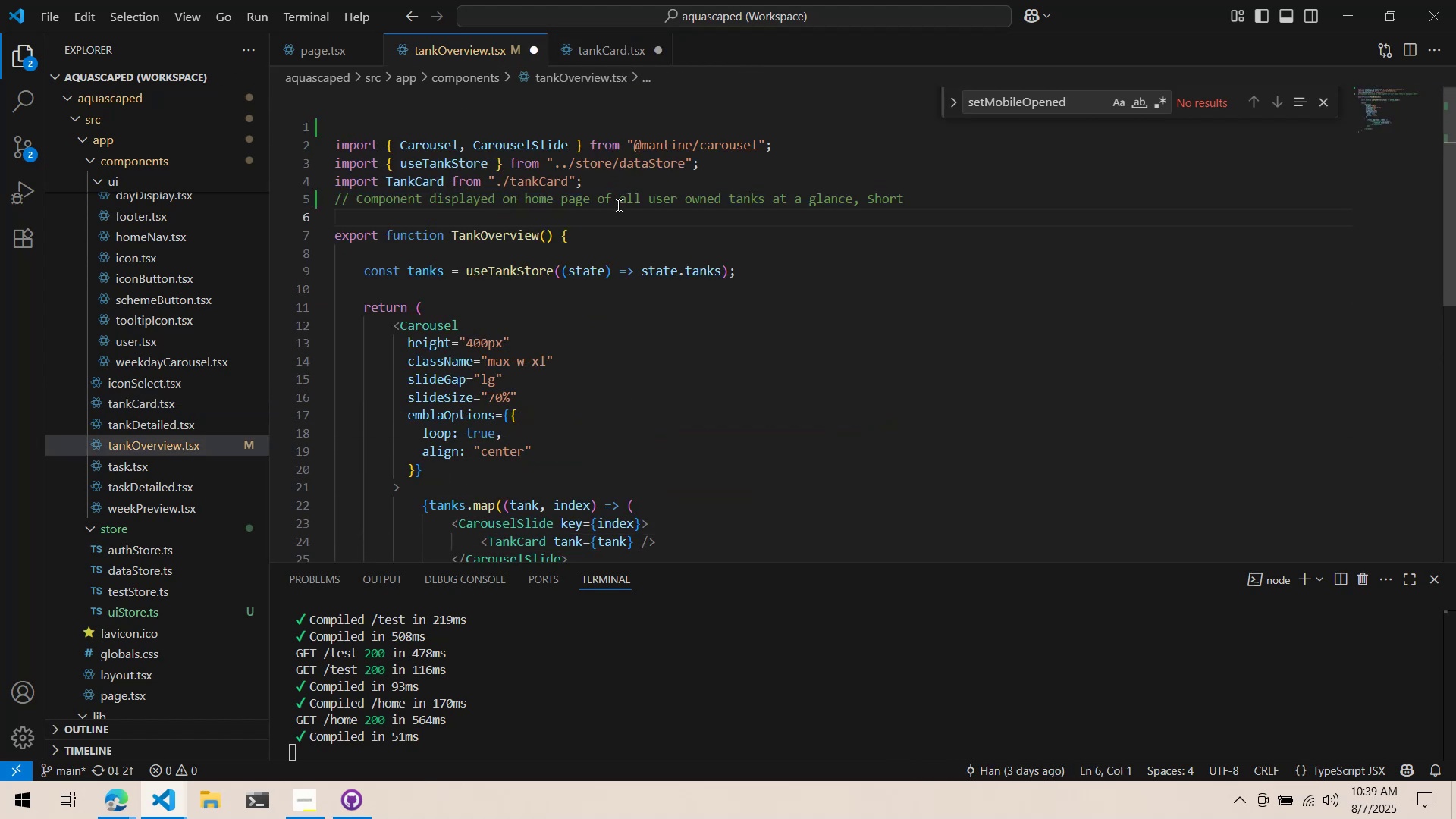 
key(Backspace)
 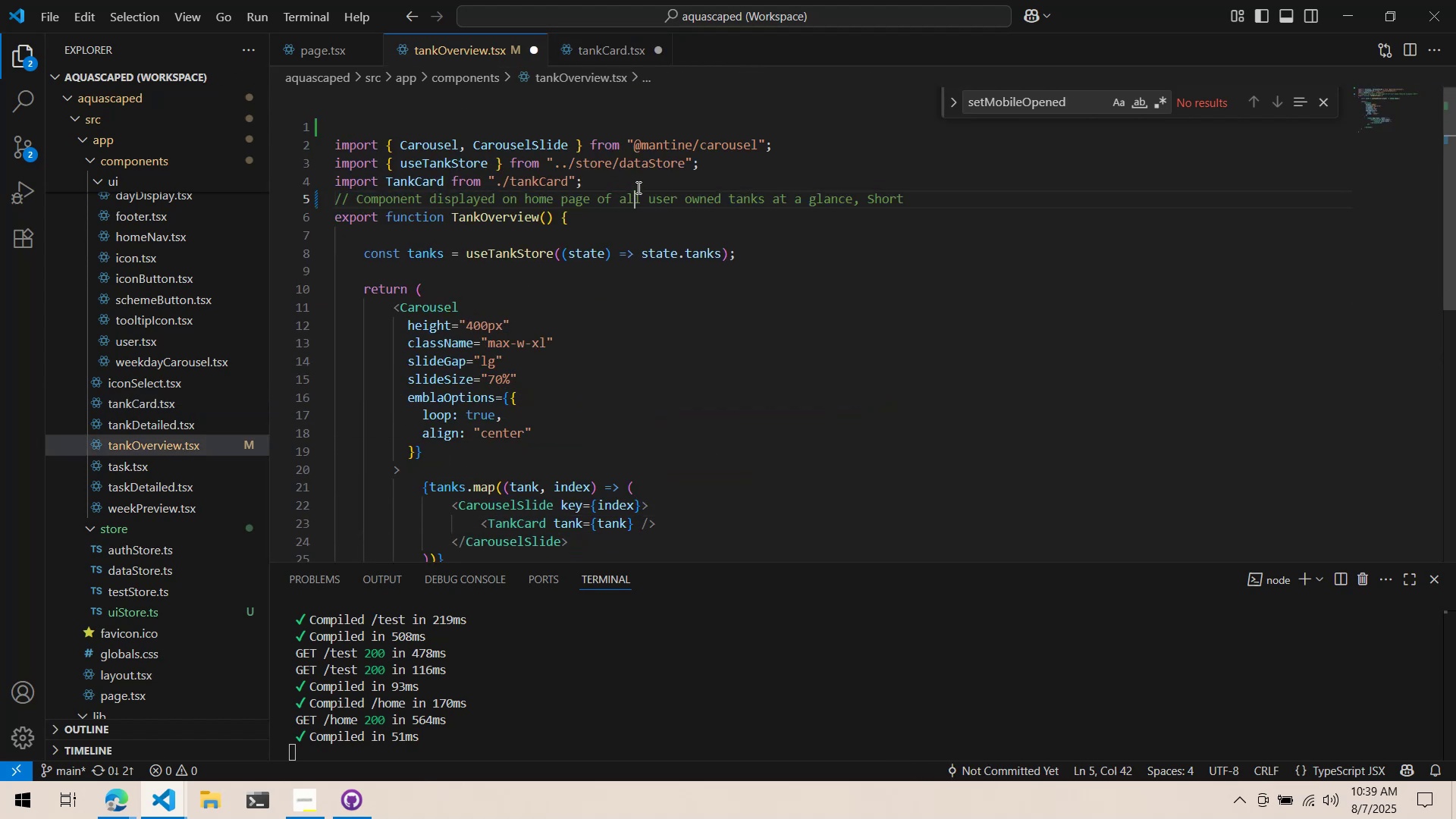 
double_click([640, 184])
 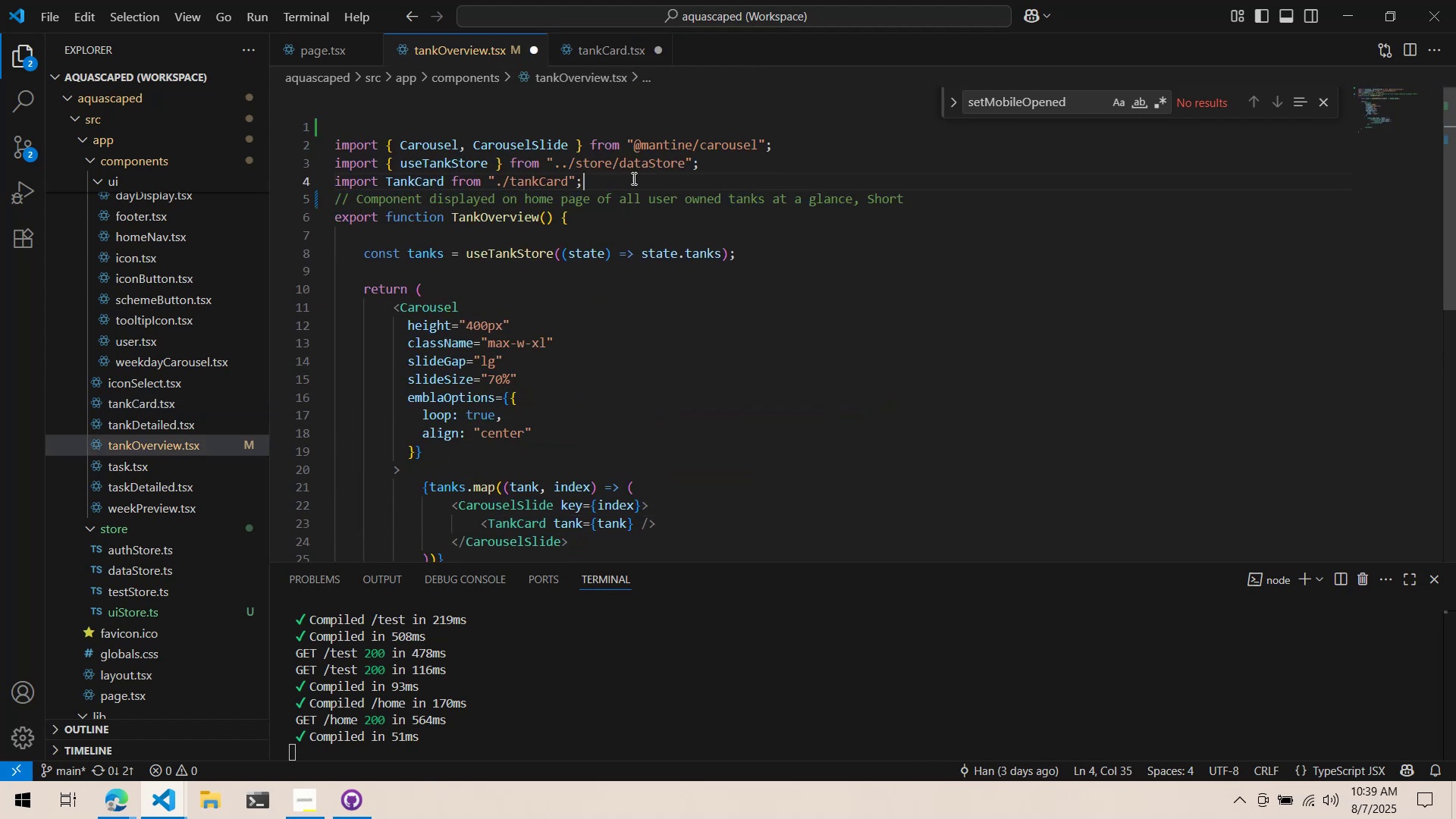 
key(Enter)
 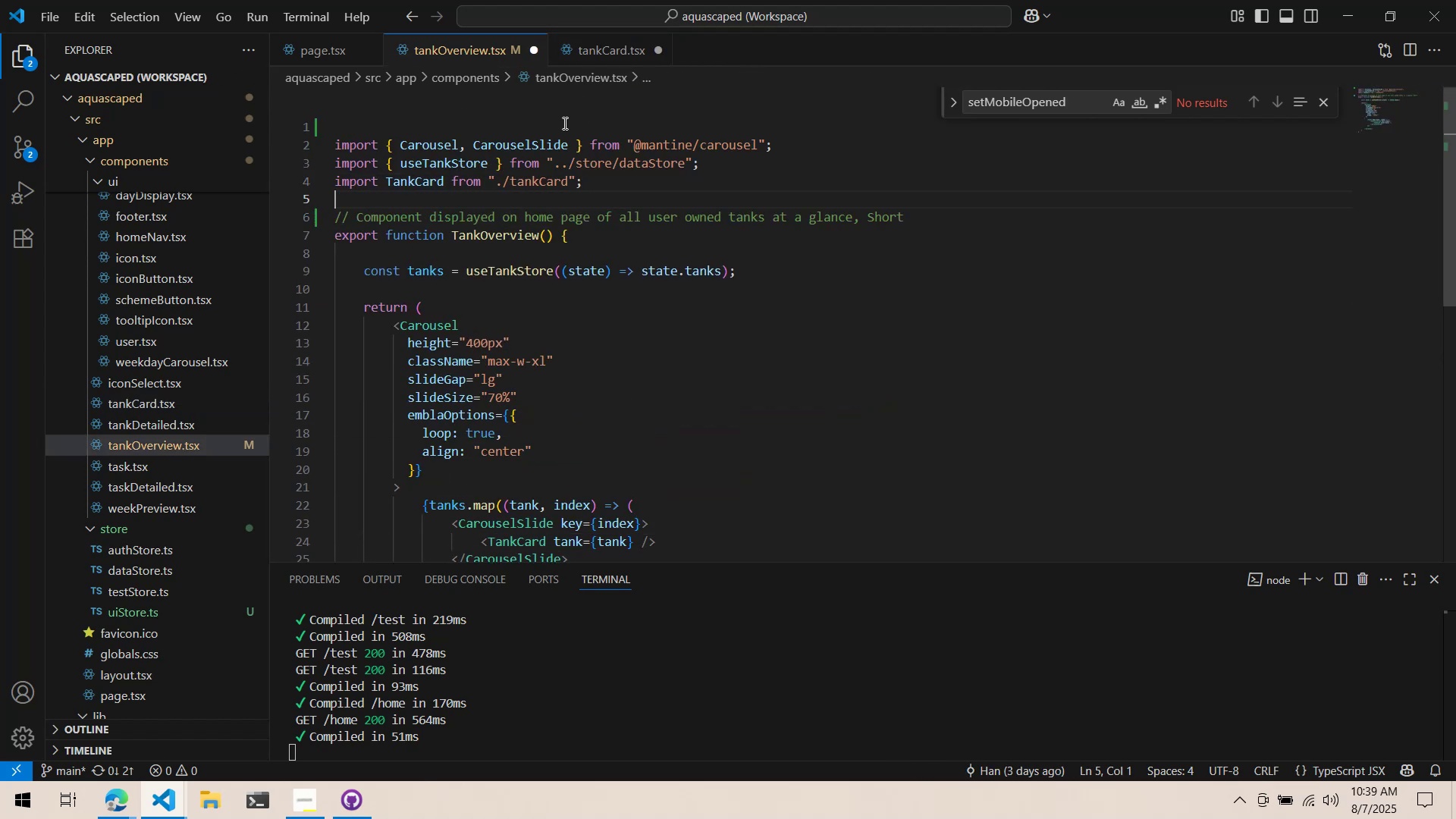 
left_click([563, 123])
 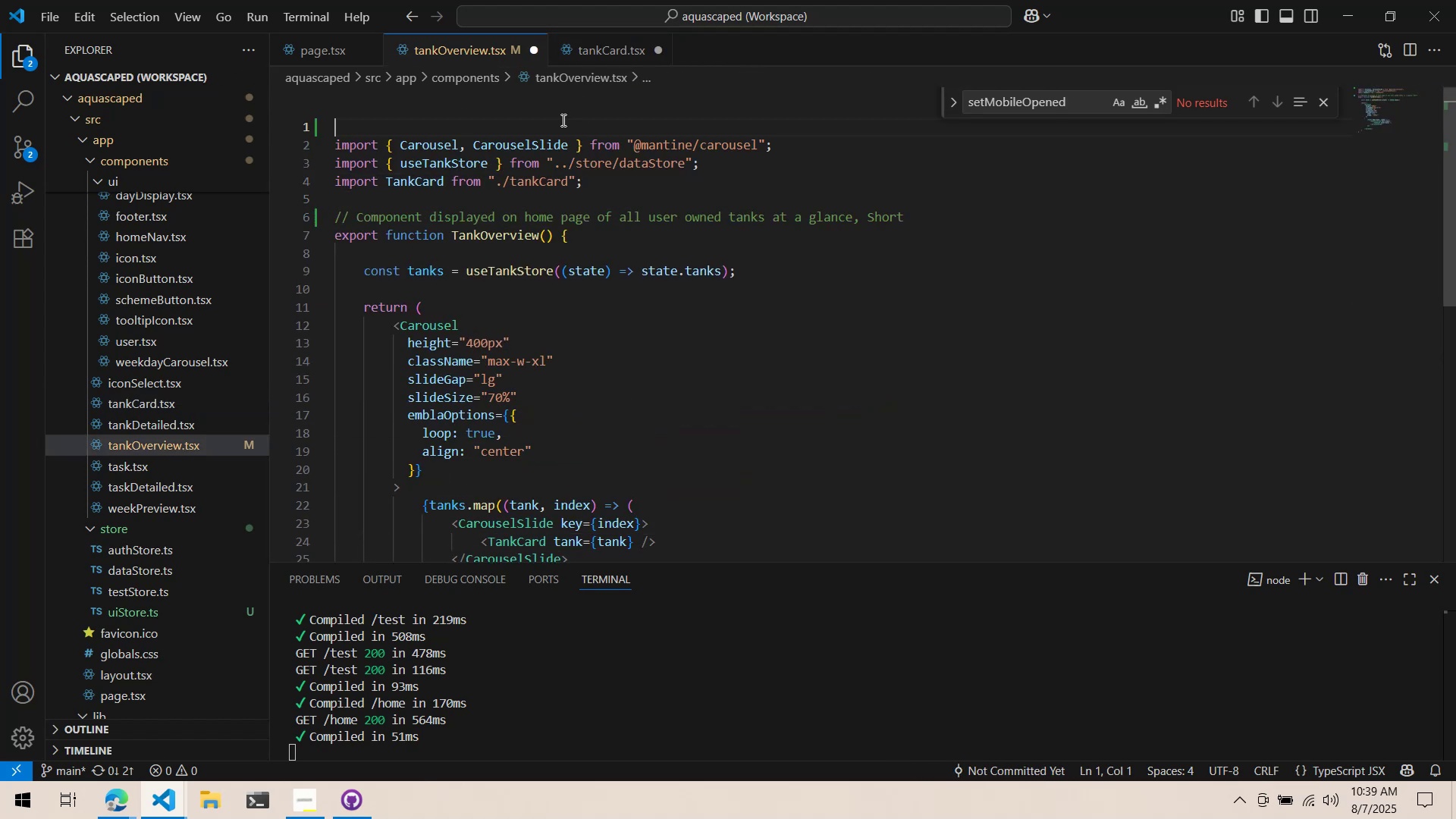 
key(Backspace)
 